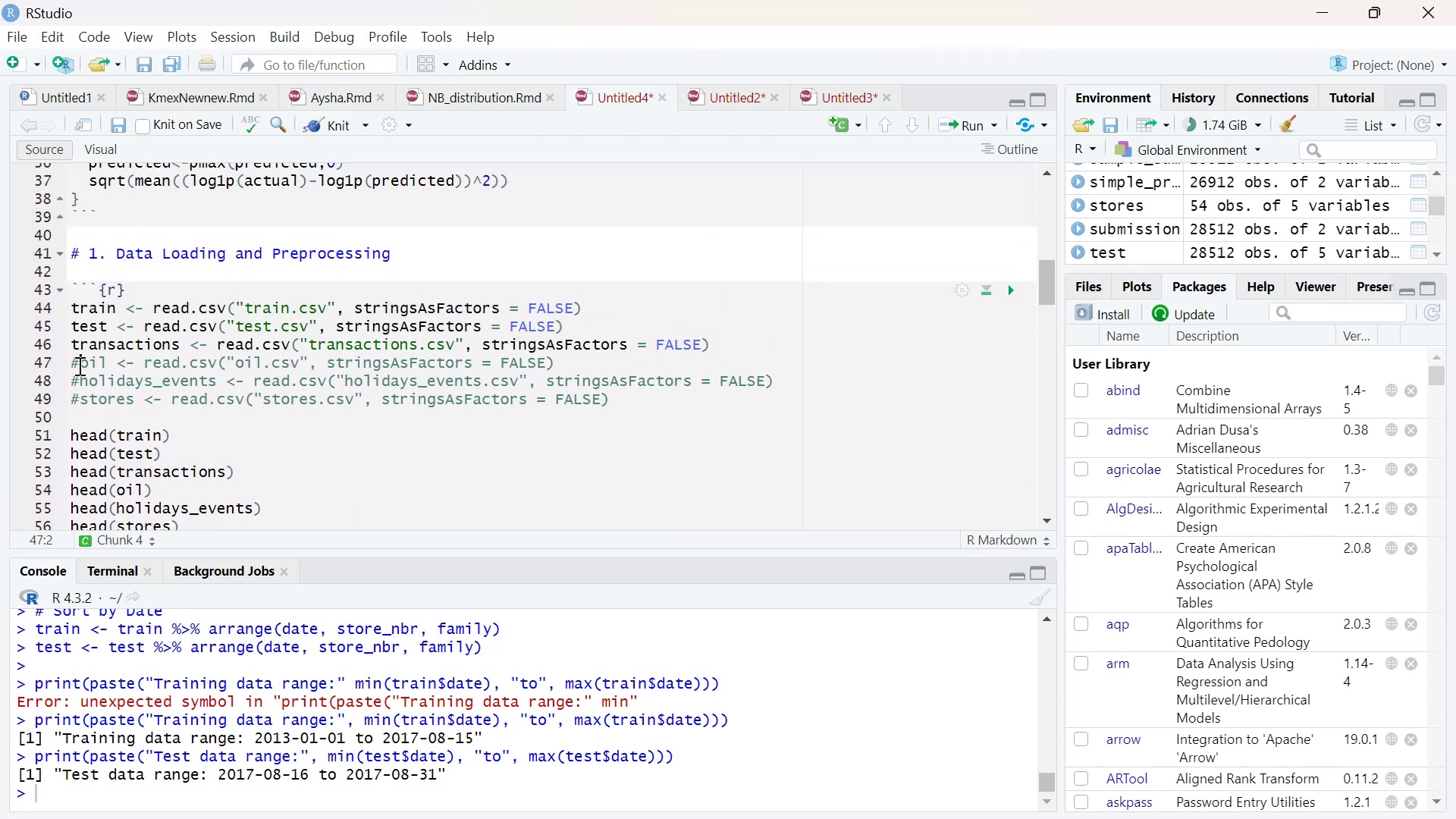 
key(Backspace)
 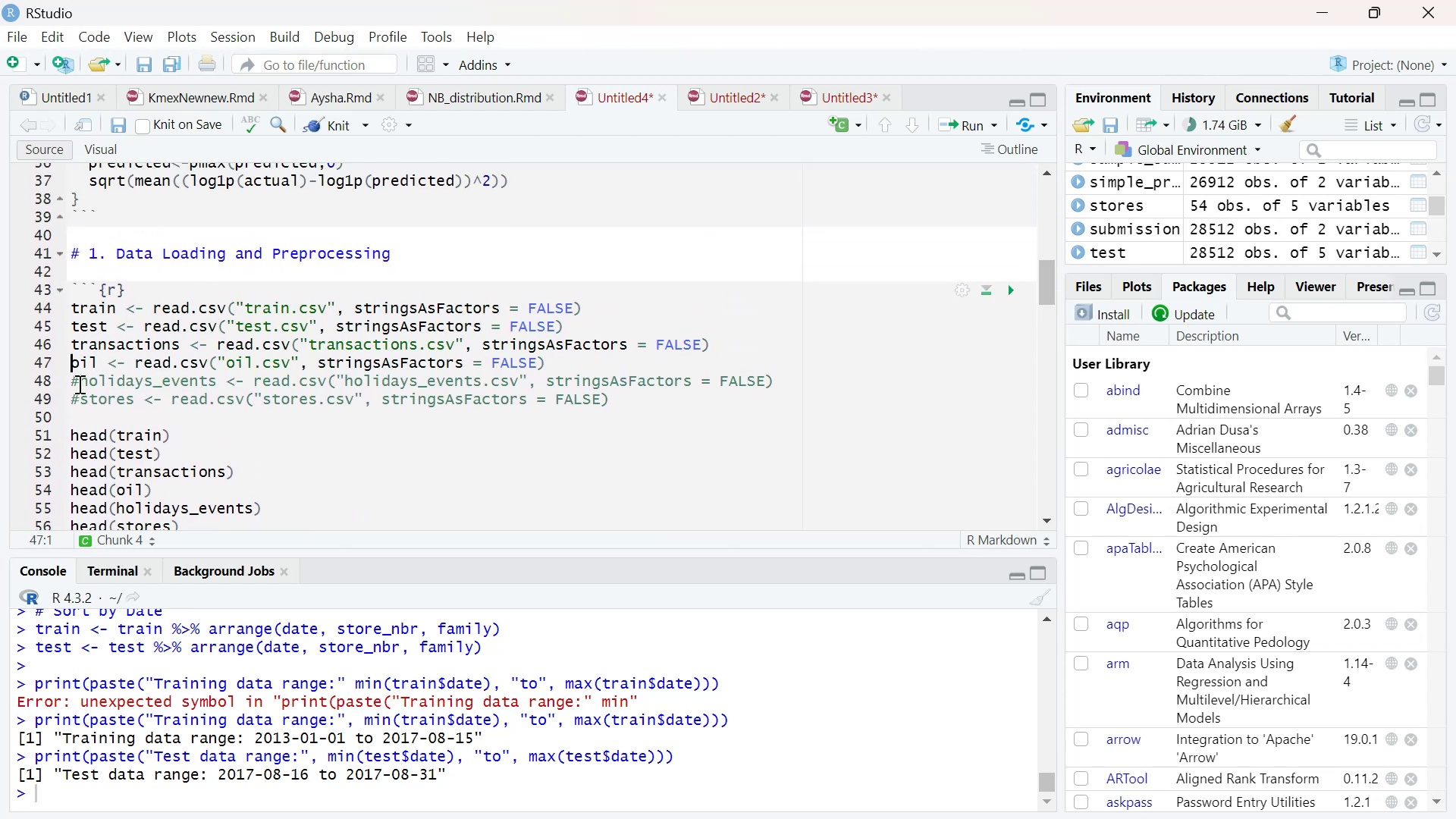 
left_click([78, 384])
 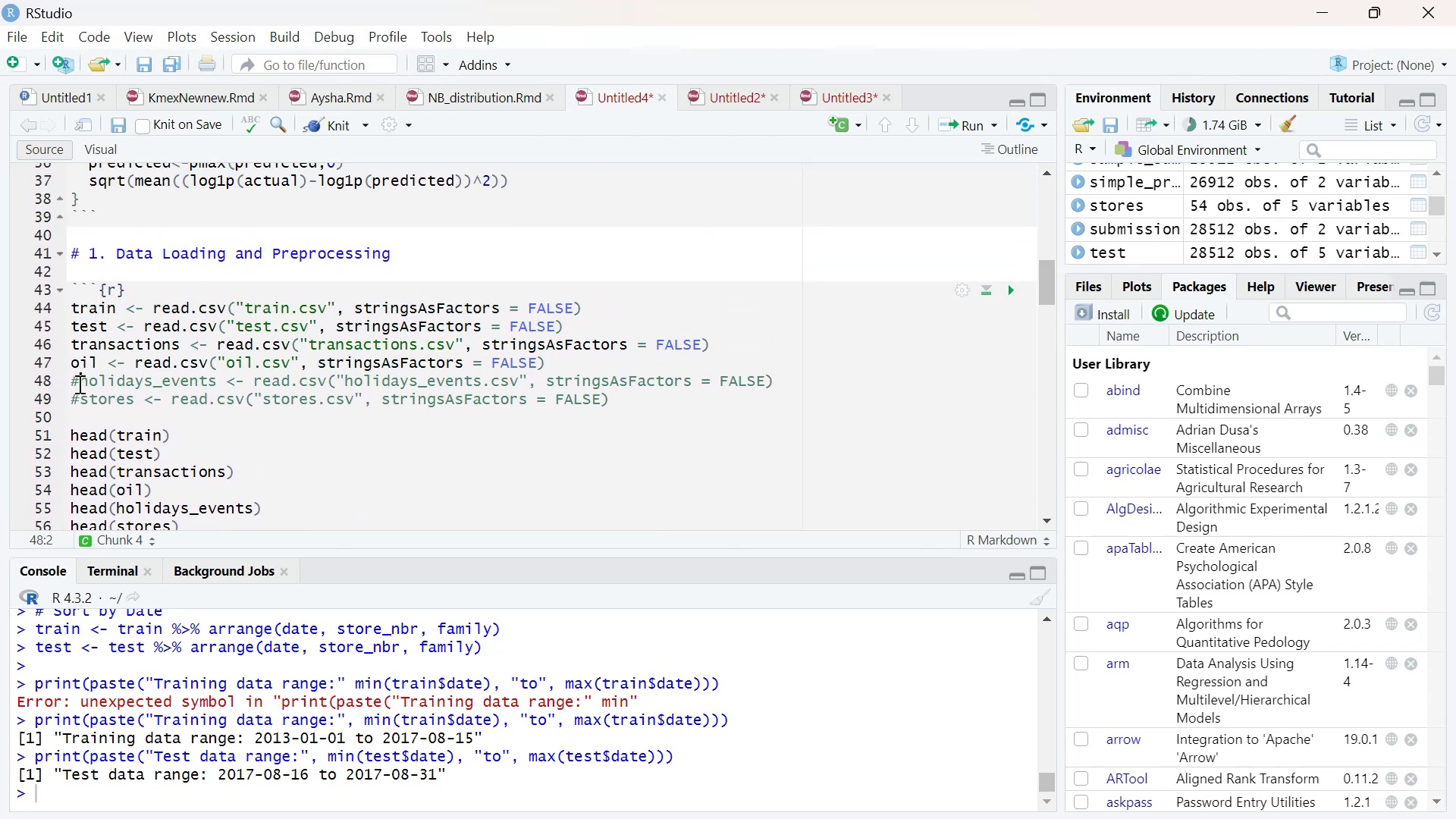 
key(Backspace)
 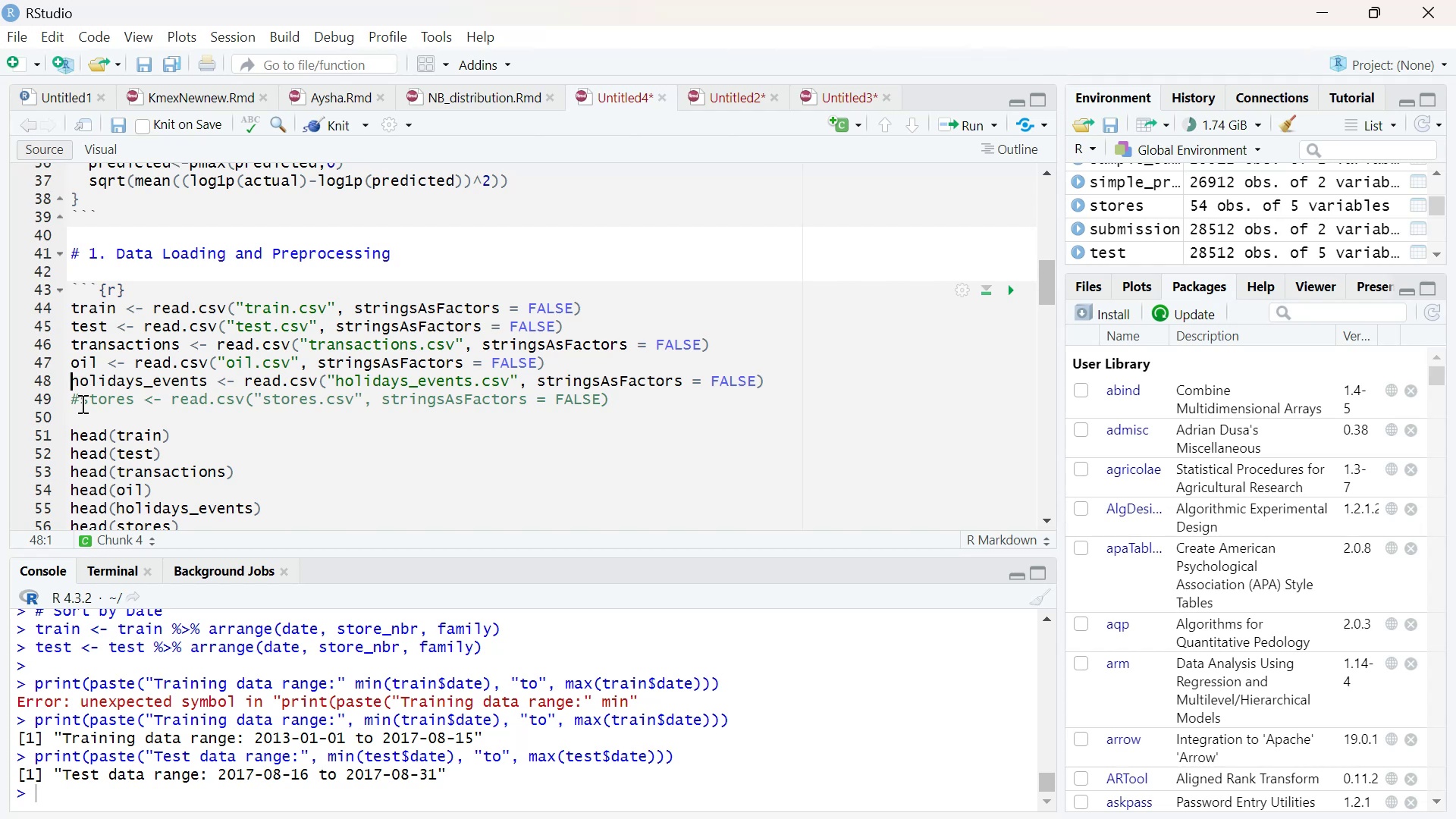 
left_click([81, 403])
 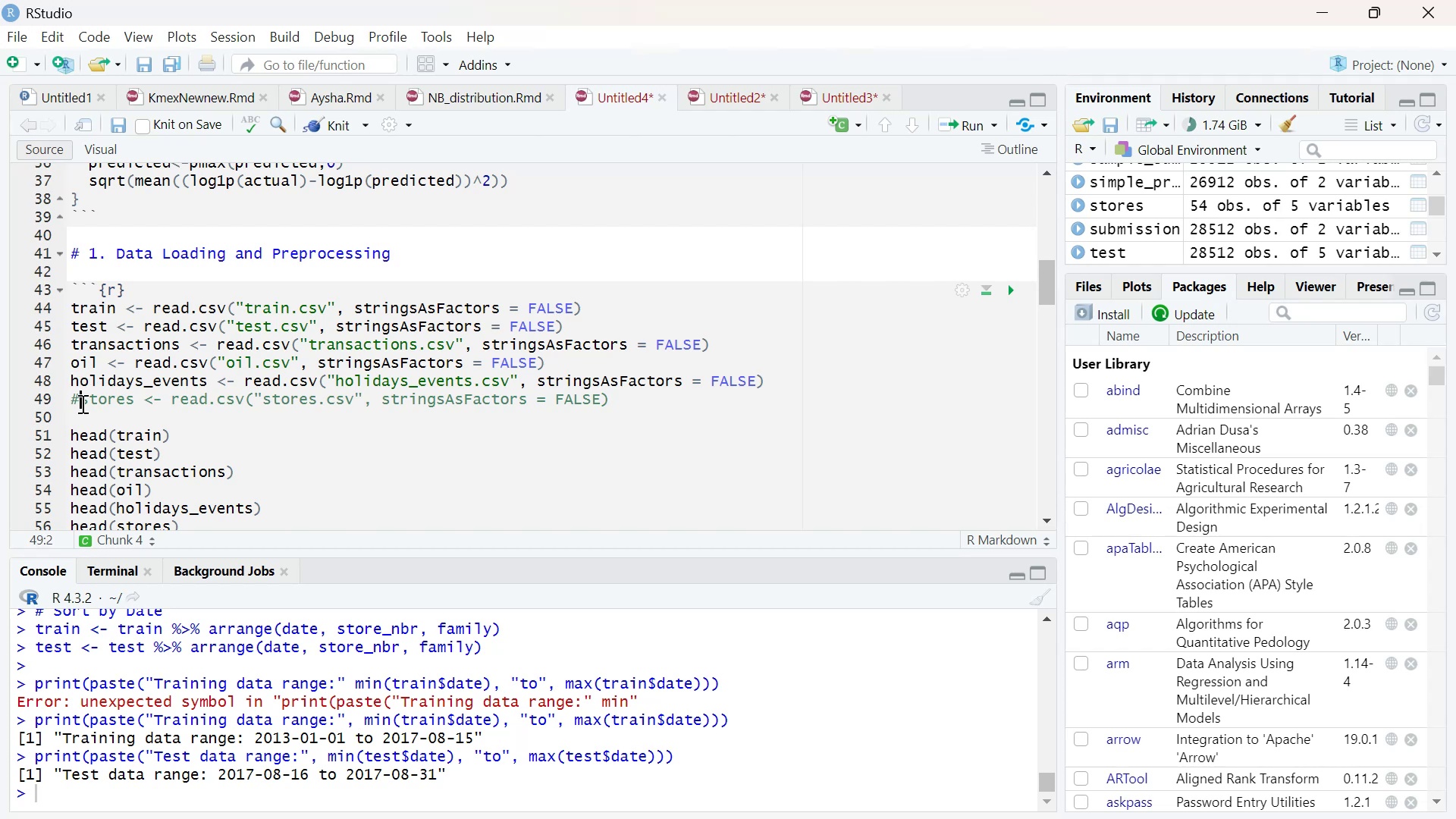 
key(Backspace)
 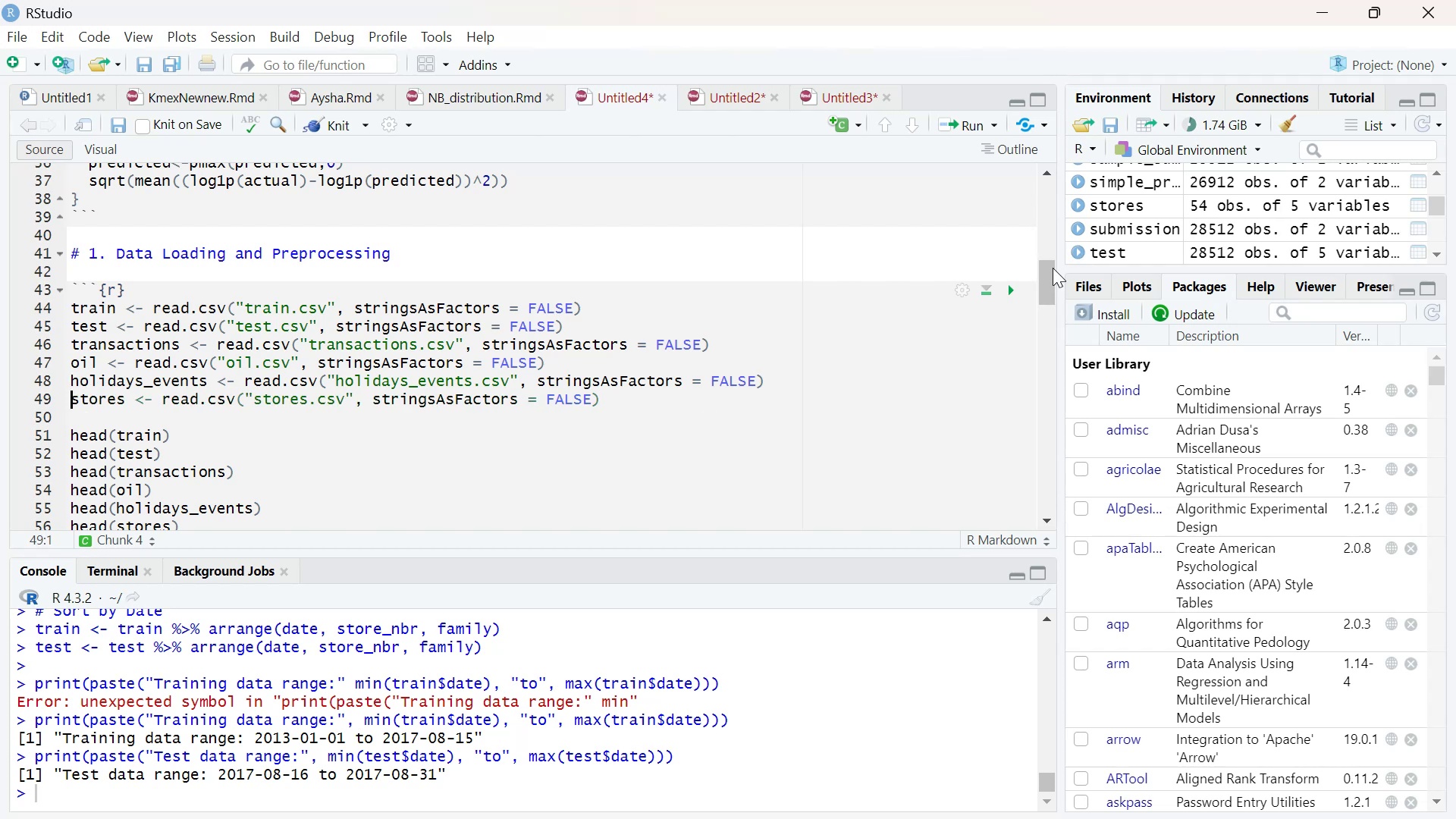 
left_click_drag(start_coordinate=[1043, 278], to_coordinate=[1042, 332])
 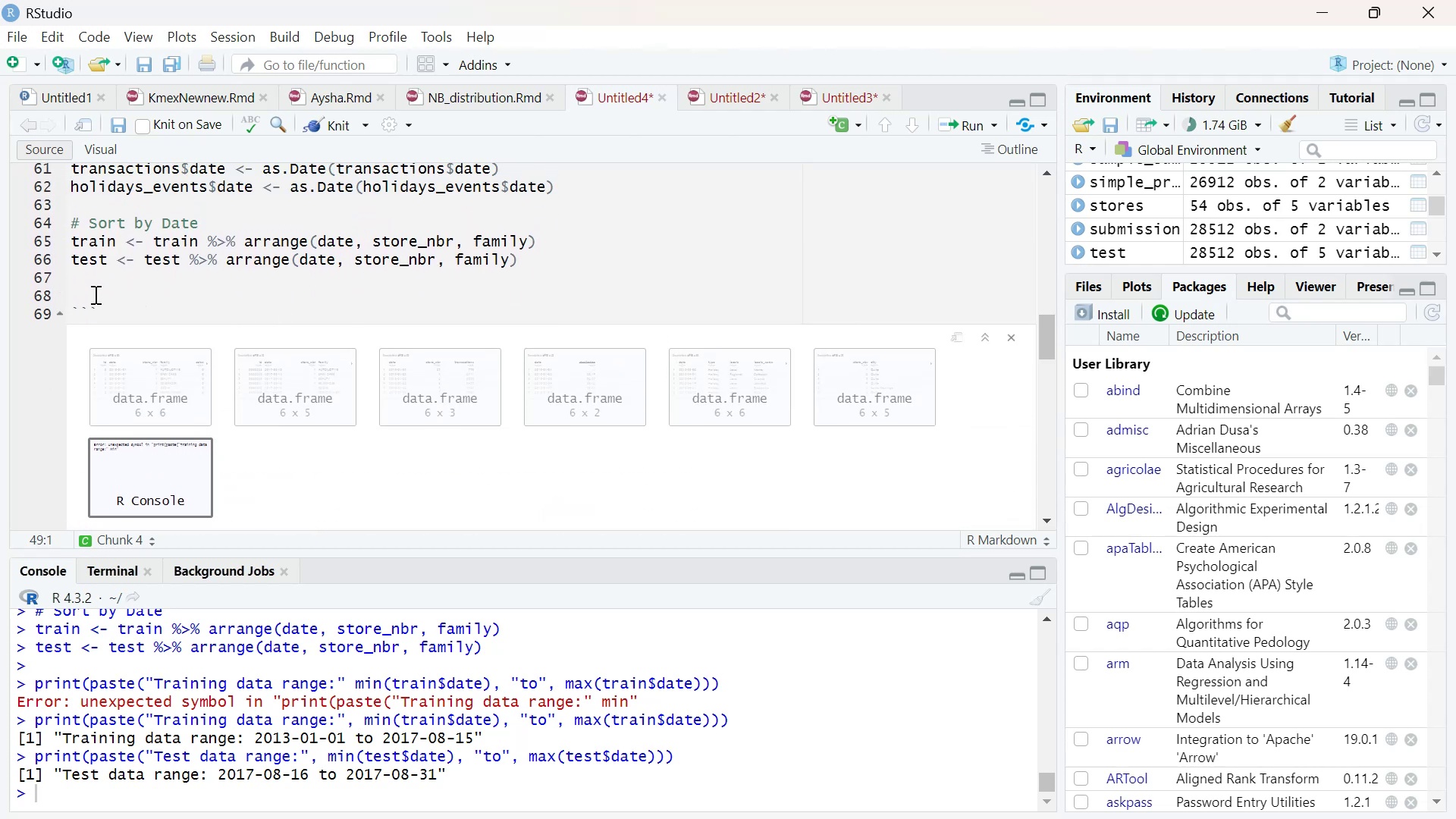 
left_click([94, 294])
 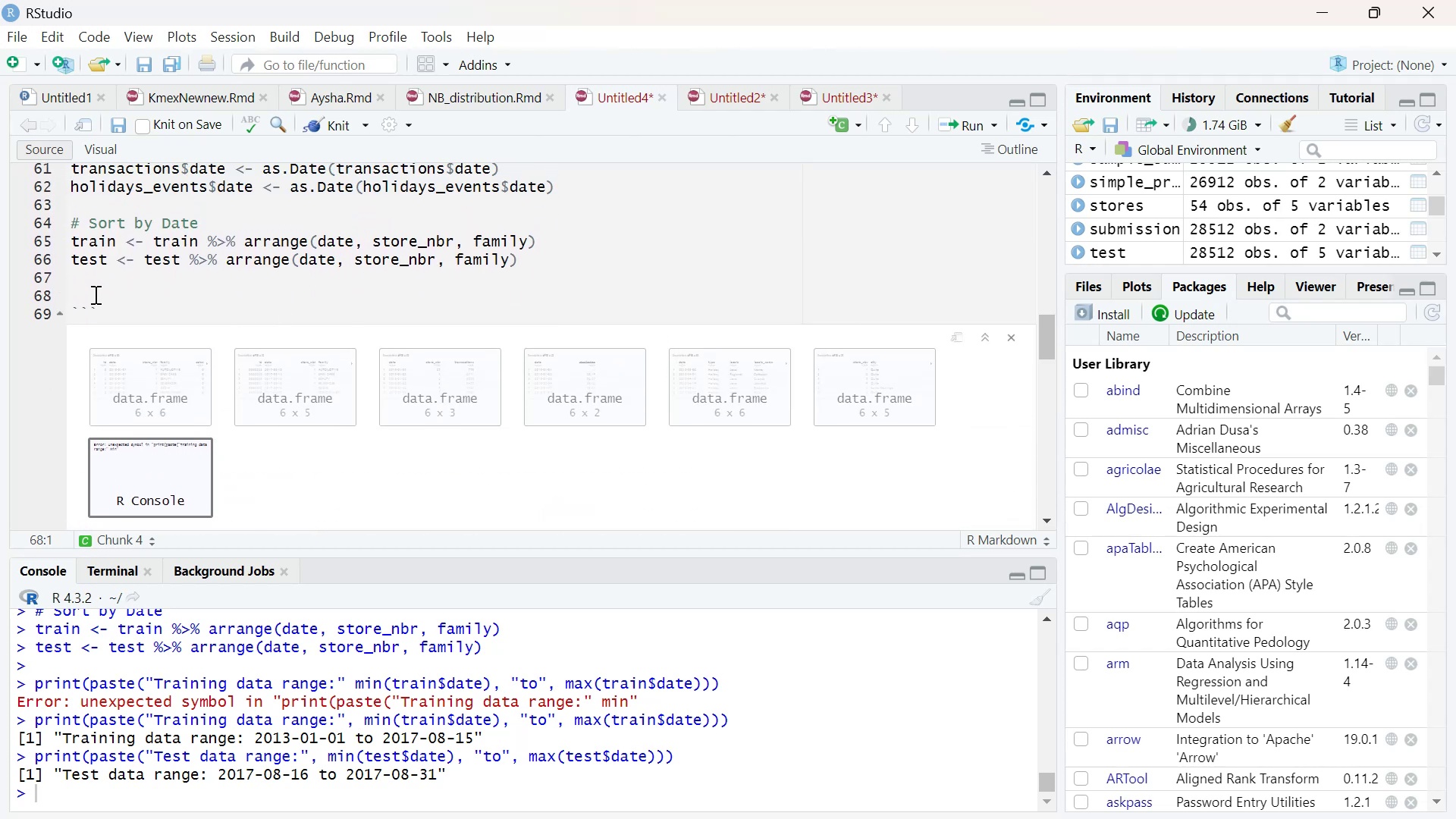 
key(Backspace)
 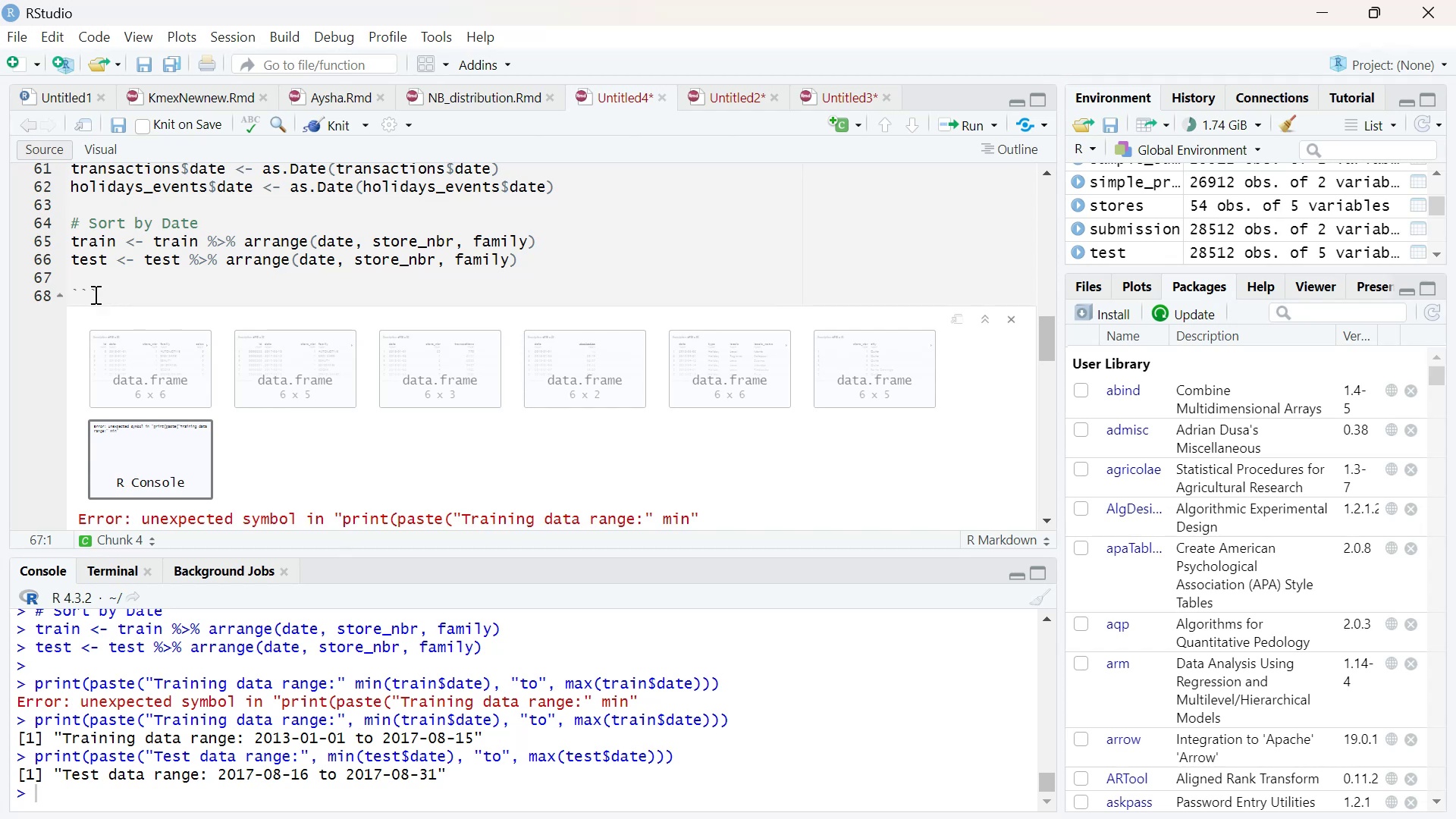 
key(Backspace)
 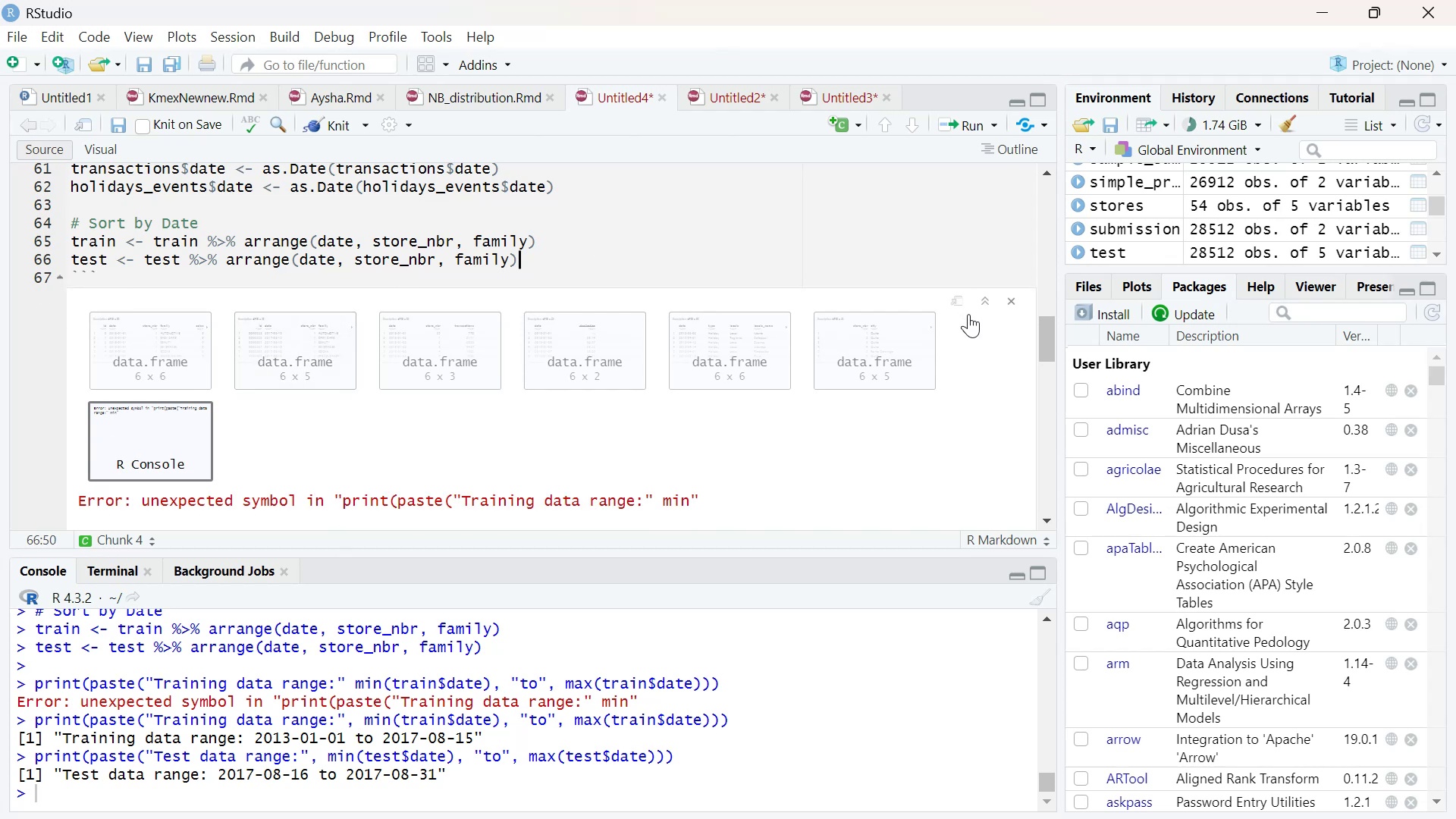 
left_click_drag(start_coordinate=[1044, 328], to_coordinate=[1046, 430])
 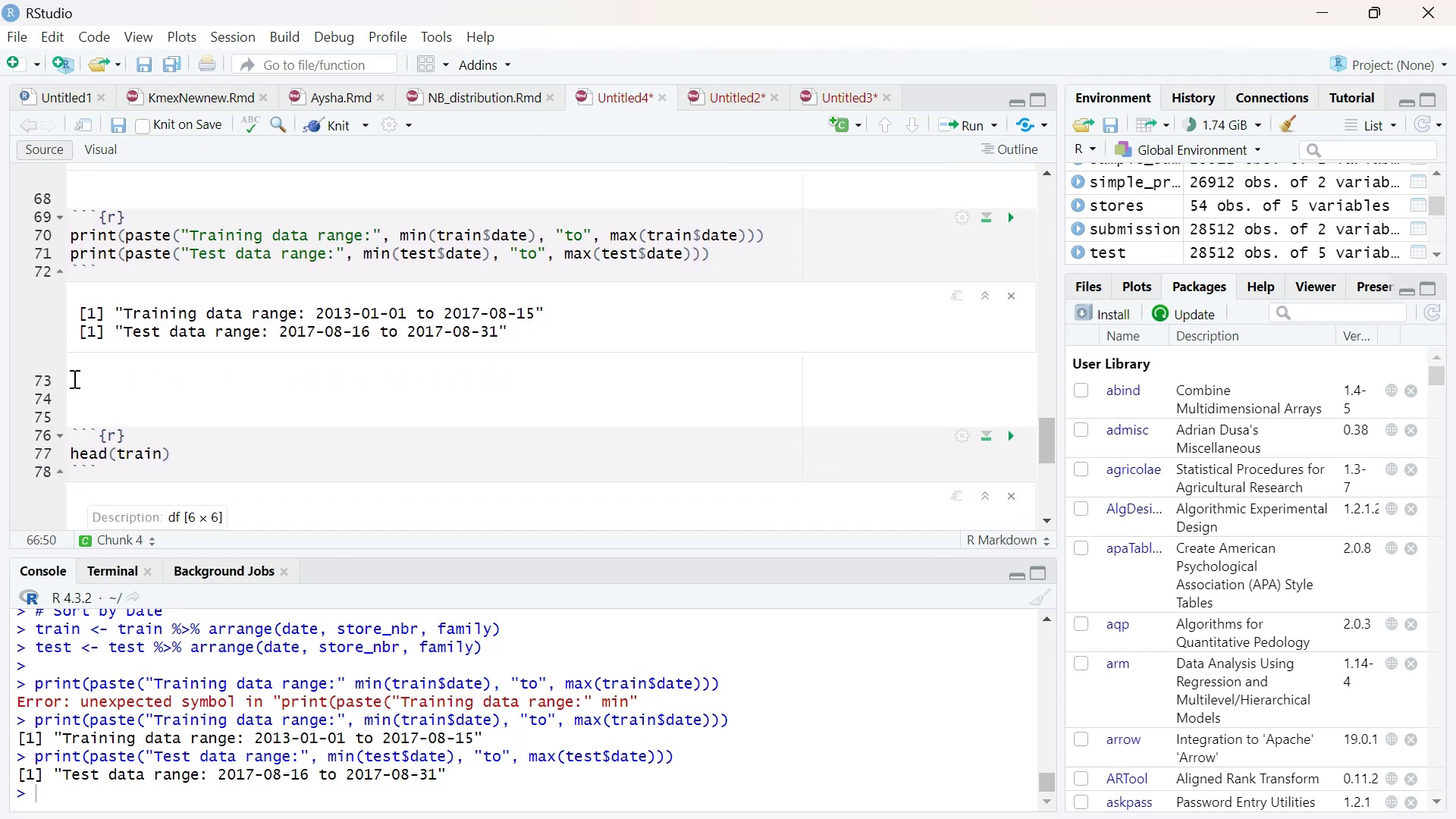 
left_click([73, 378])
 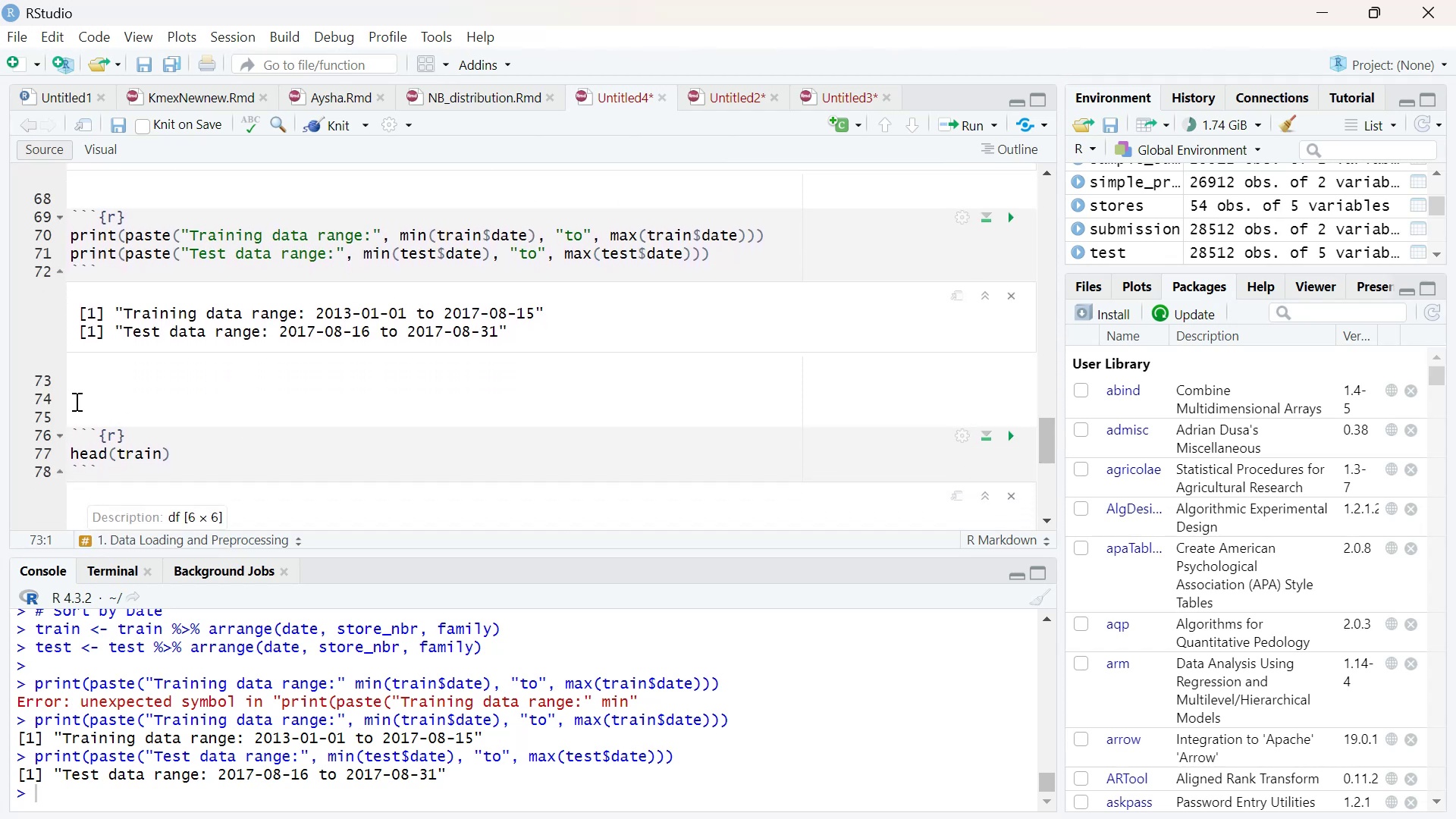 
left_click_drag(start_coordinate=[75, 400], to_coordinate=[136, 401])
 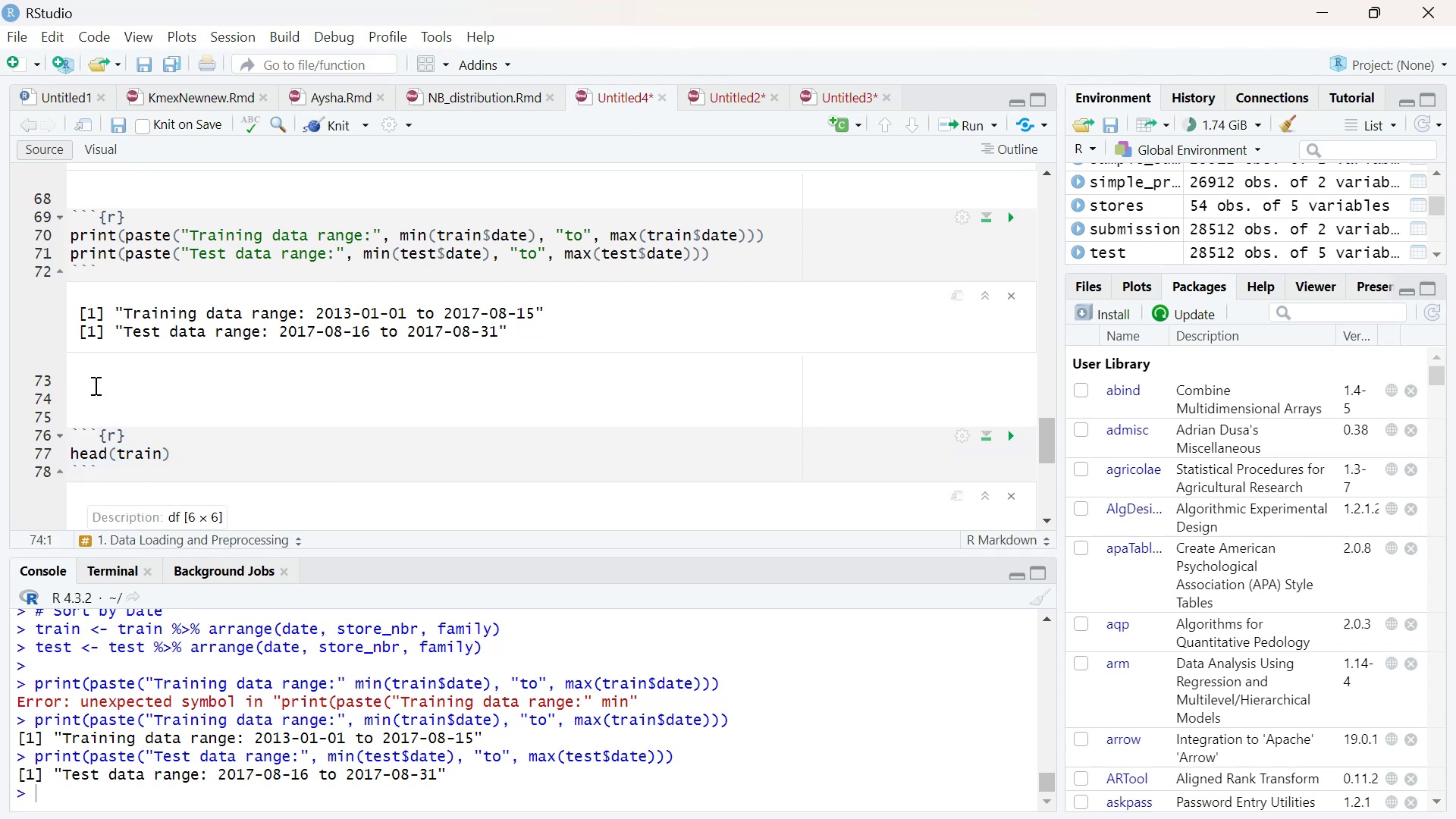 
left_click([94, 385])
 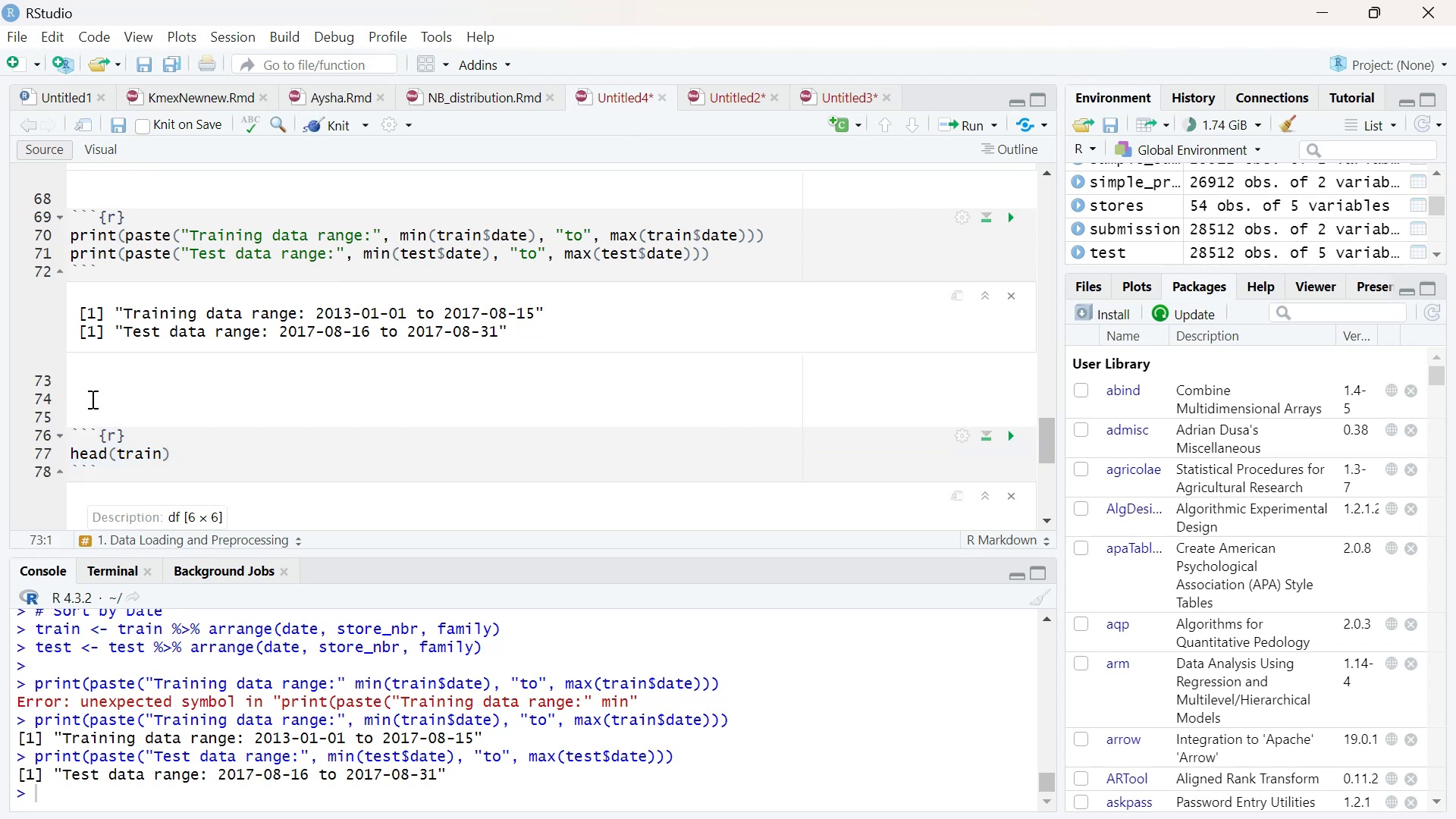 
key(Enter)
 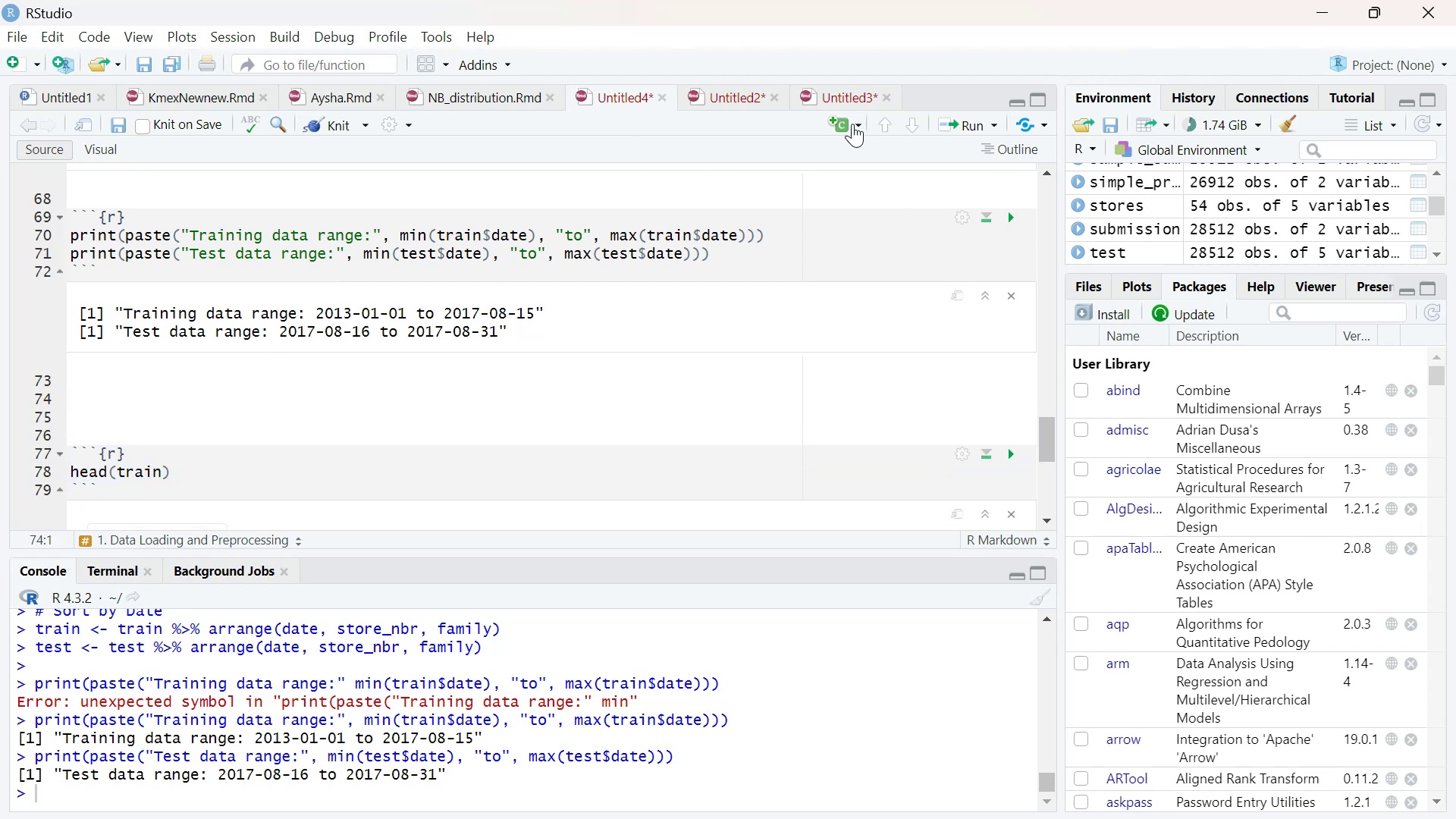 
left_click([849, 123])
 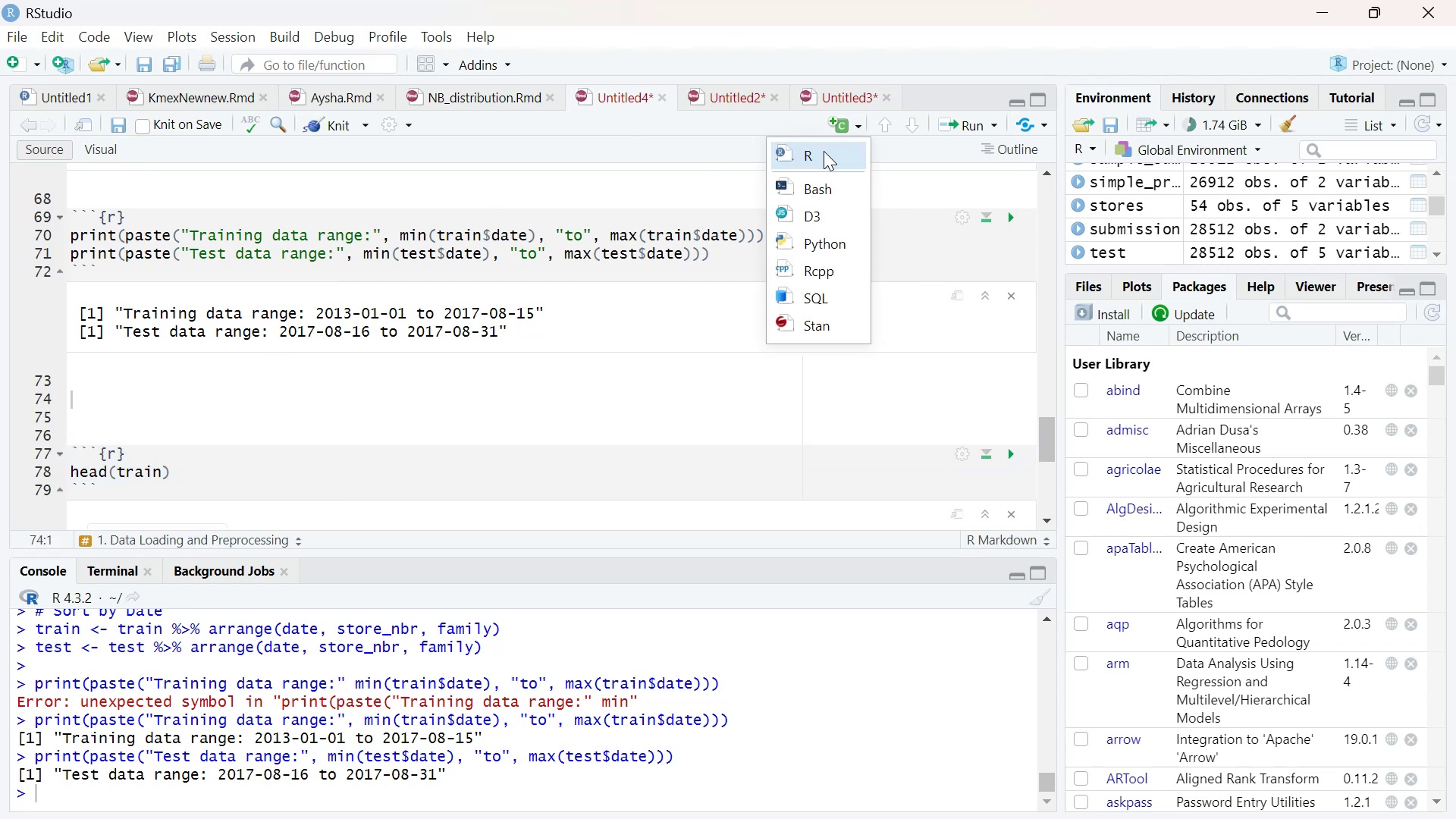 
left_click([824, 151])
 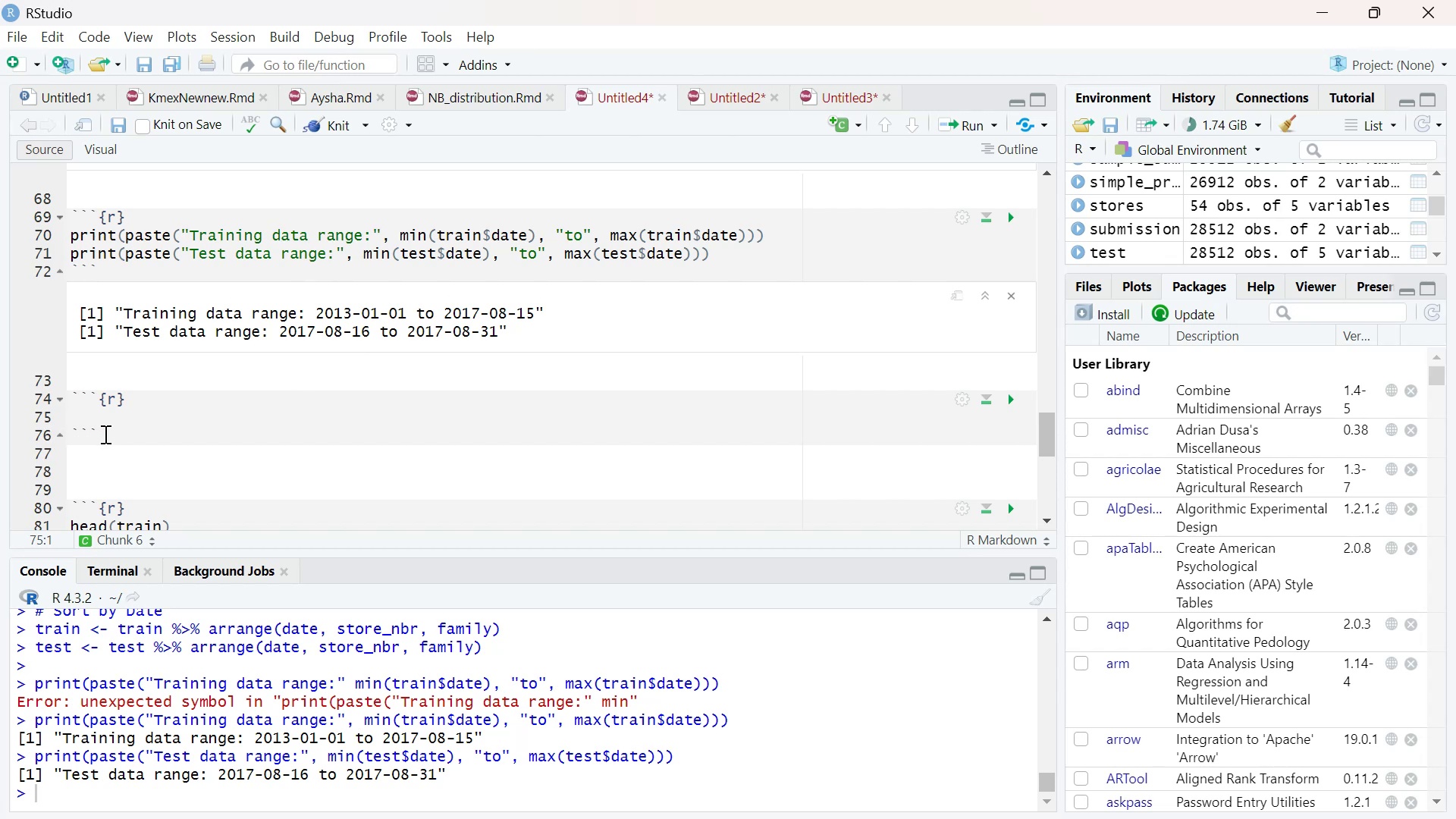 
wait(12.12)
 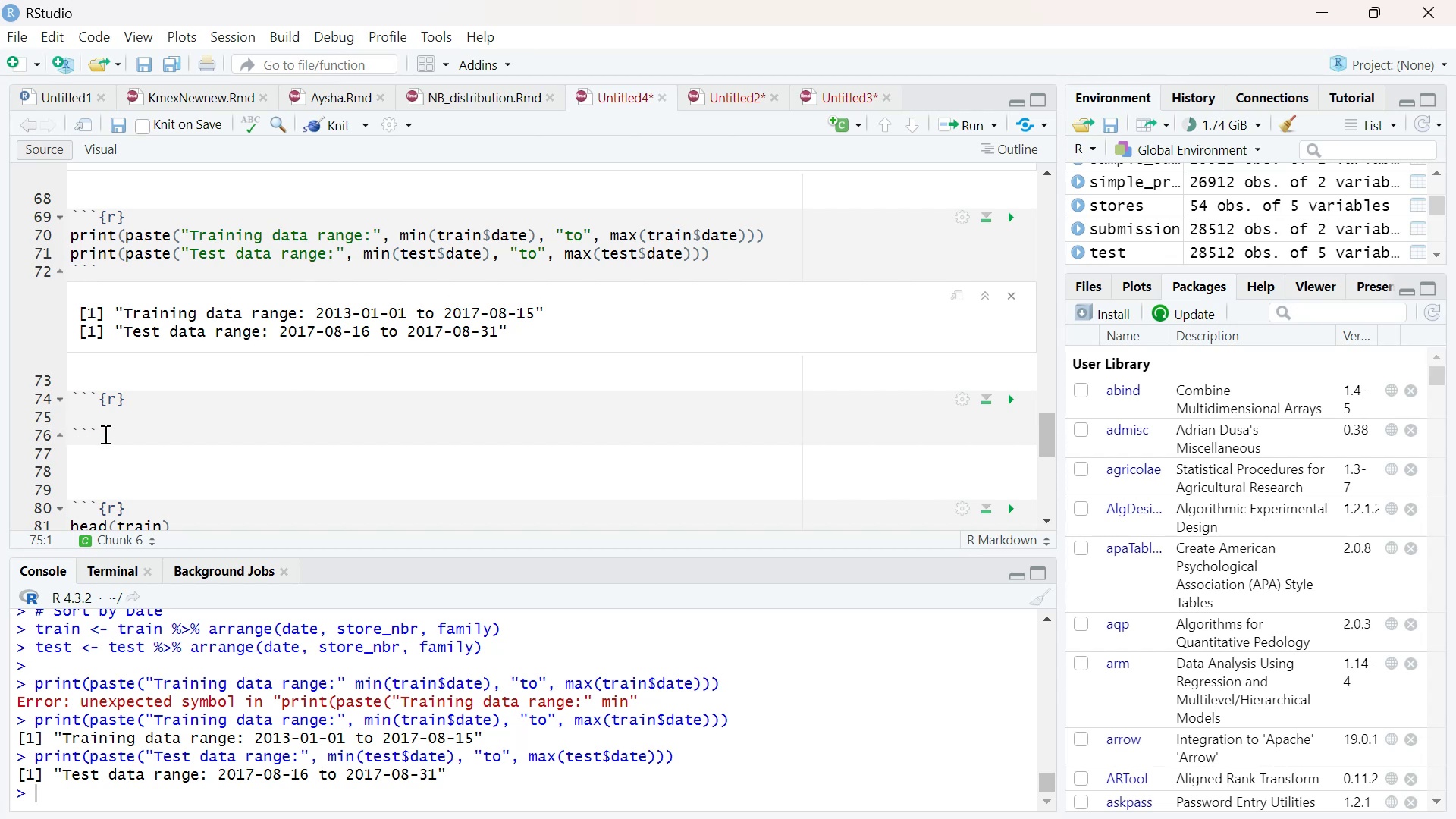 
mouse_move([86, 392])
 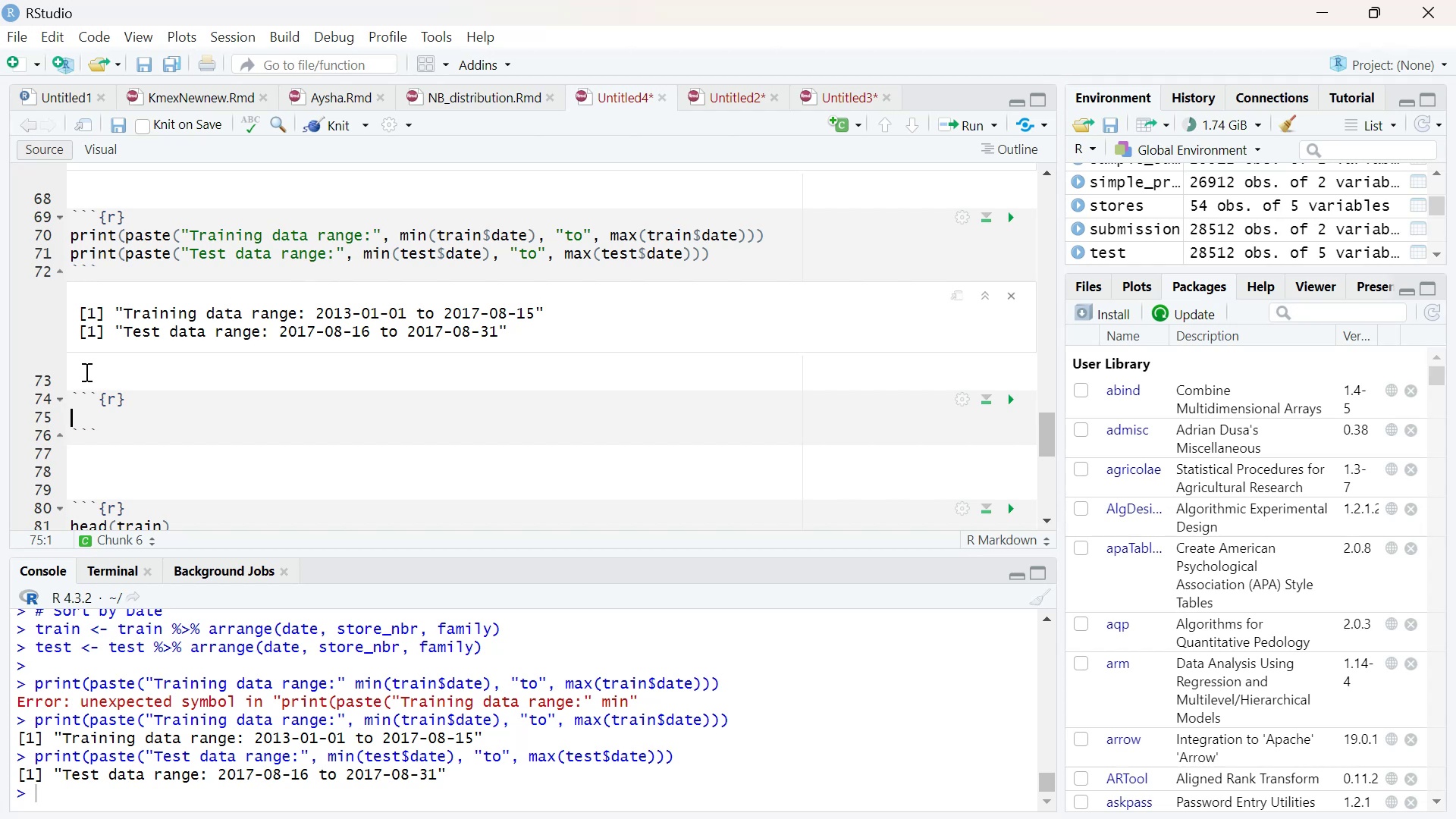 
left_click([85, 372])
 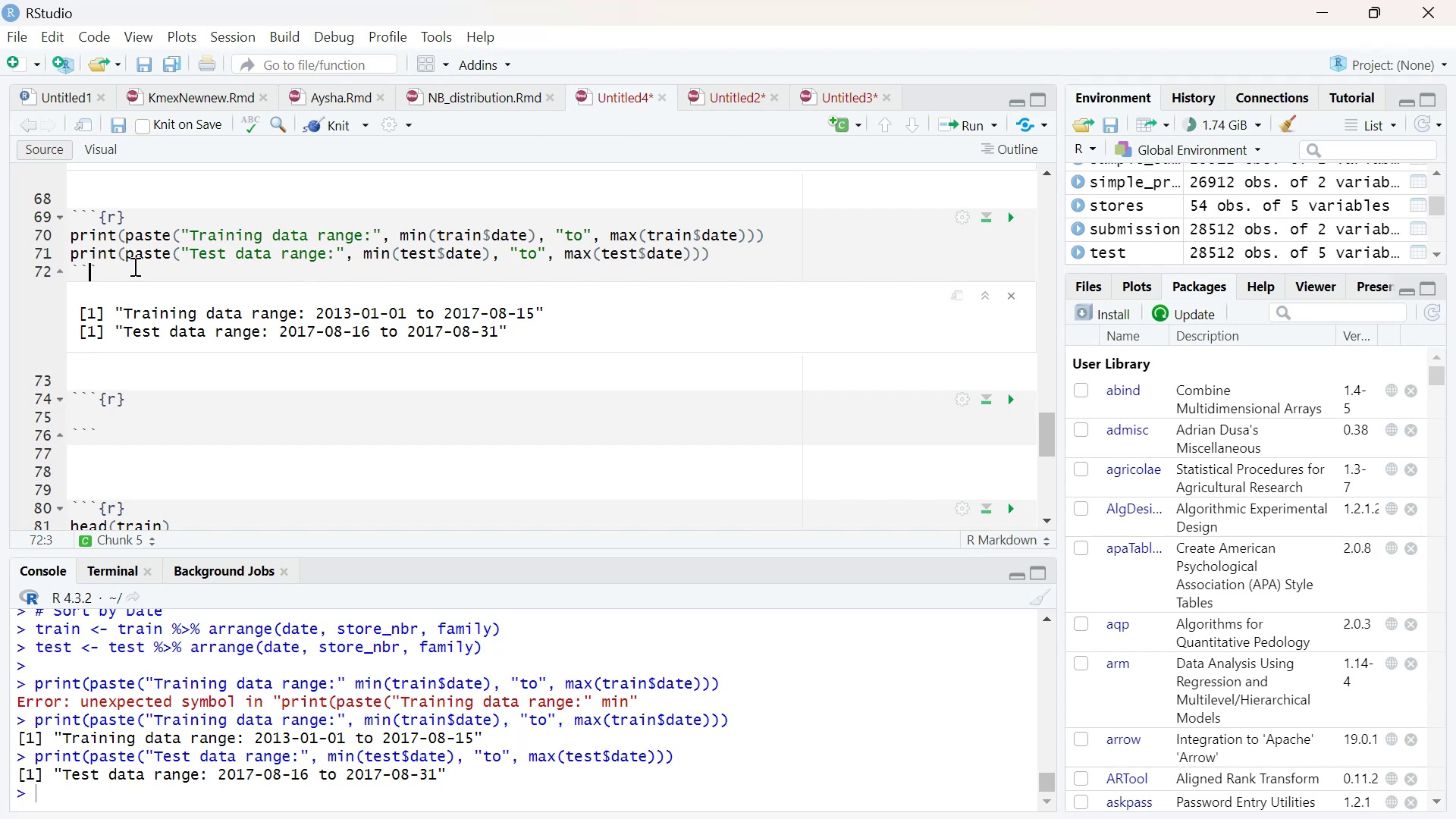 
left_click([133, 266])
 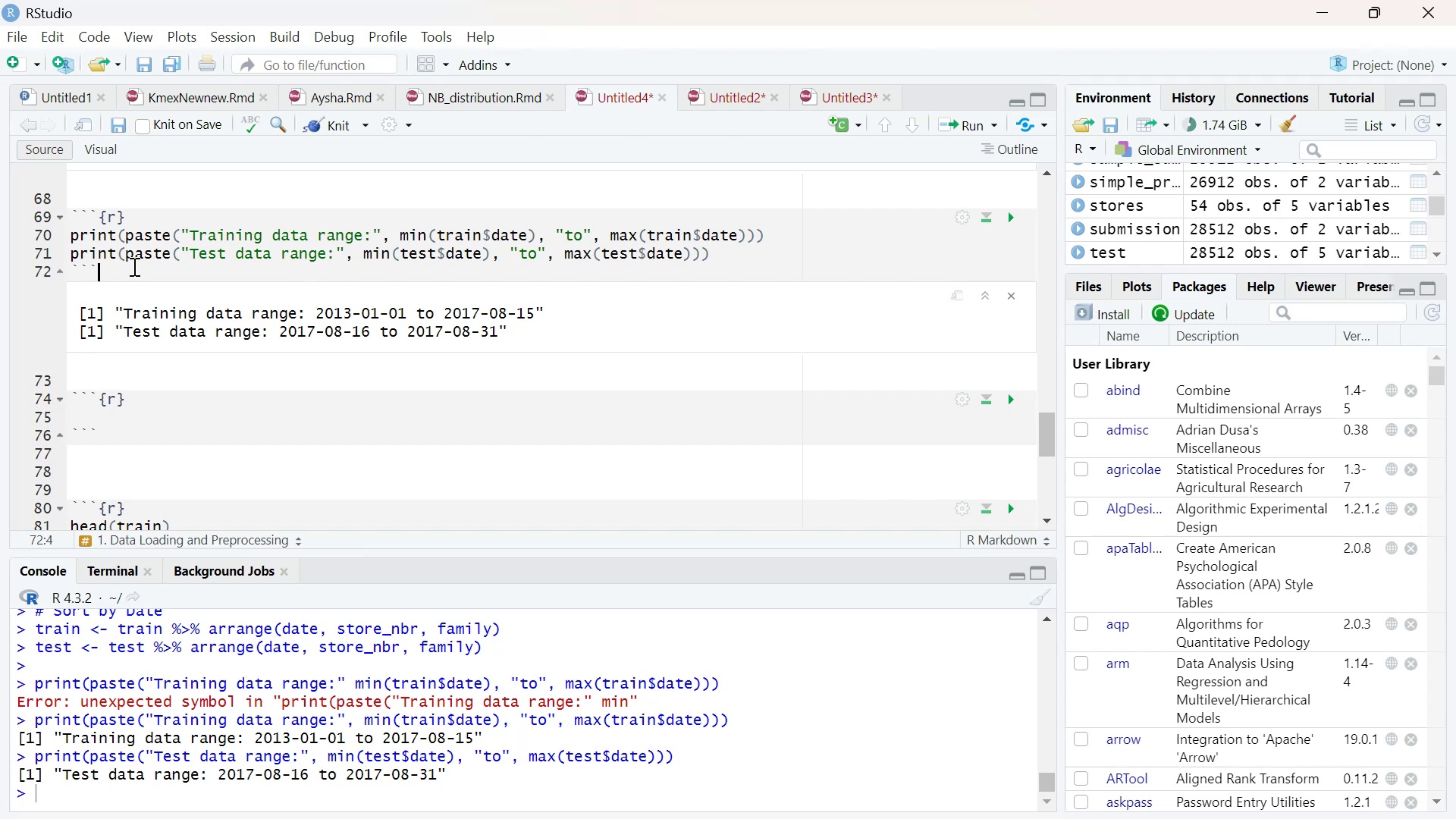 
key(Enter)
 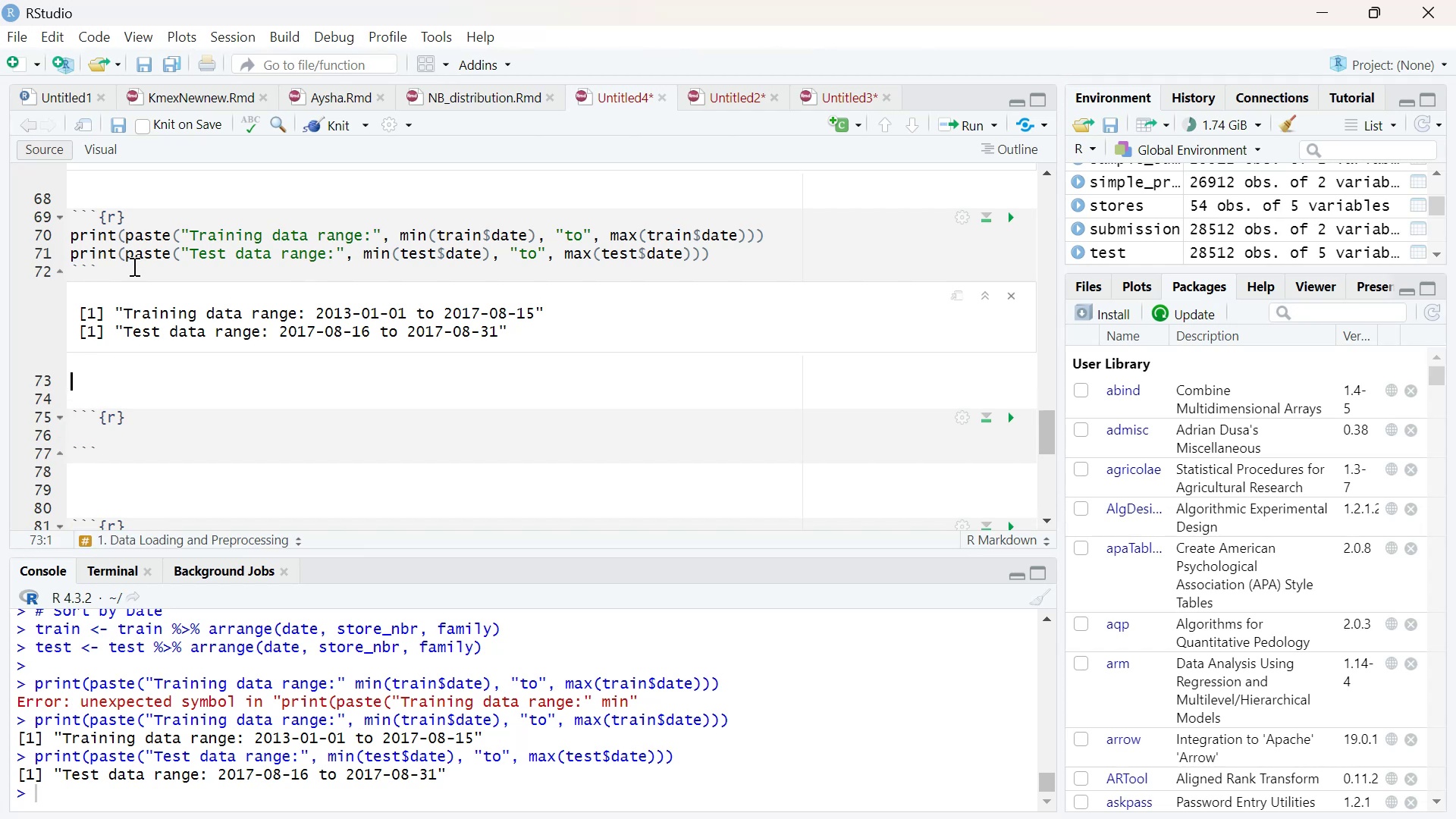 
key(Enter)
 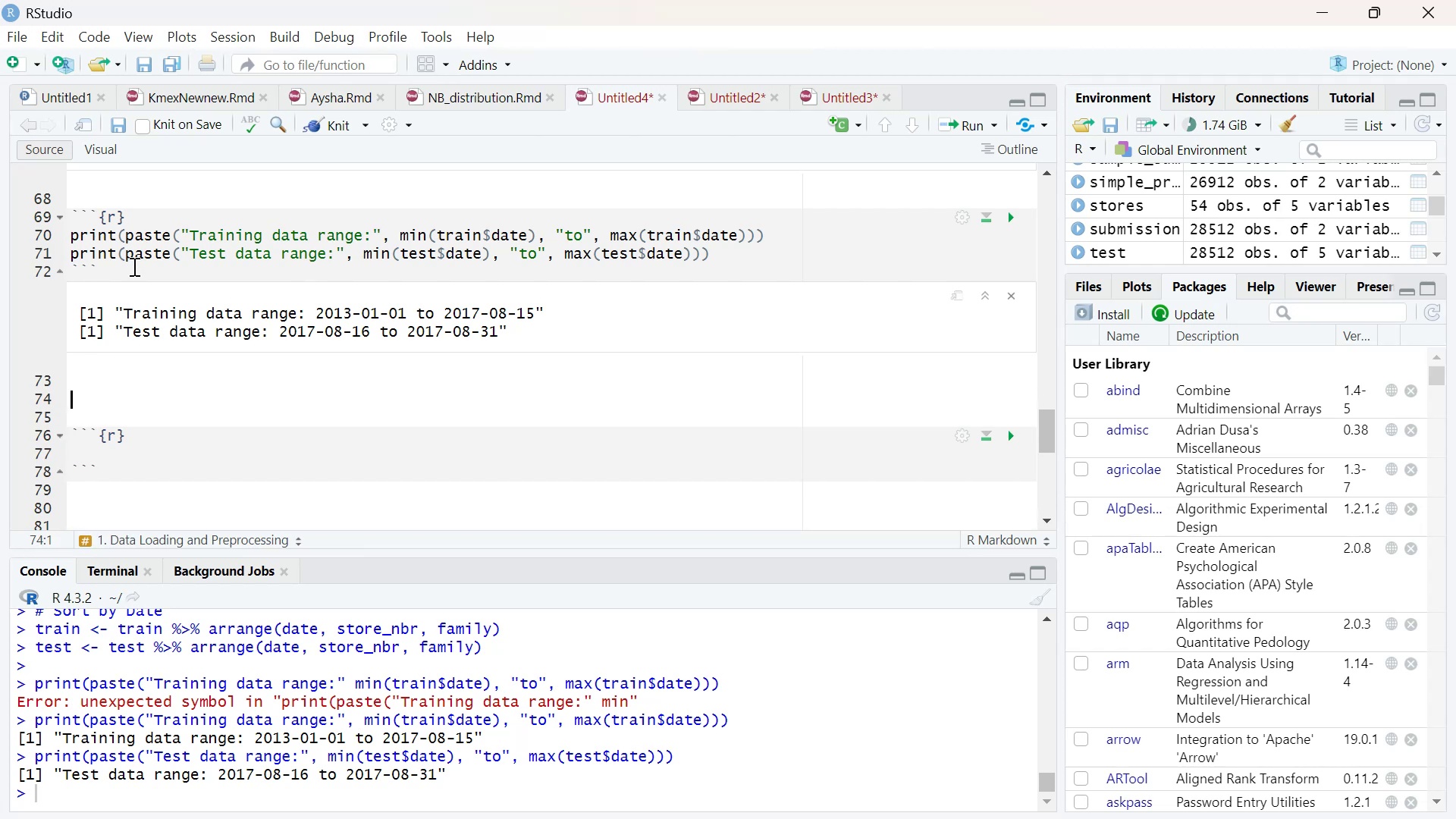 
key(Enter)
 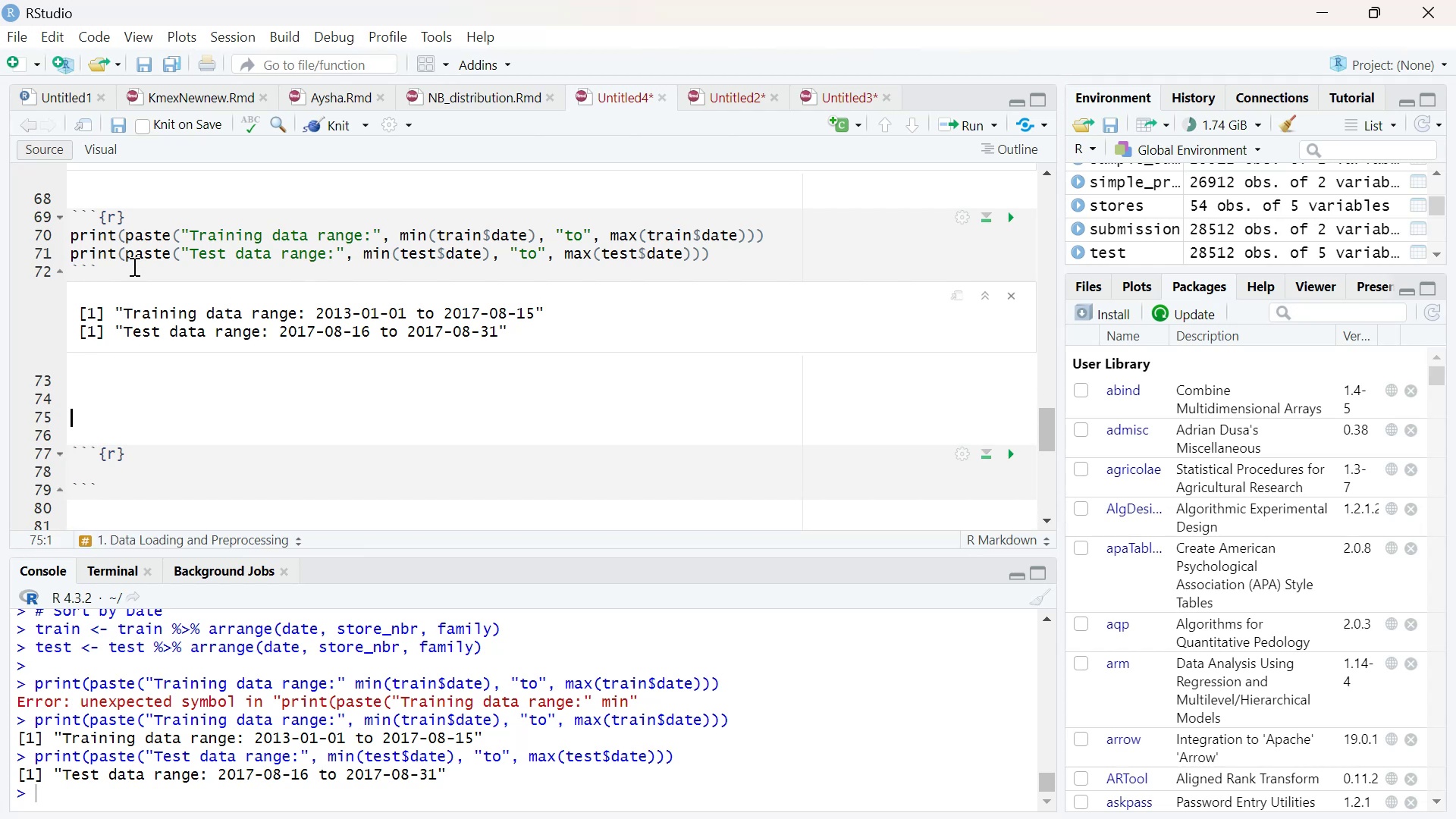 
type(# Feature Engineering)
 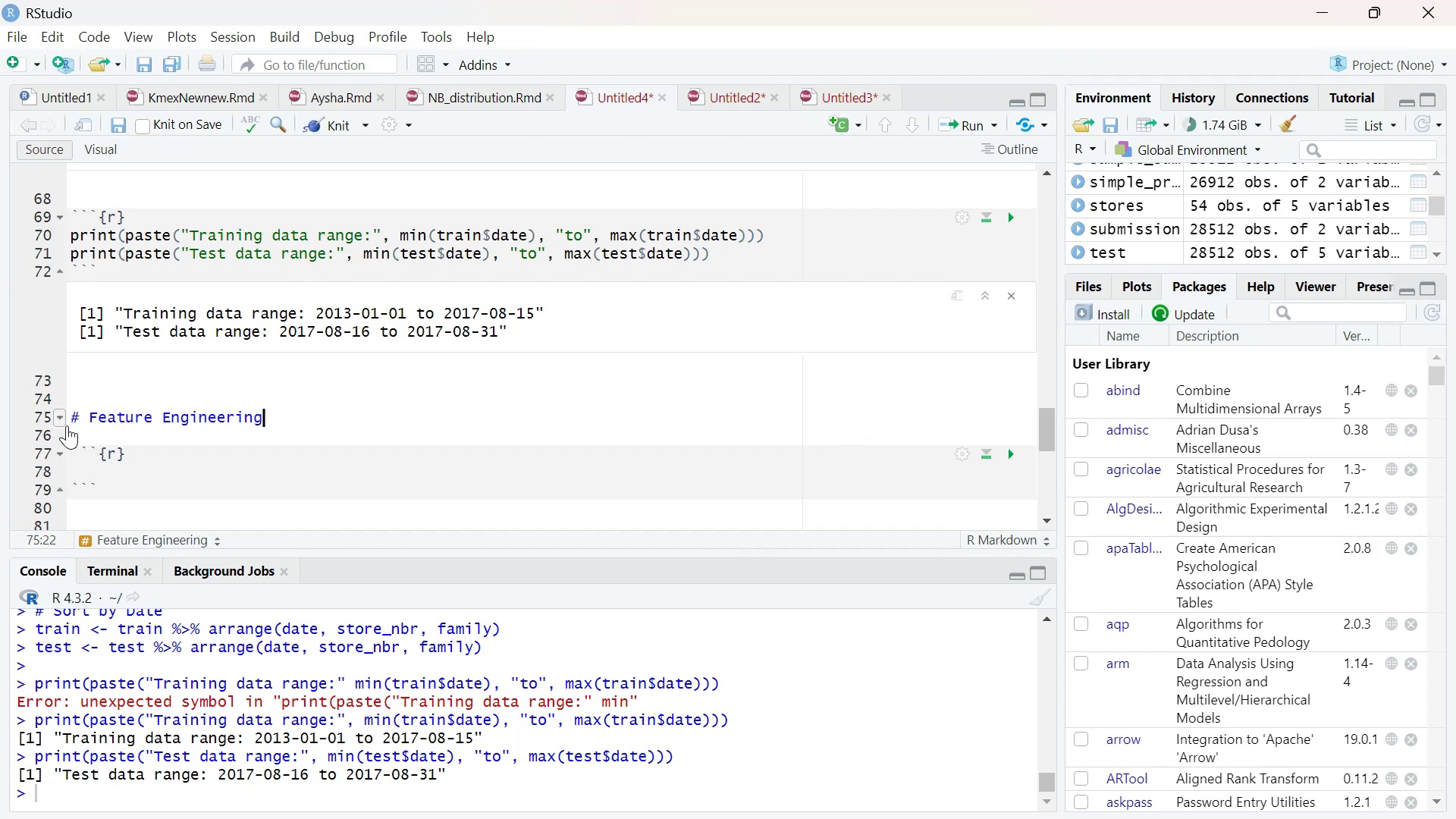 
left_click([86, 471])
 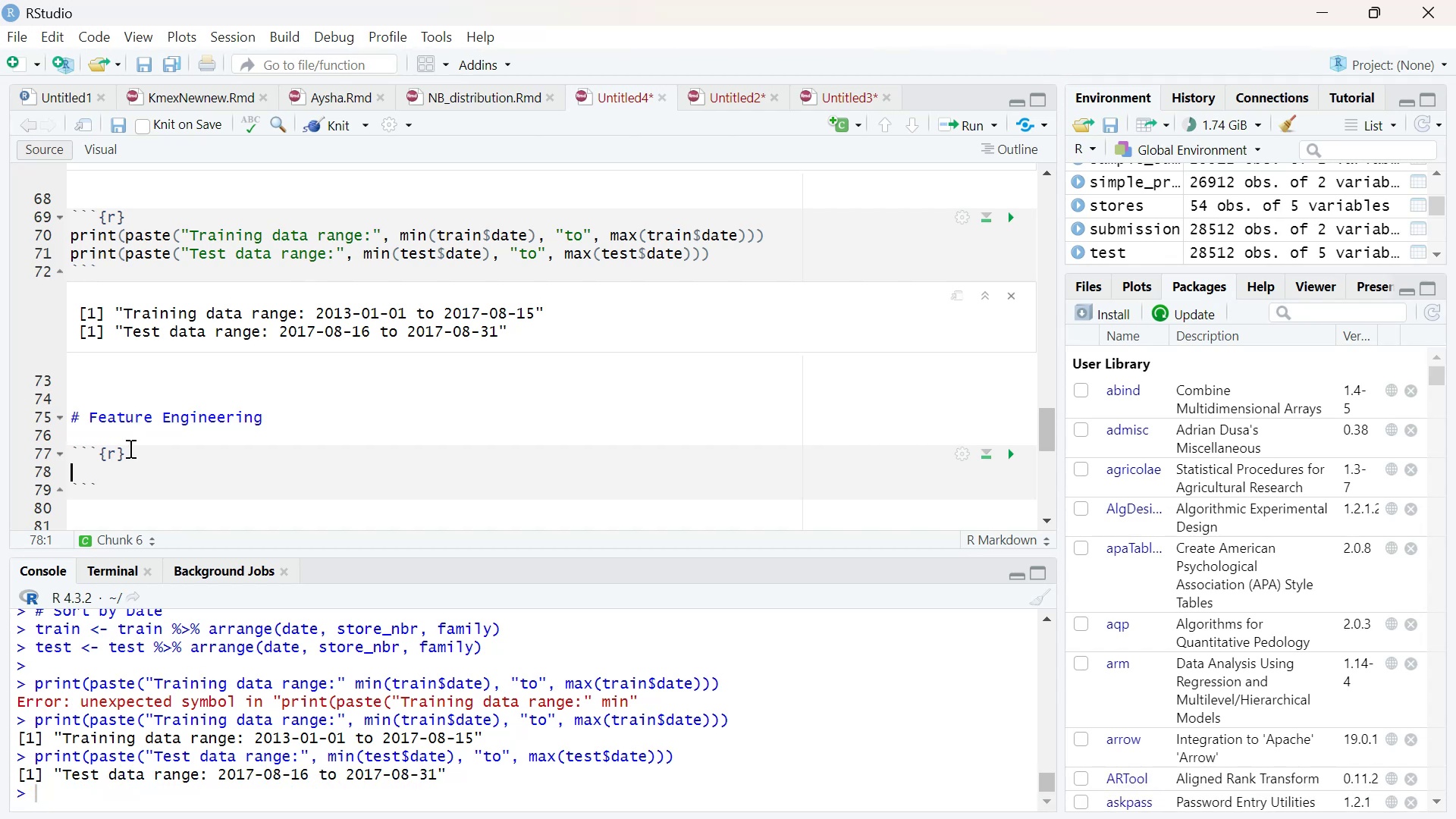 
wait(48.29)
 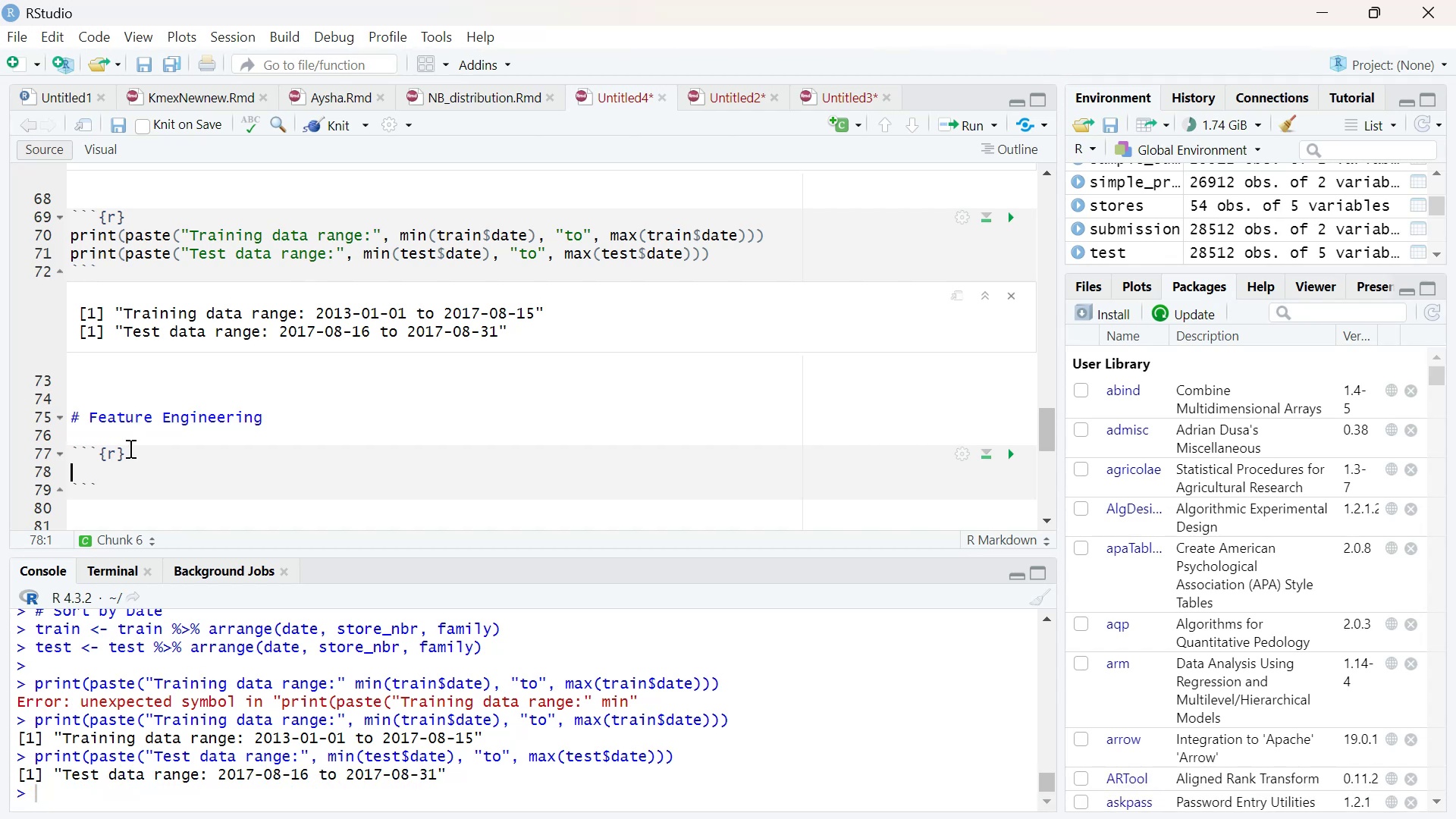 
left_click([745, 668])
 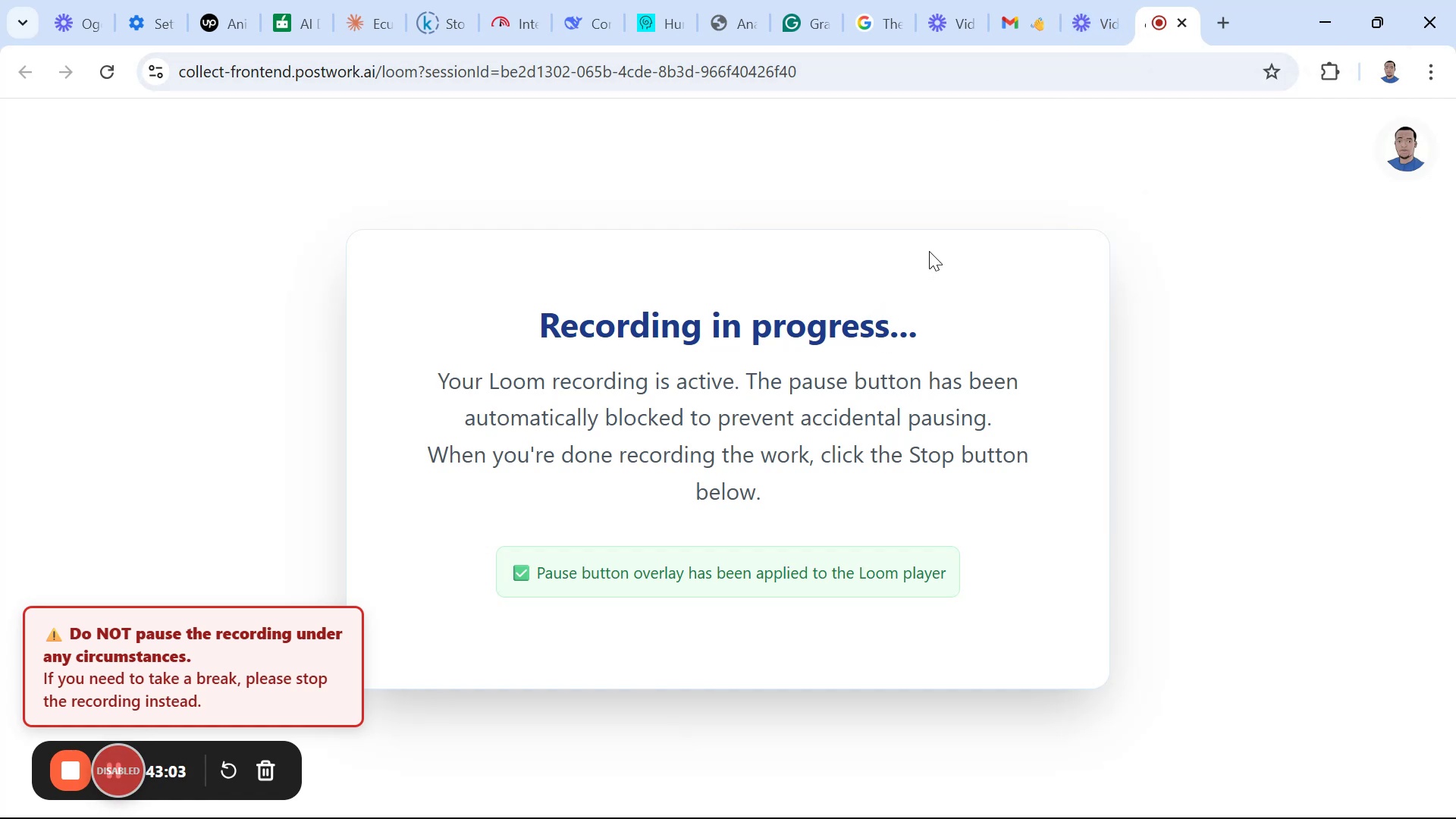 
wait(7.65)
 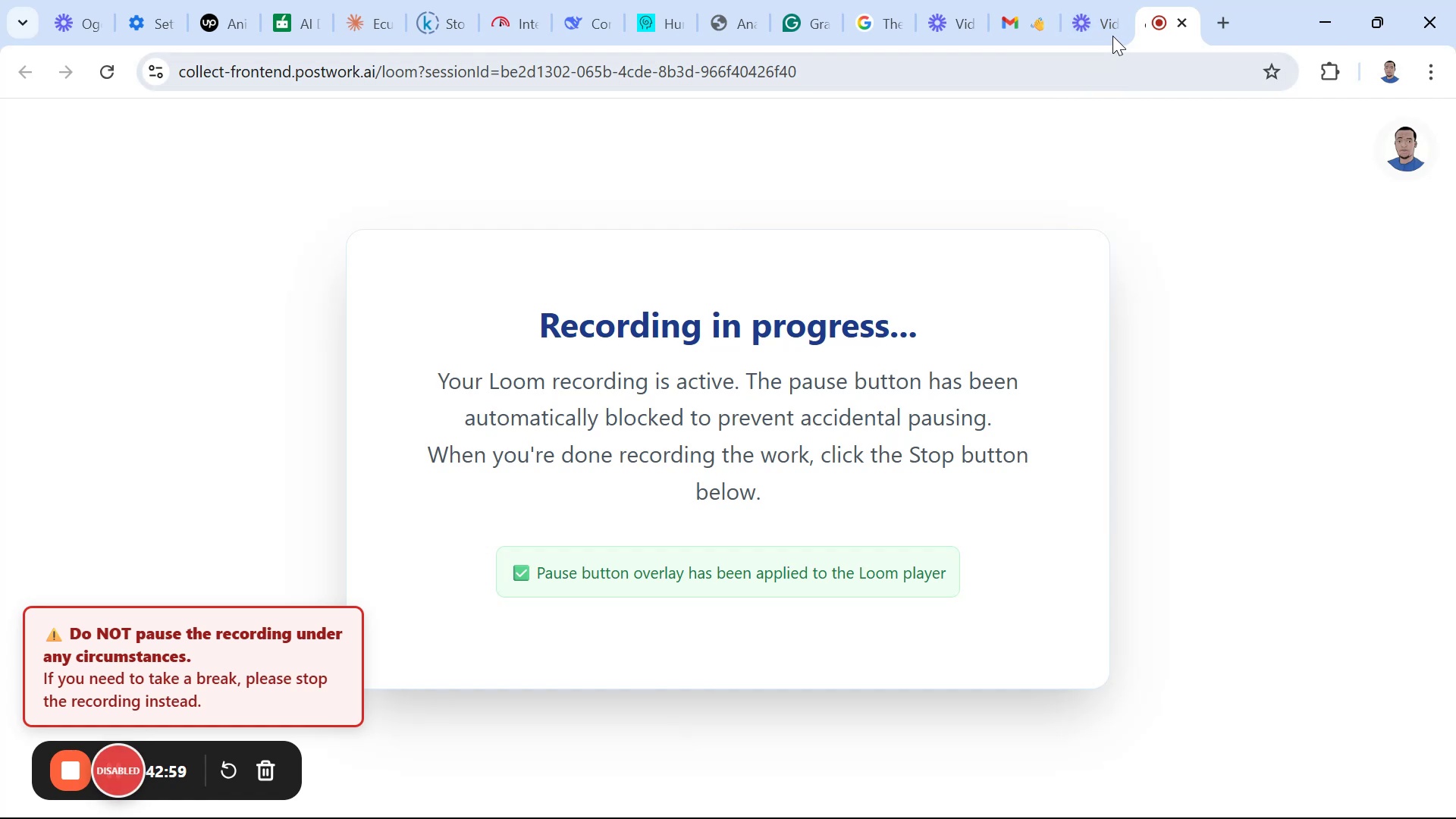 
left_click([1223, 20])
 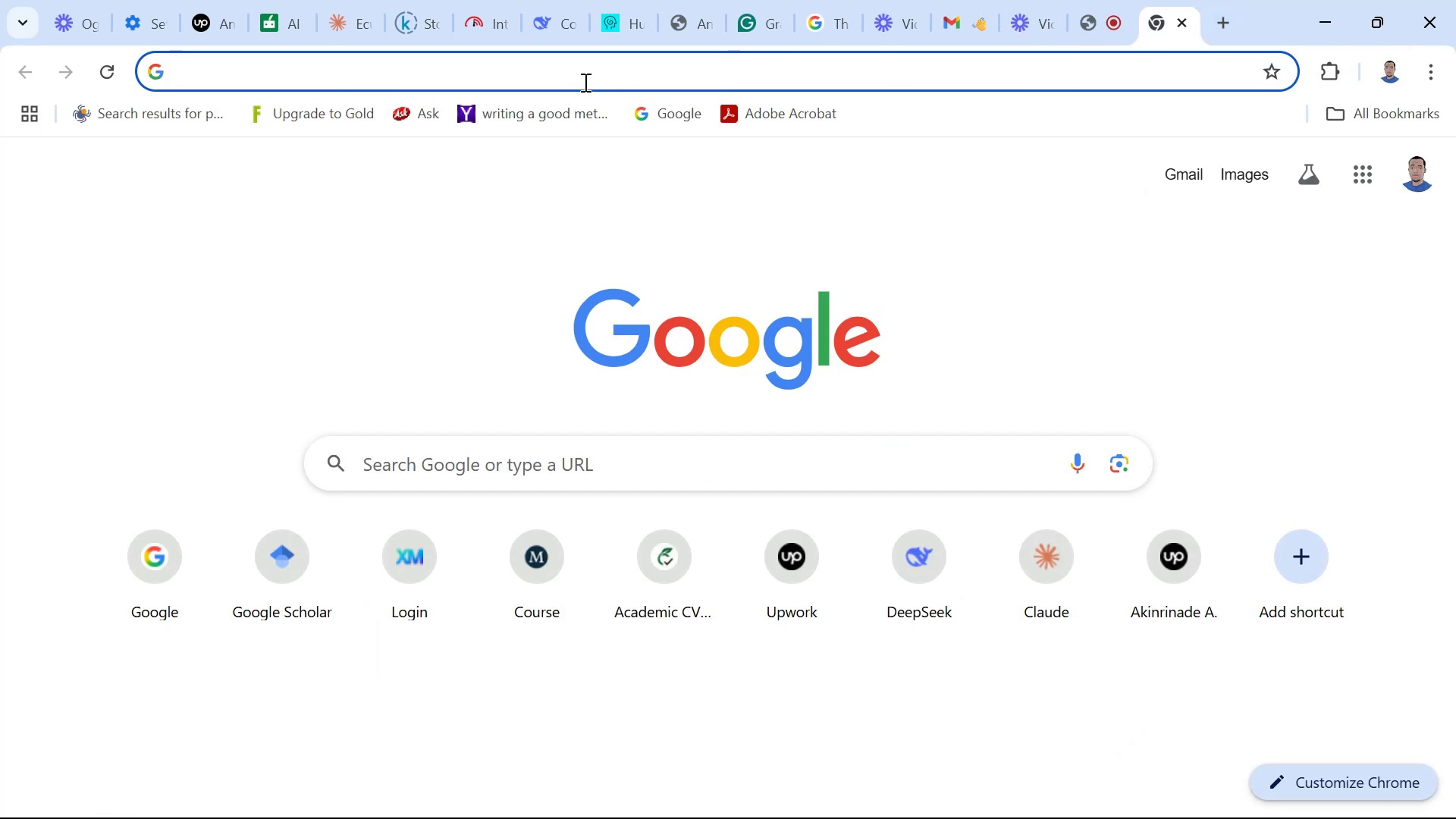 
left_click([584, 82])
 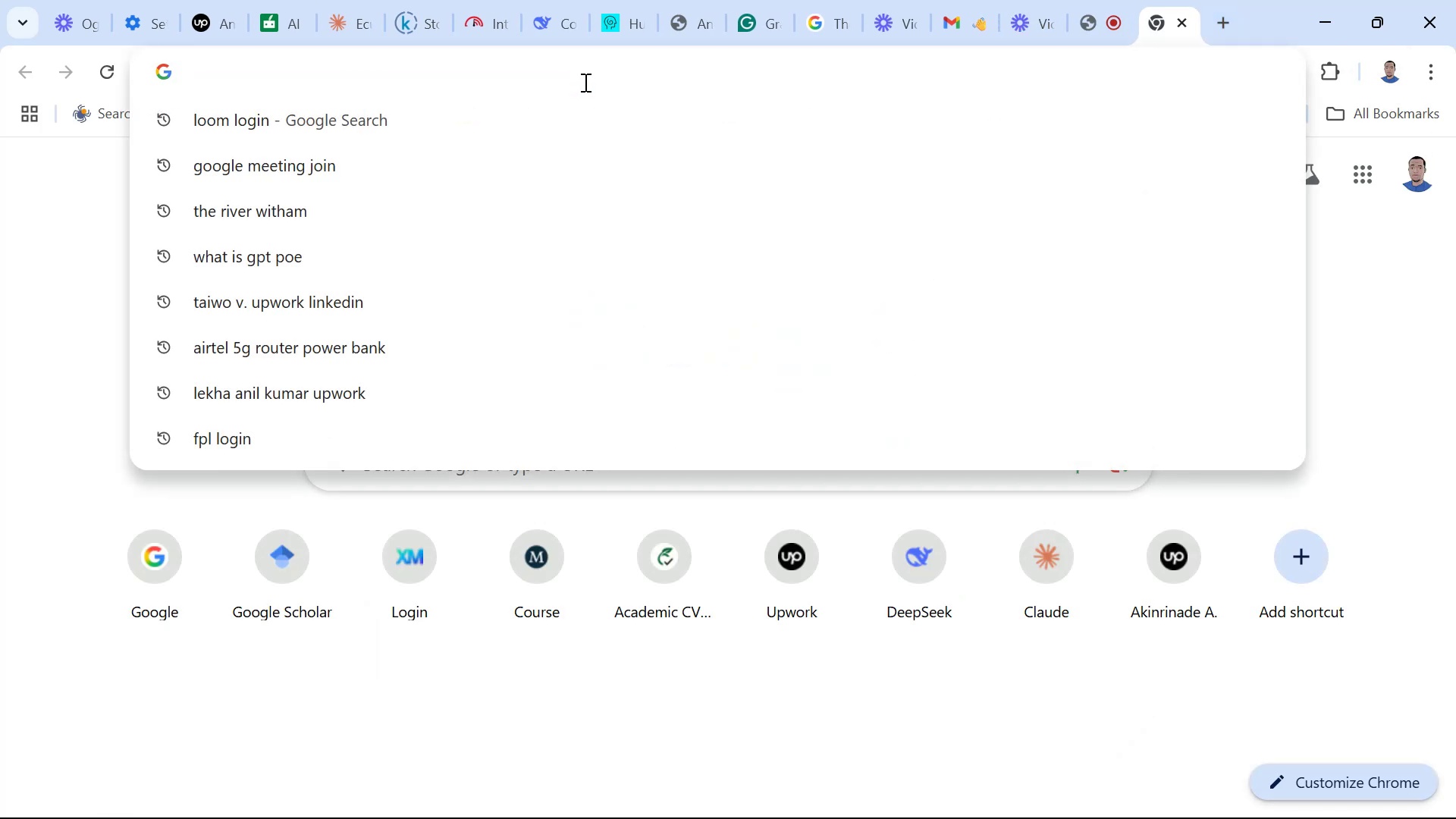 
type(Feature engineering )
 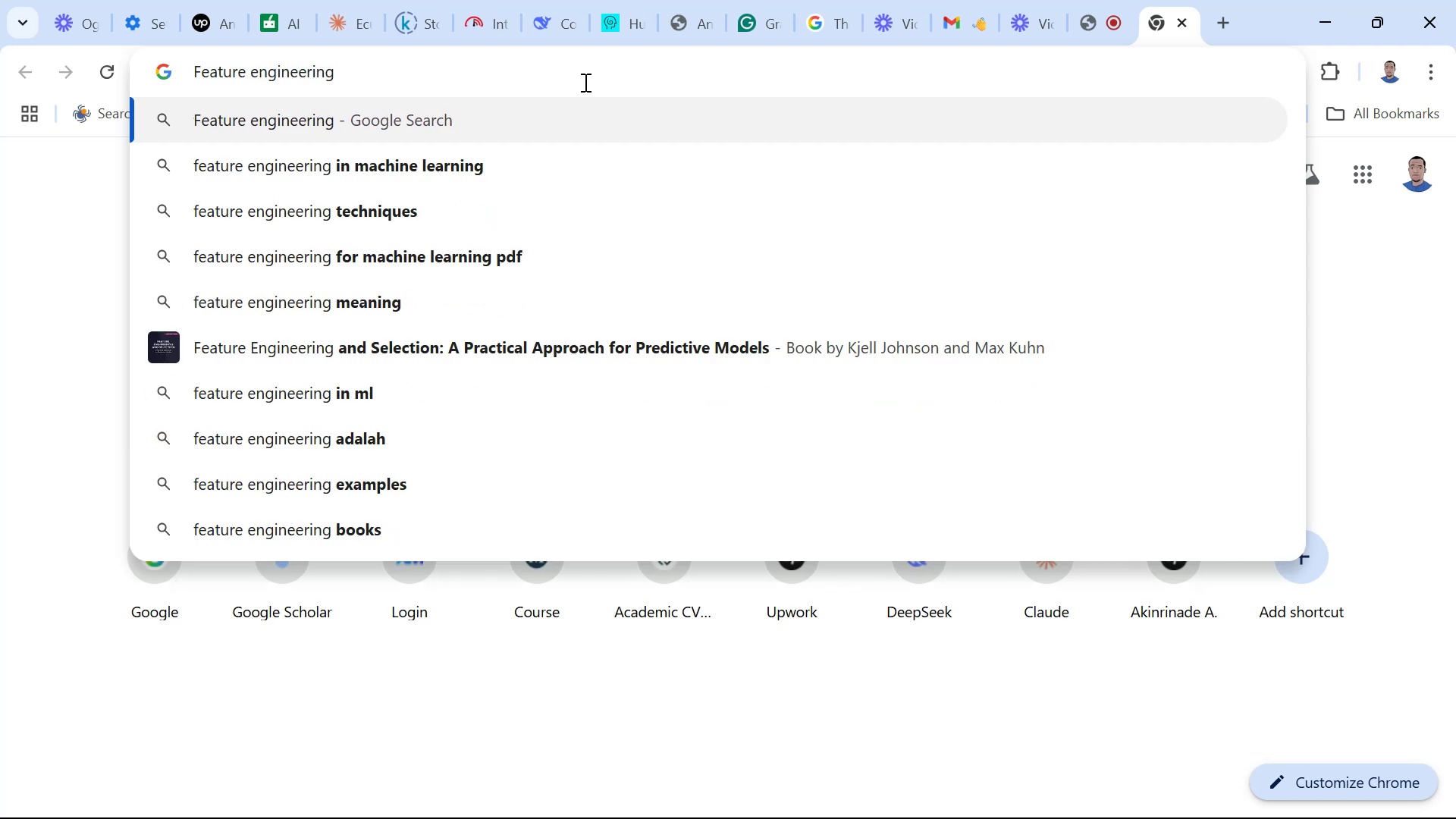 
wait(8.87)
 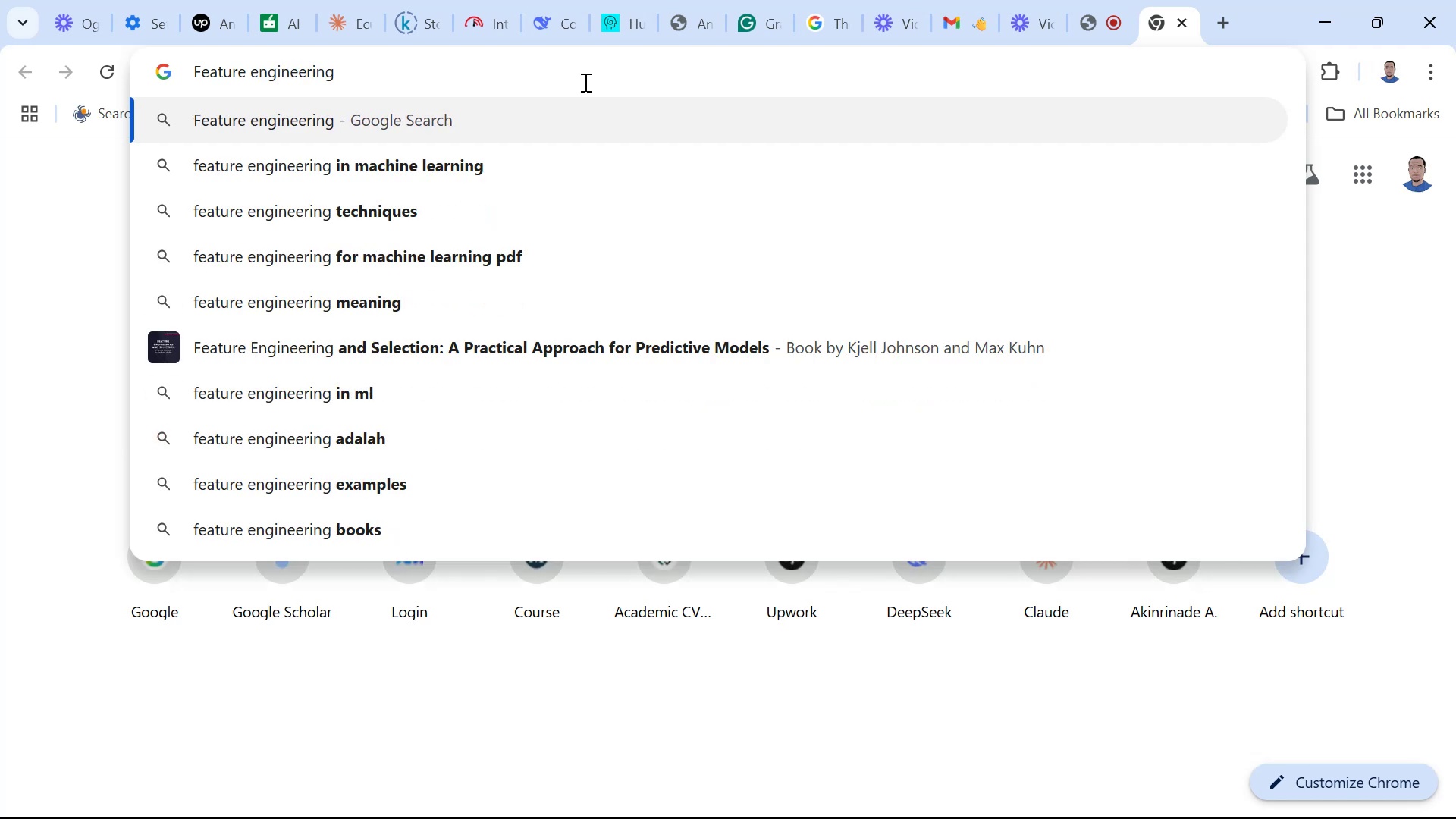 
type(in R )
 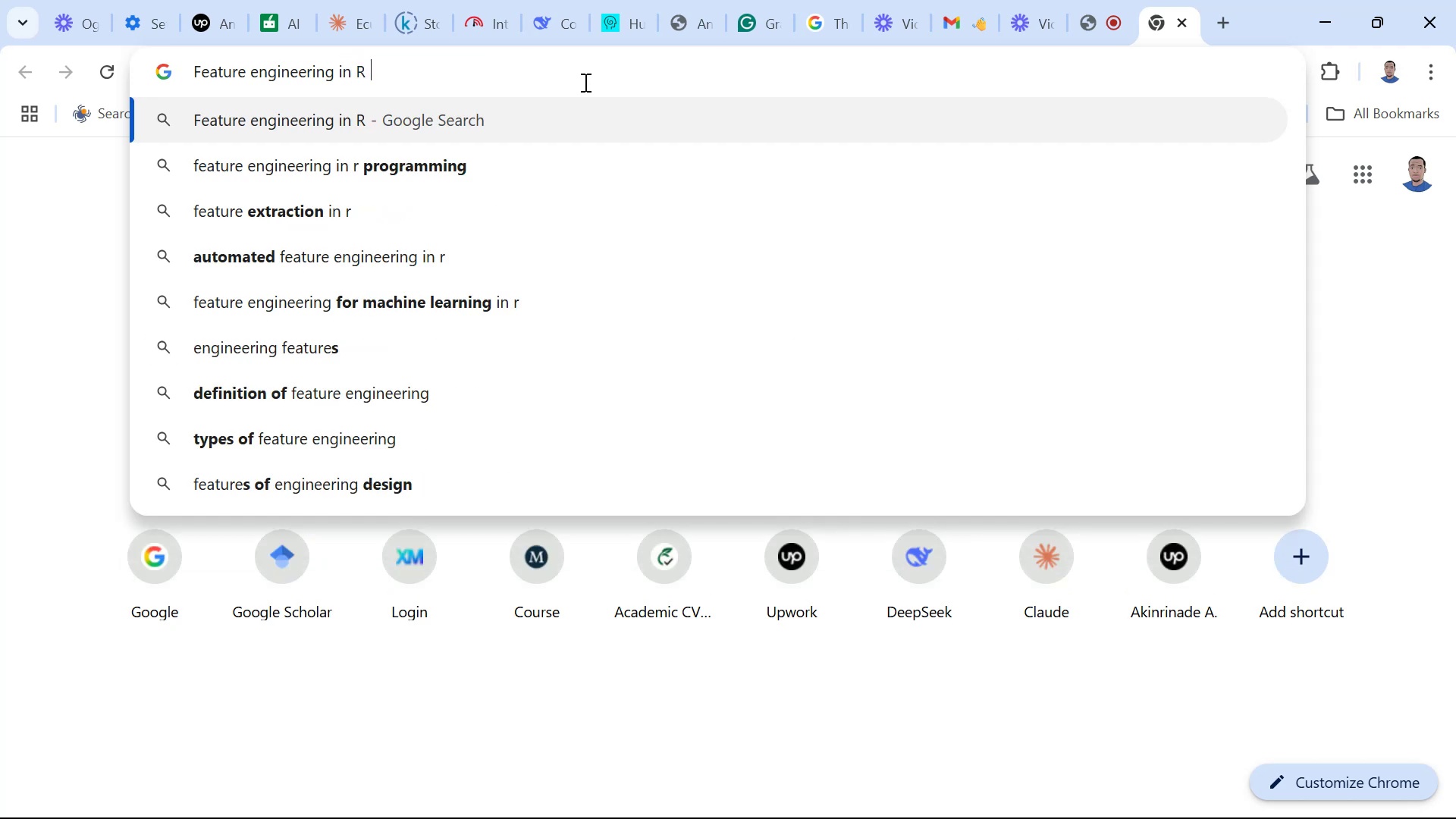 
key(Enter)
 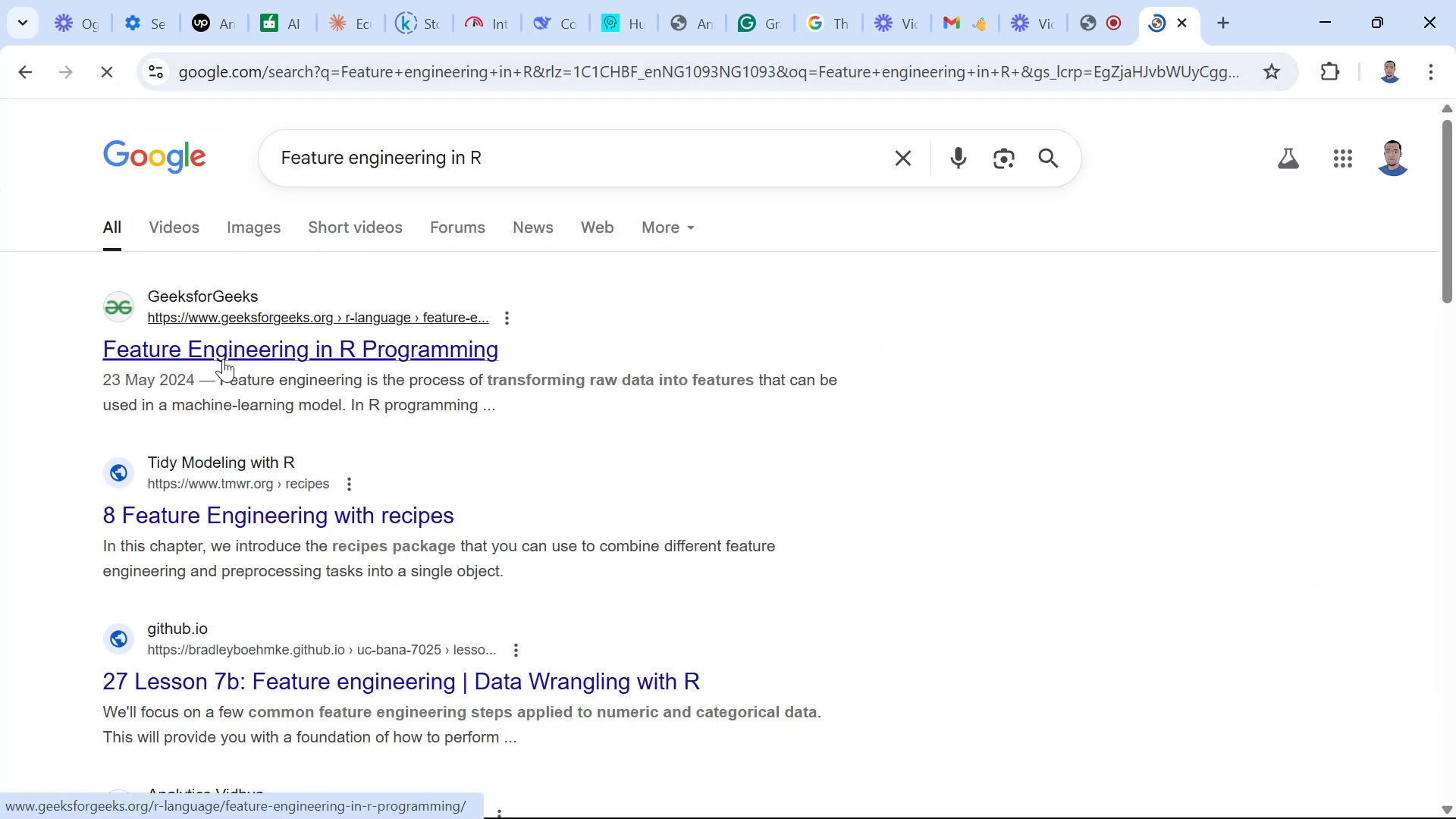 
left_click([221, 355])
 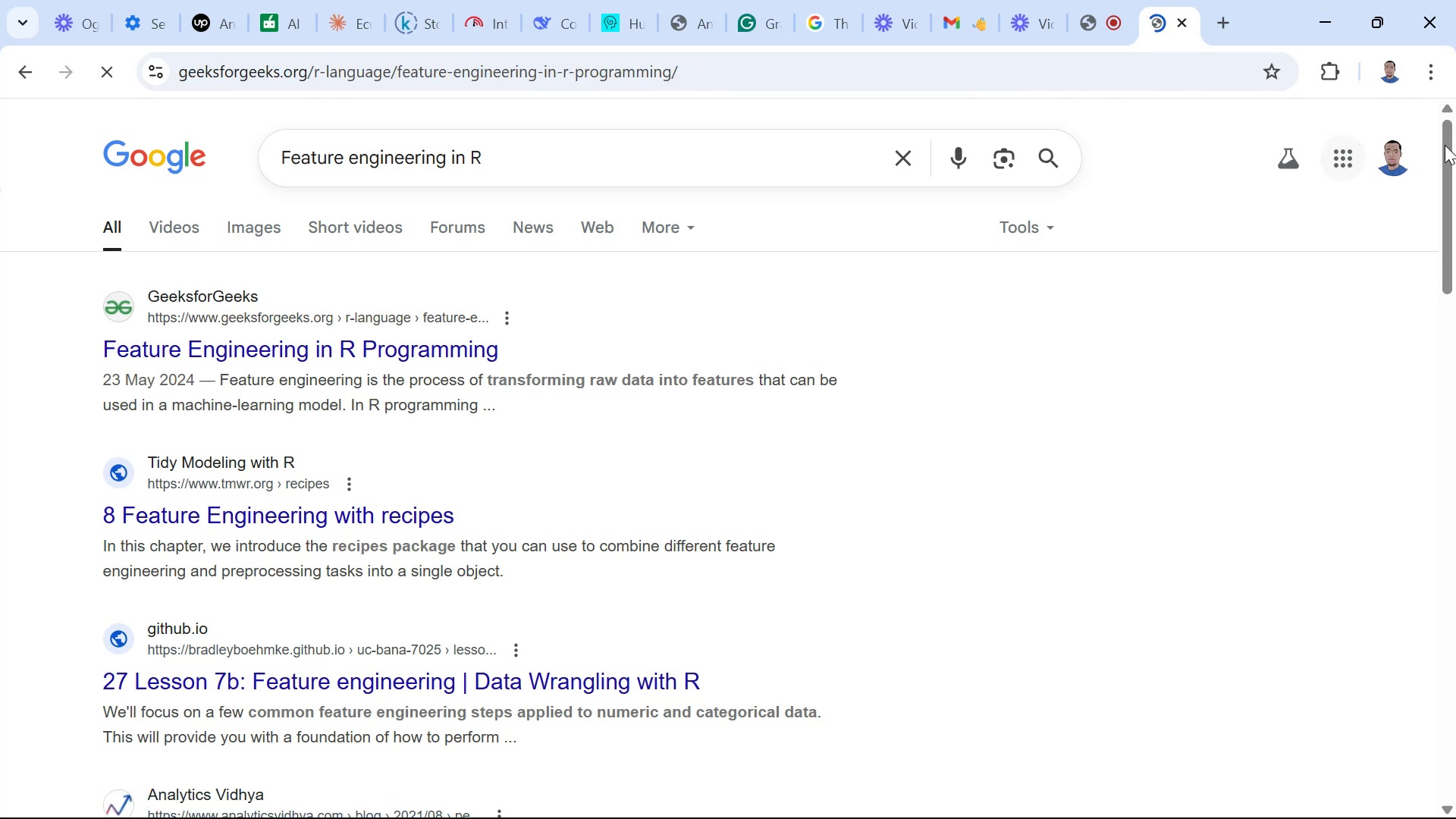 
wait(10.86)
 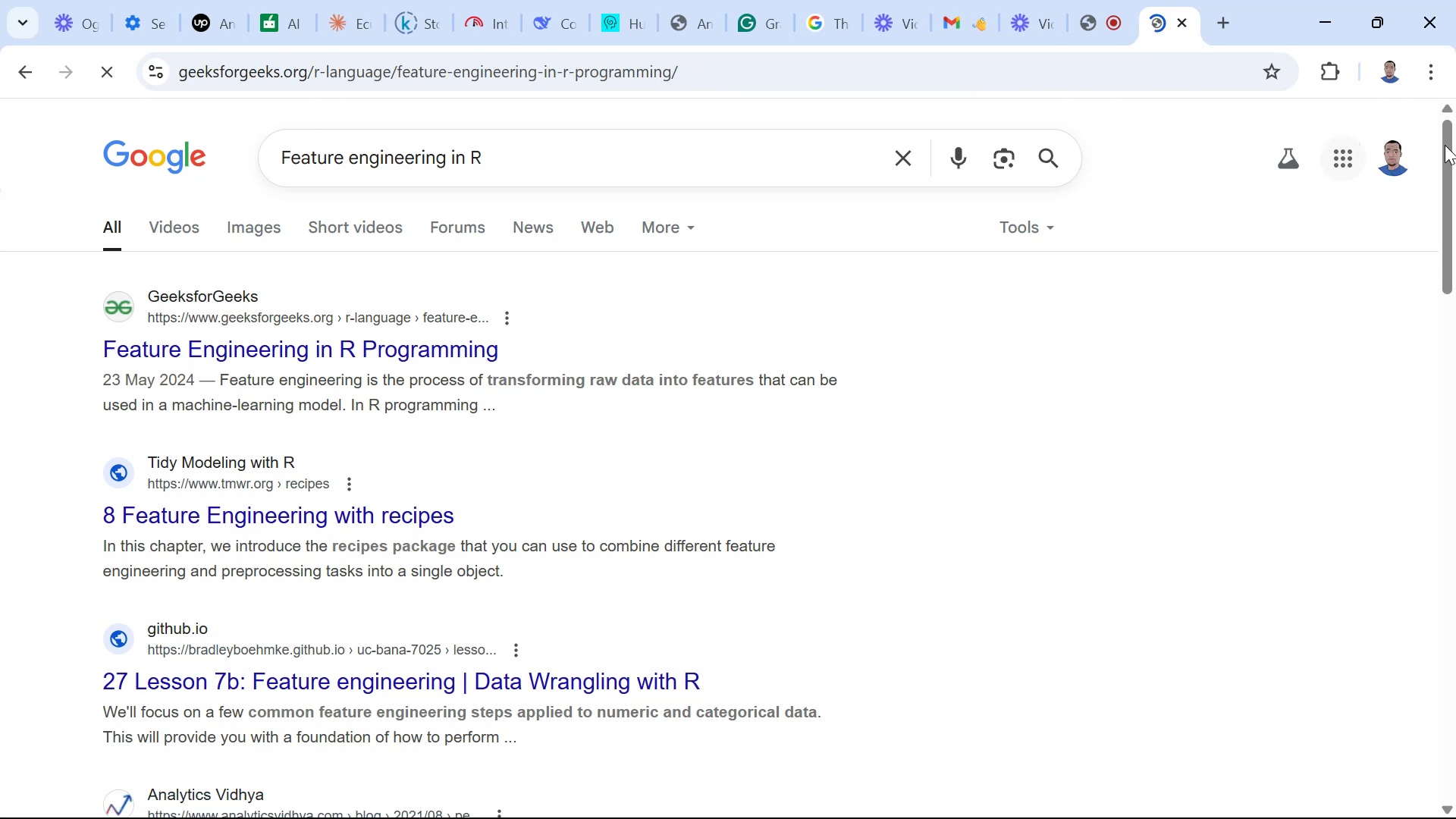 
left_click_drag(start_coordinate=[1444, 134], to_coordinate=[1414, 373])
 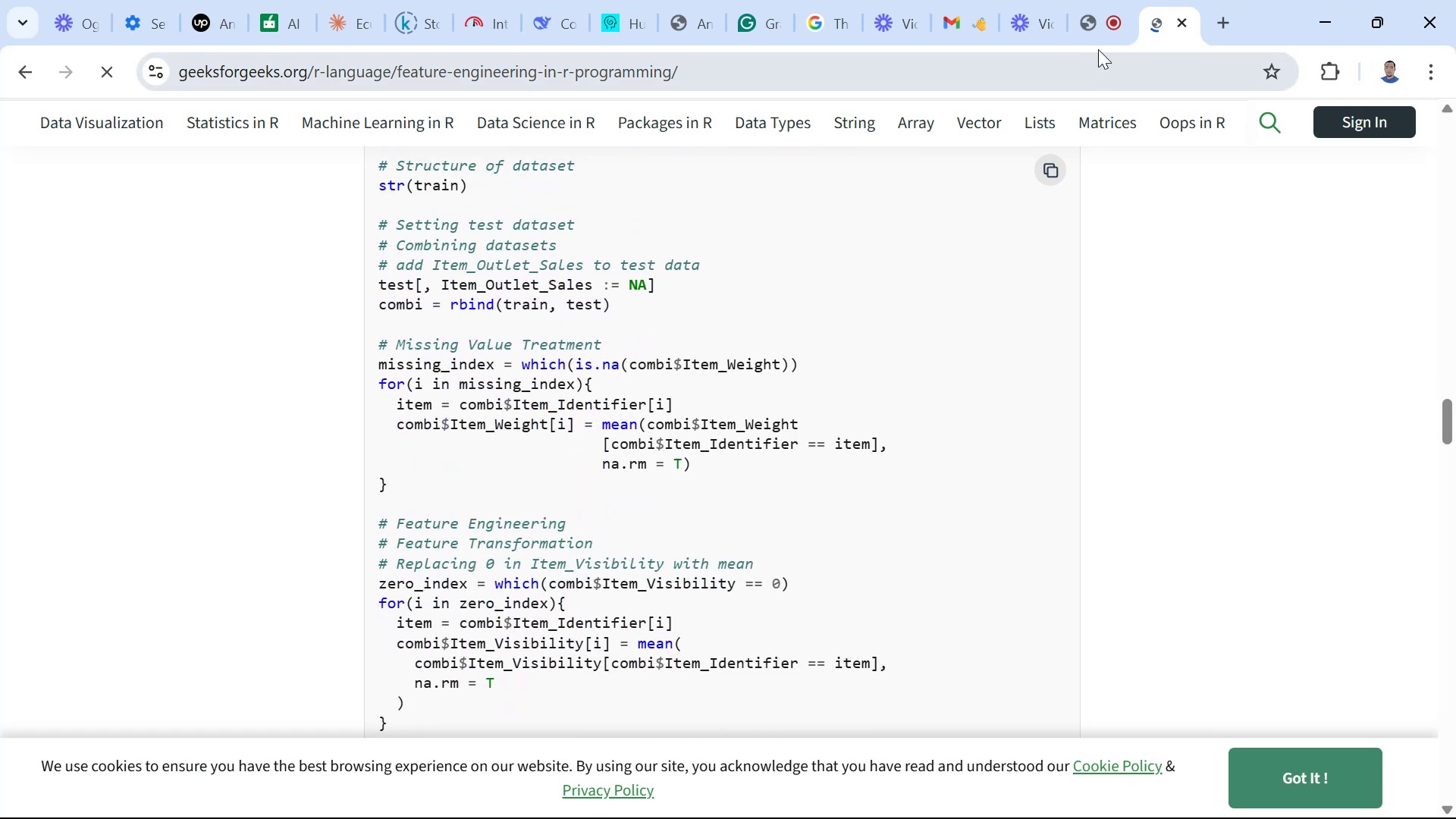 
left_click([1103, 30])
 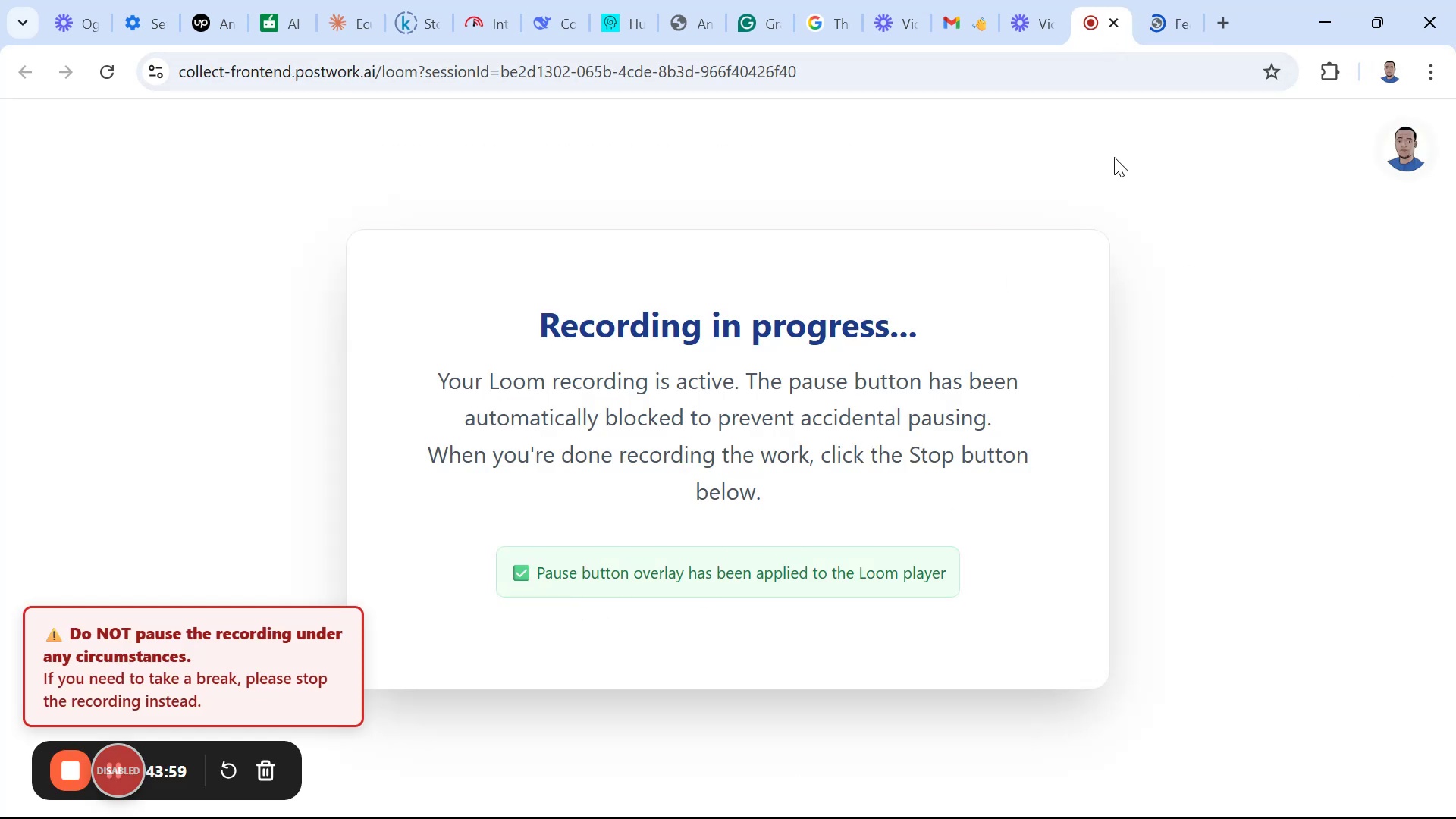 
wait(5.55)
 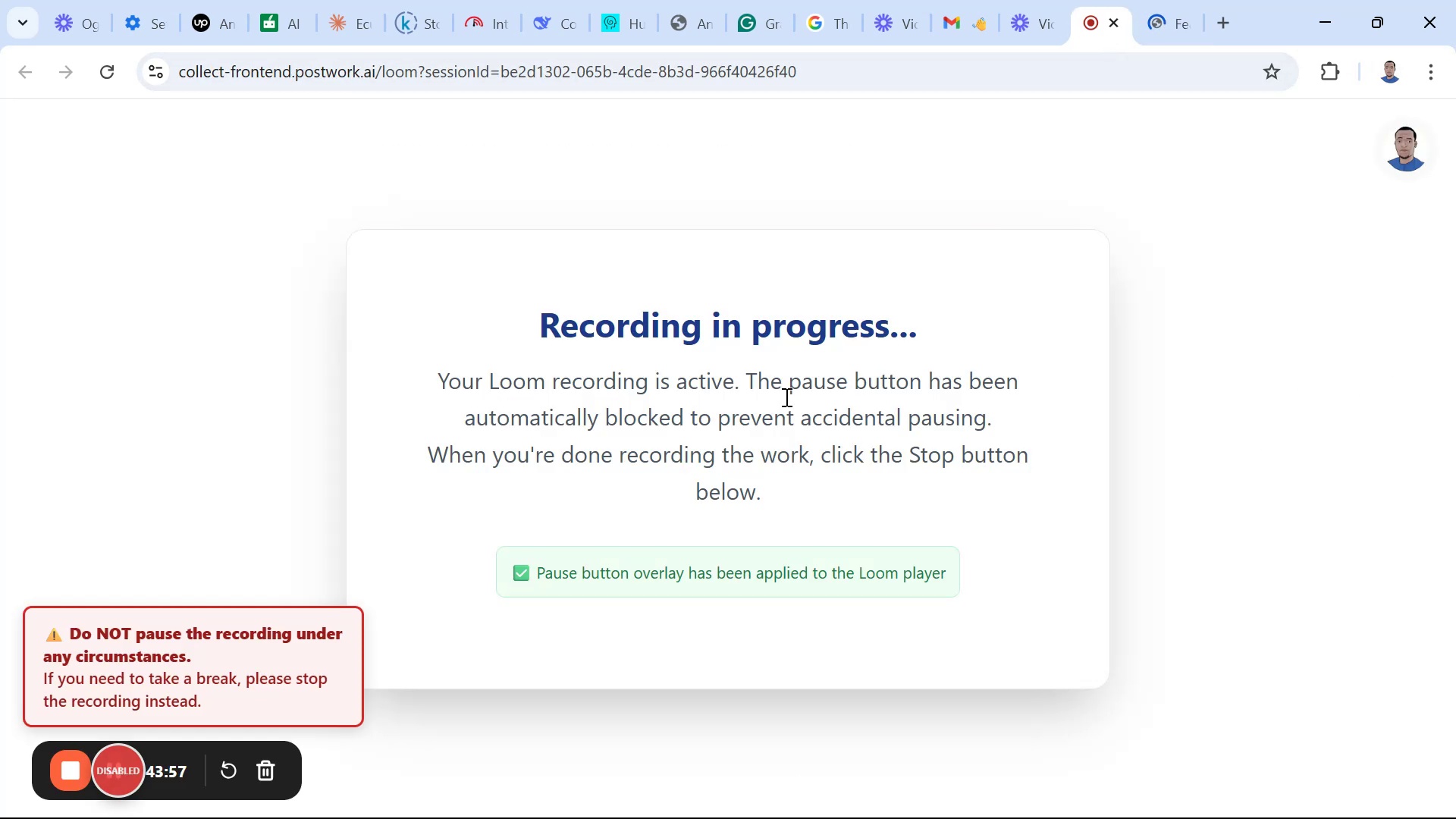 
left_click([1161, 18])
 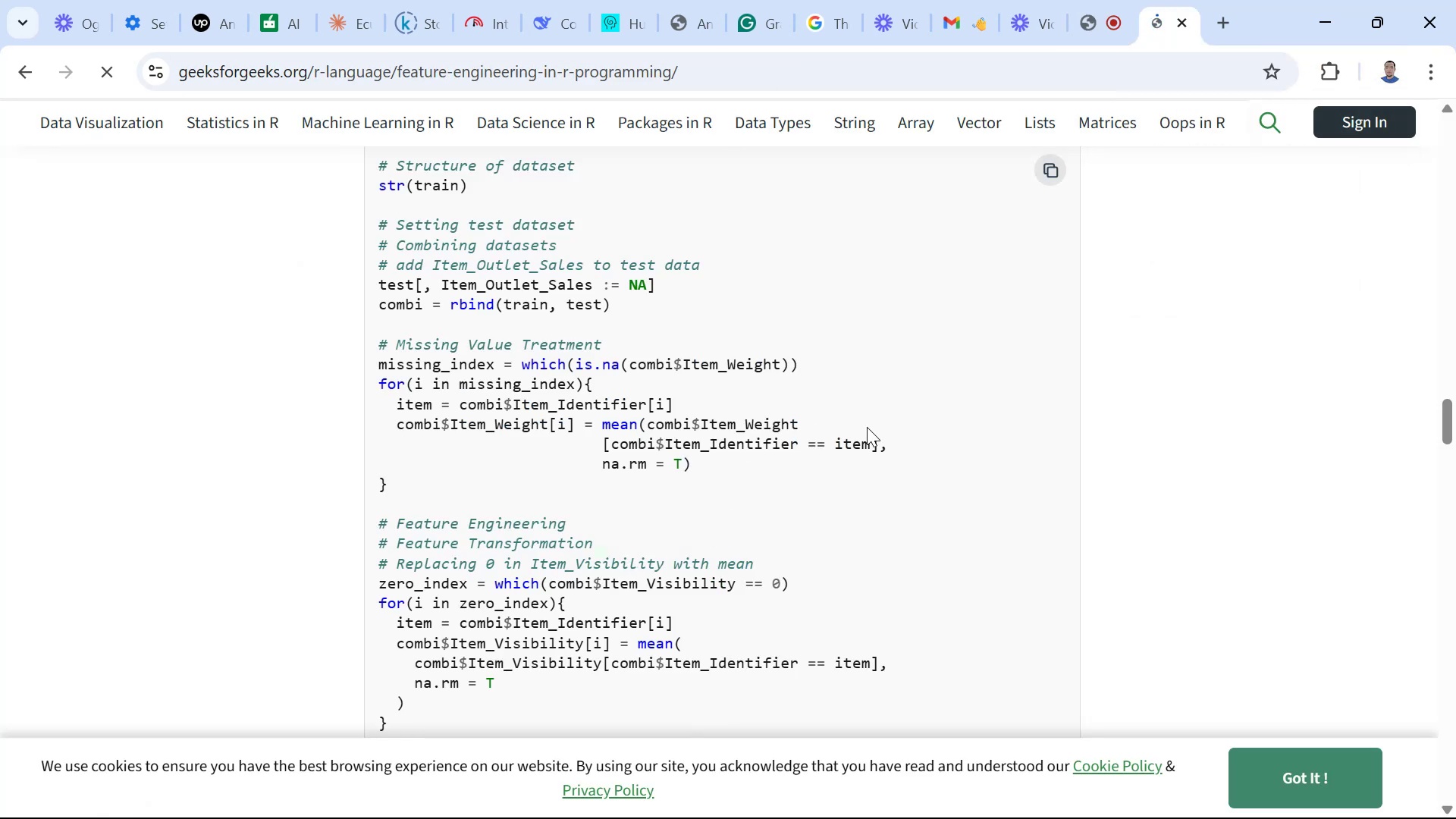 
left_click_drag(start_coordinate=[1445, 403], to_coordinate=[1433, 455])
 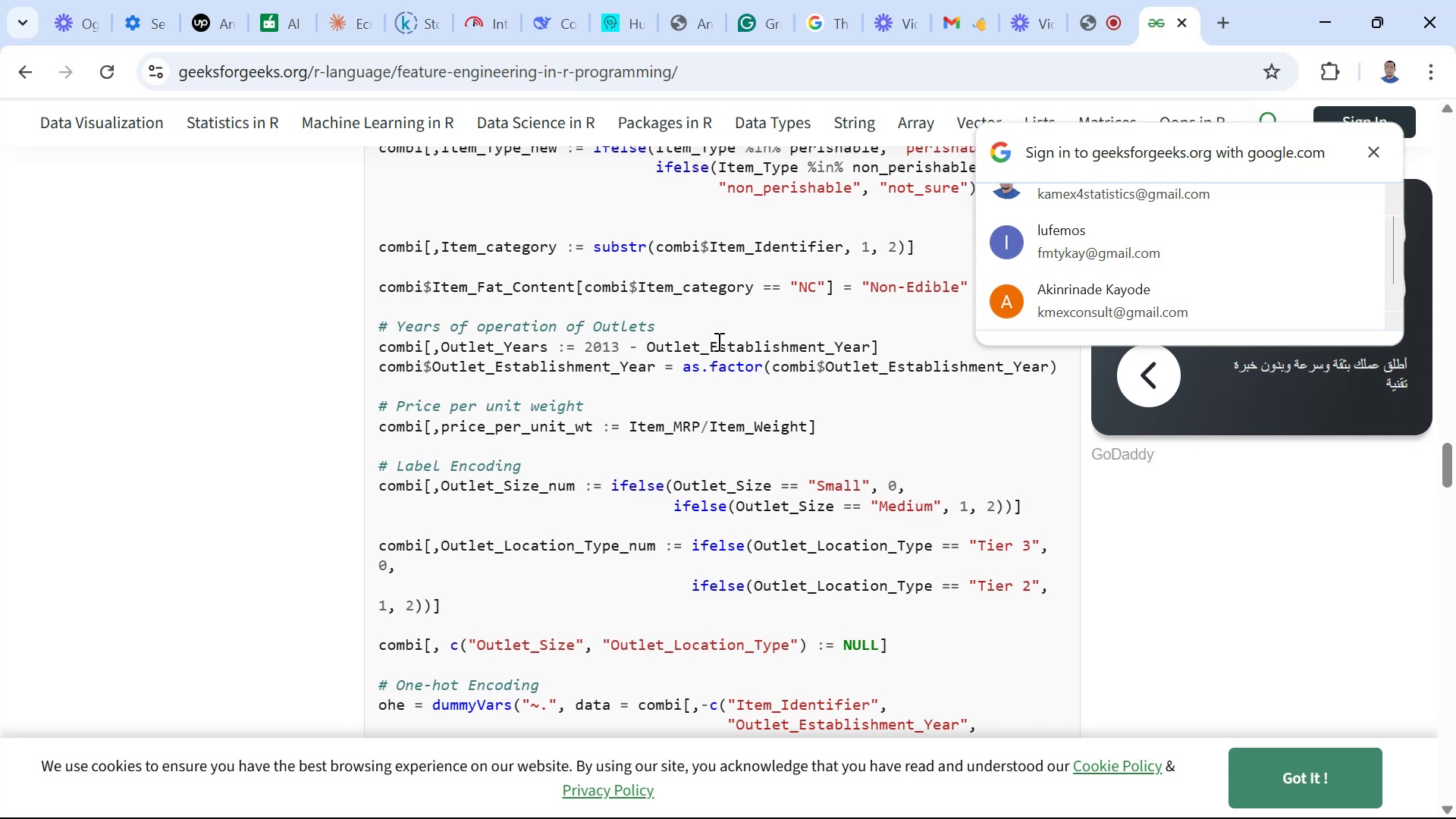 
left_click([717, 341])
 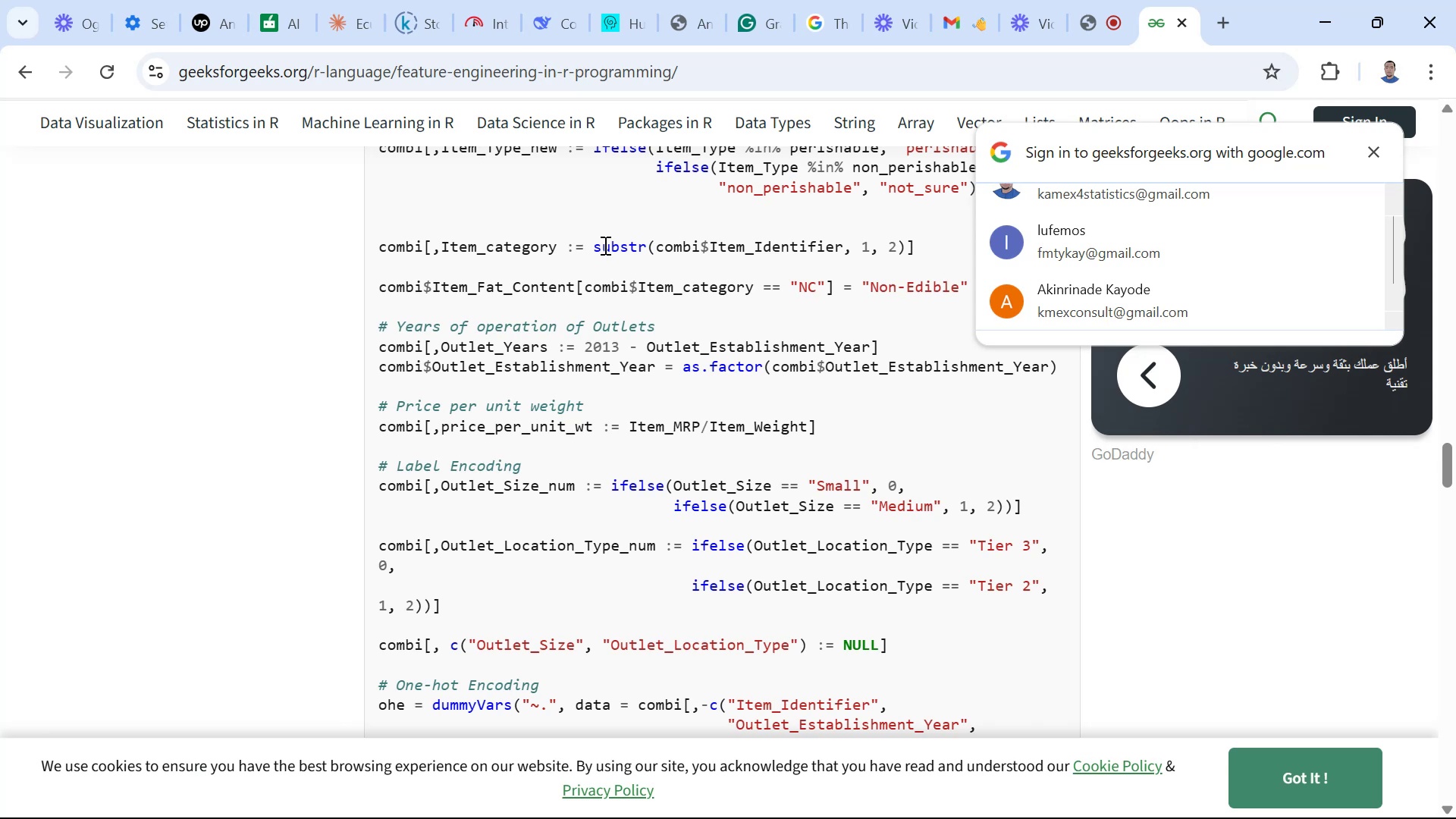 
left_click([604, 245])
 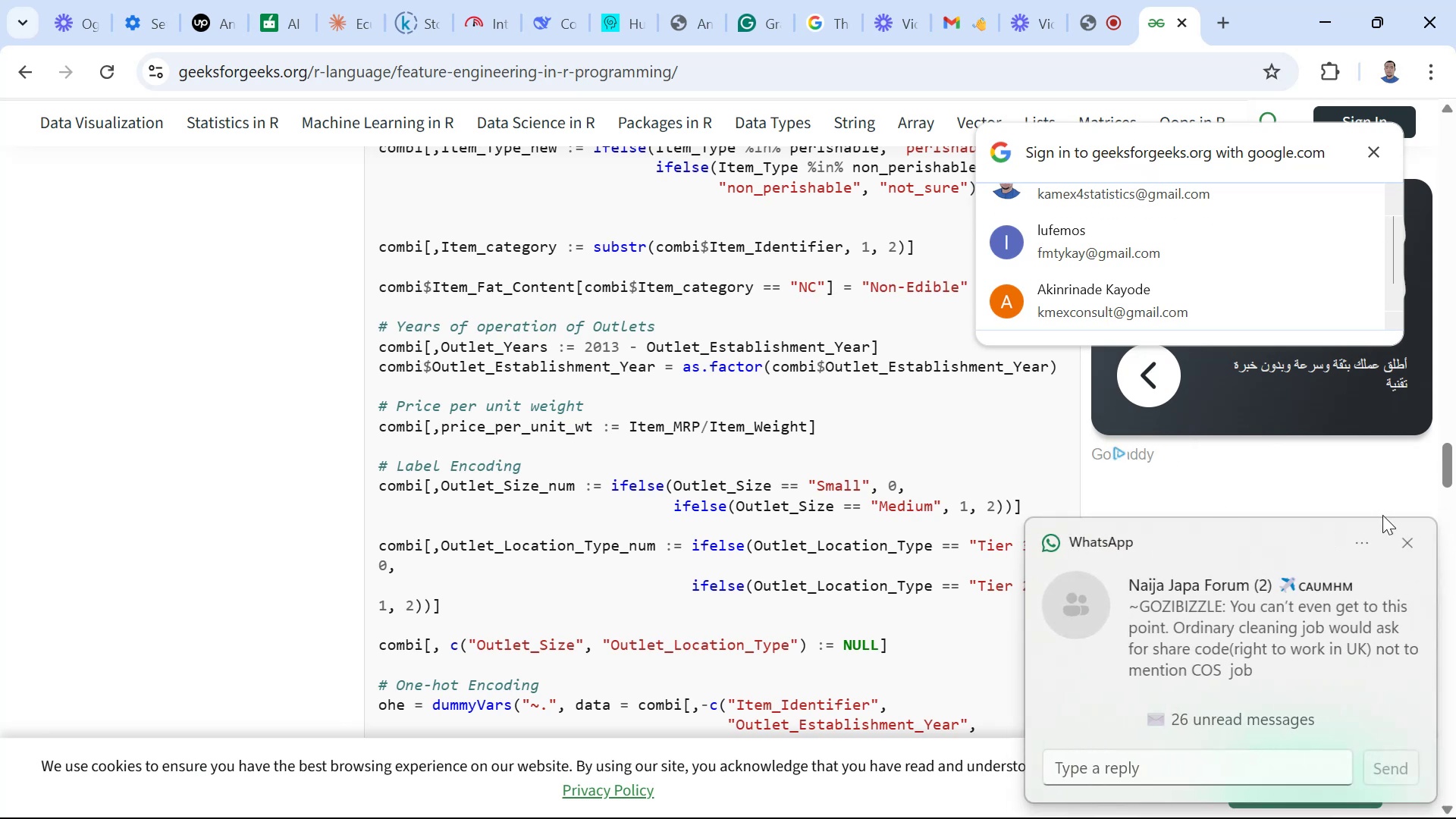 
wait(5.73)
 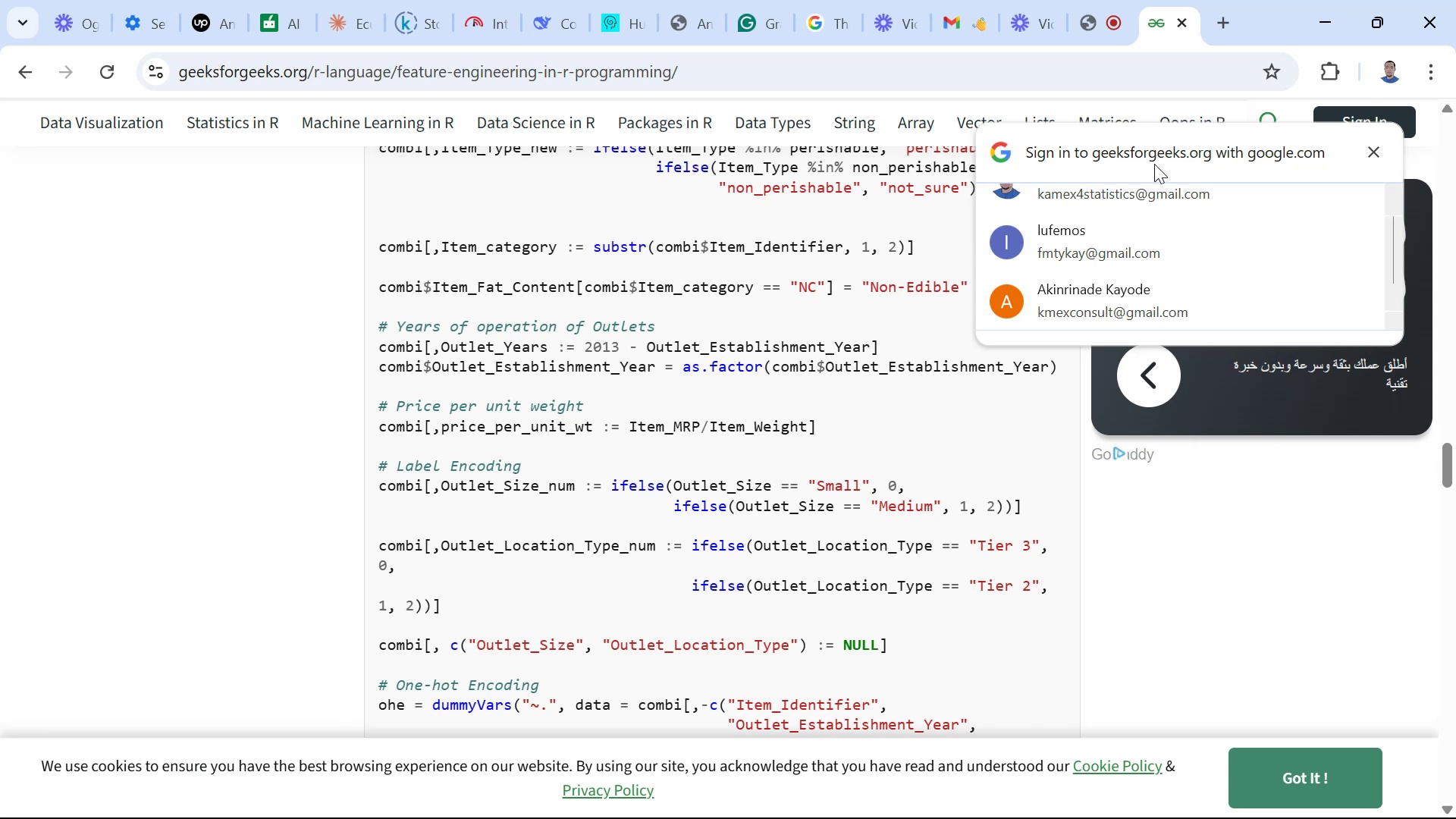 
left_click([1410, 545])
 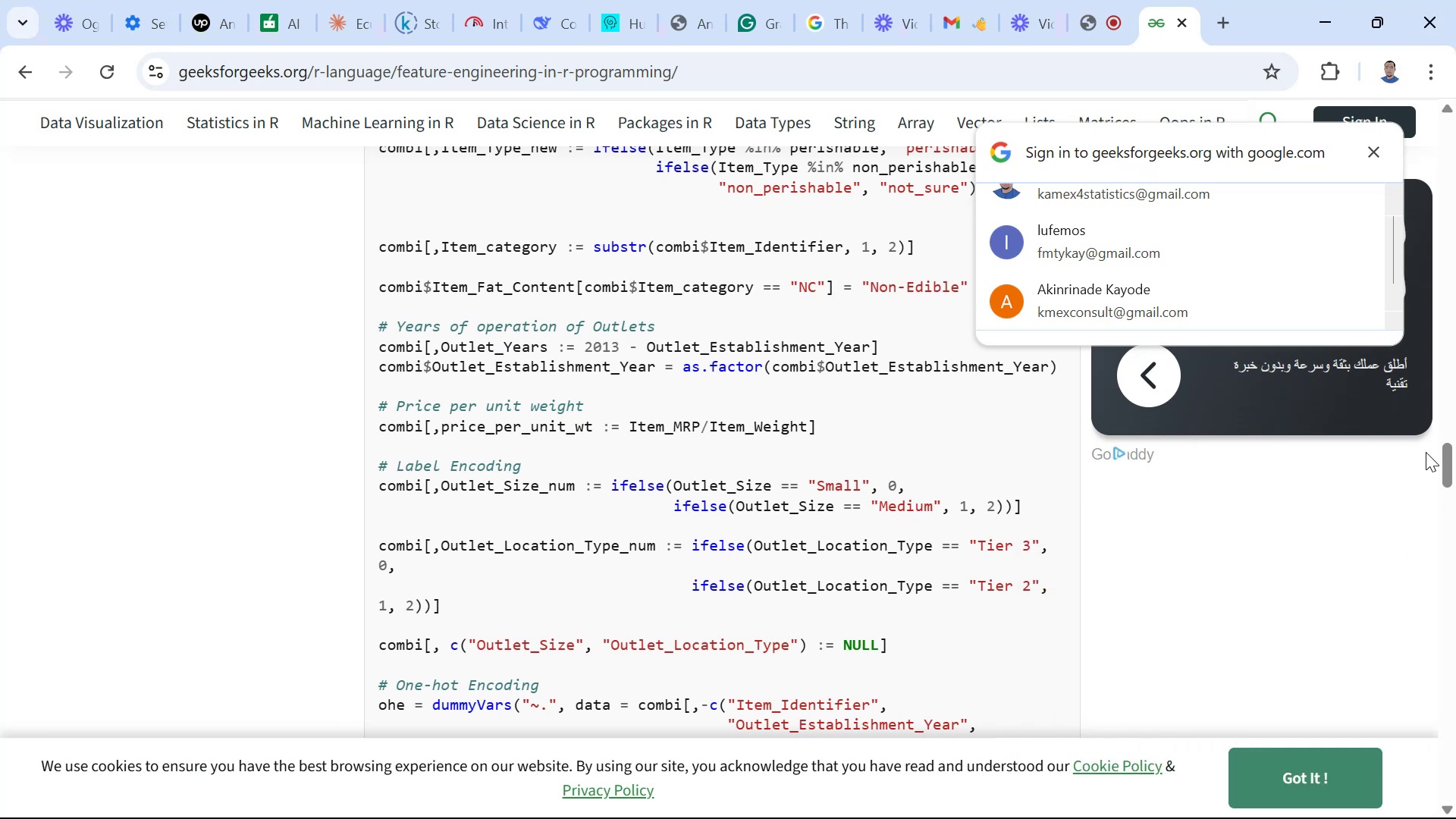 
left_click_drag(start_coordinate=[1444, 452], to_coordinate=[1455, 530])
 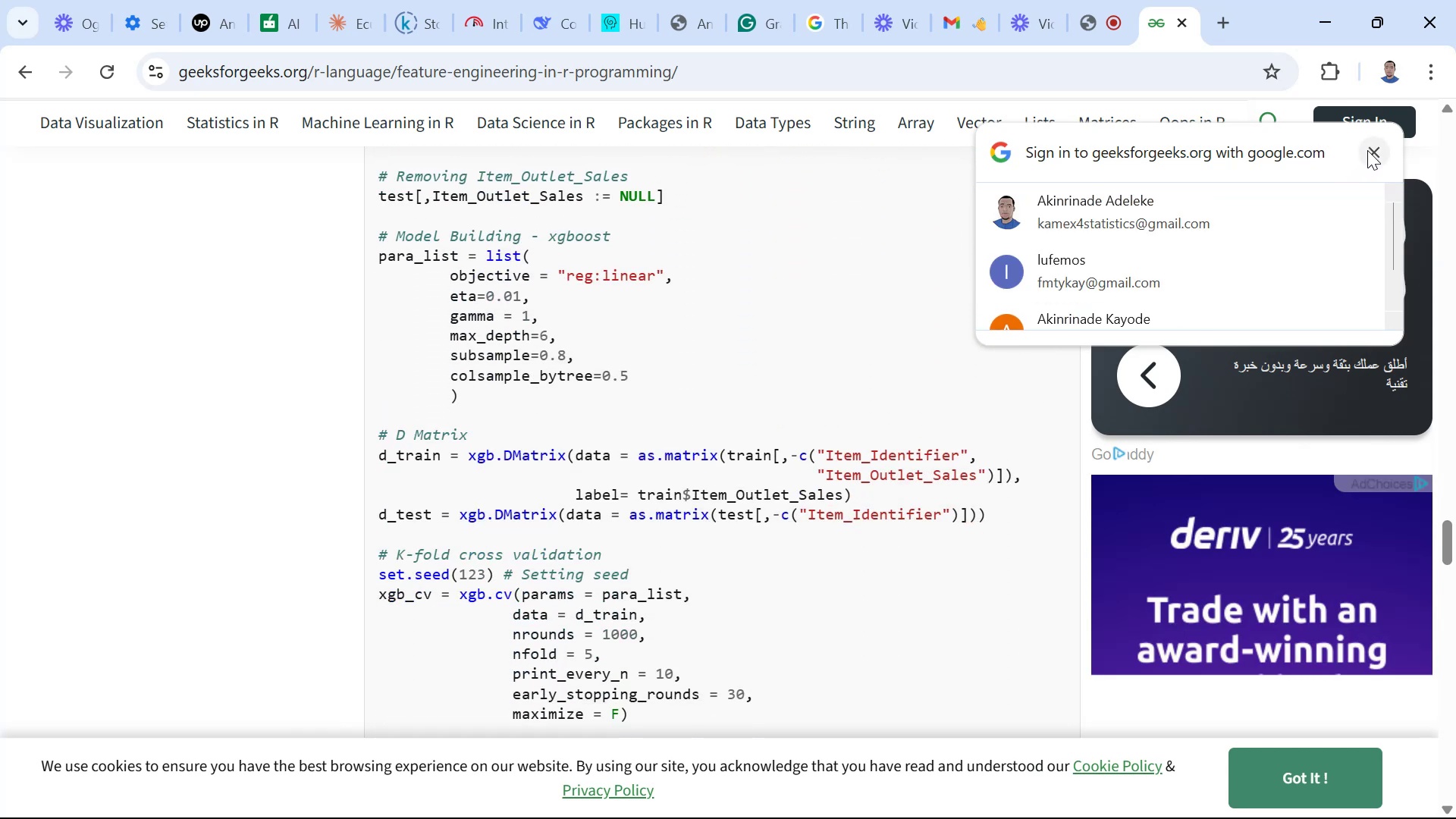 
left_click([1368, 150])
 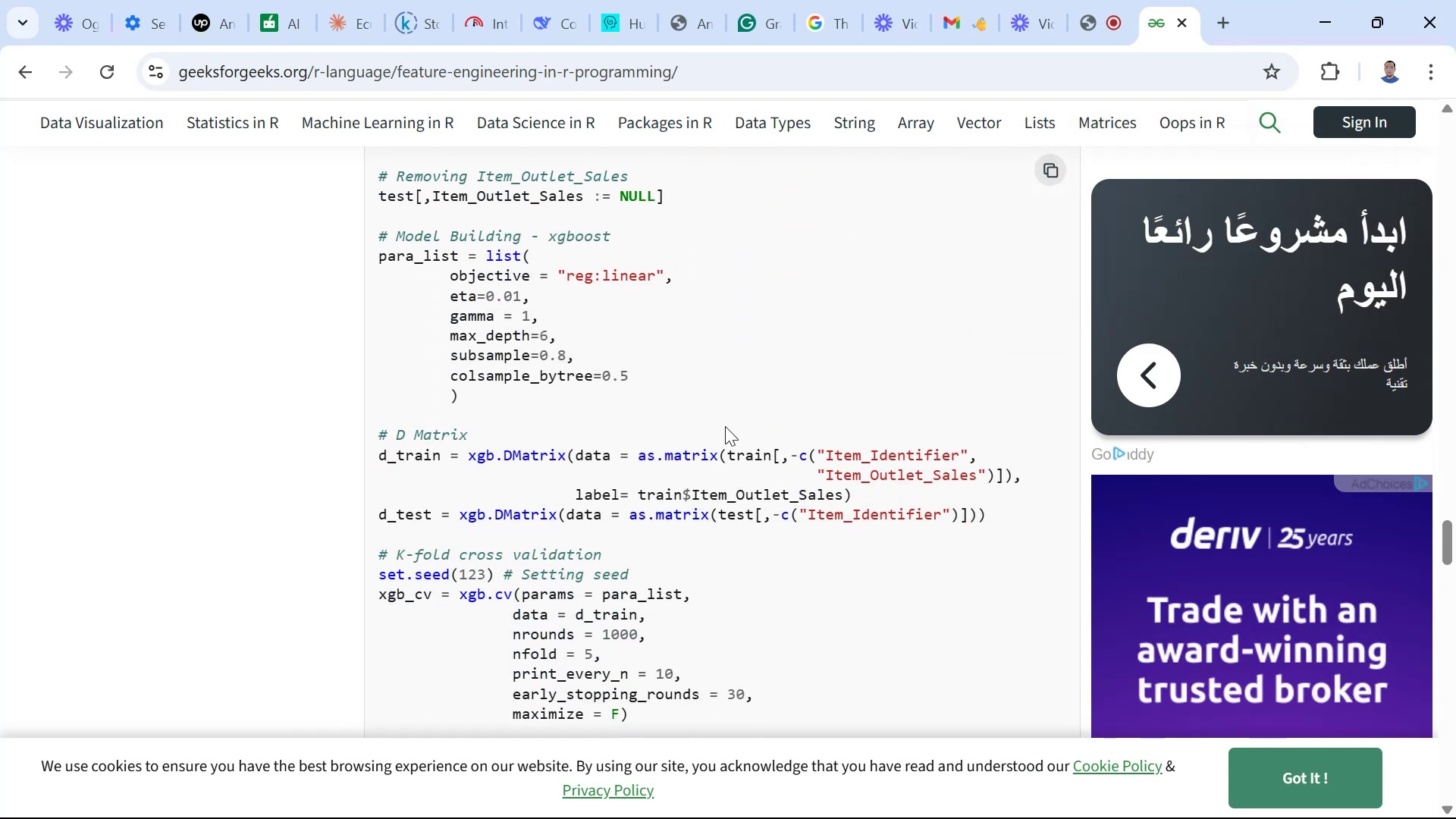 
wait(6.4)
 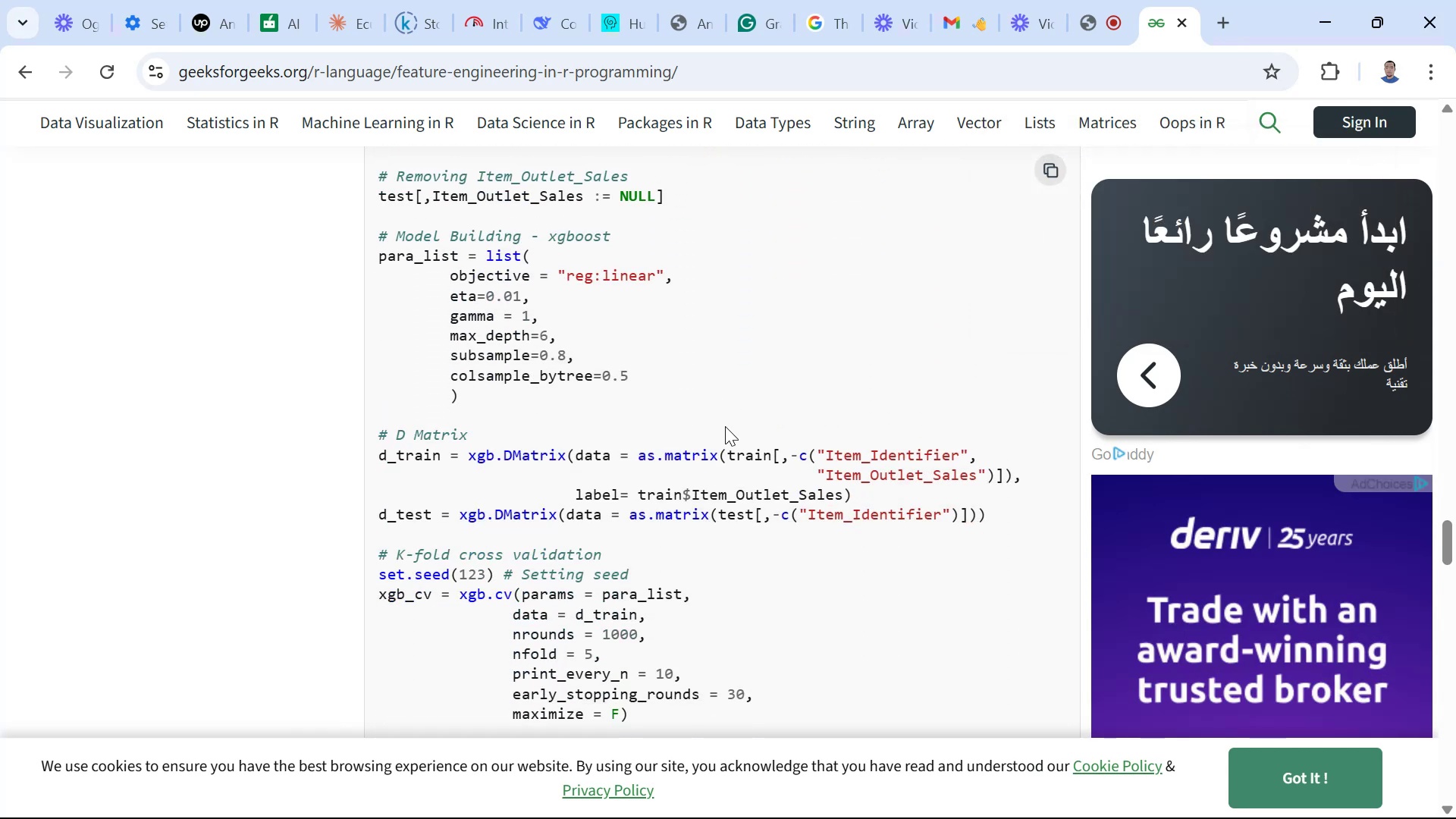 
left_click([615, 475])
 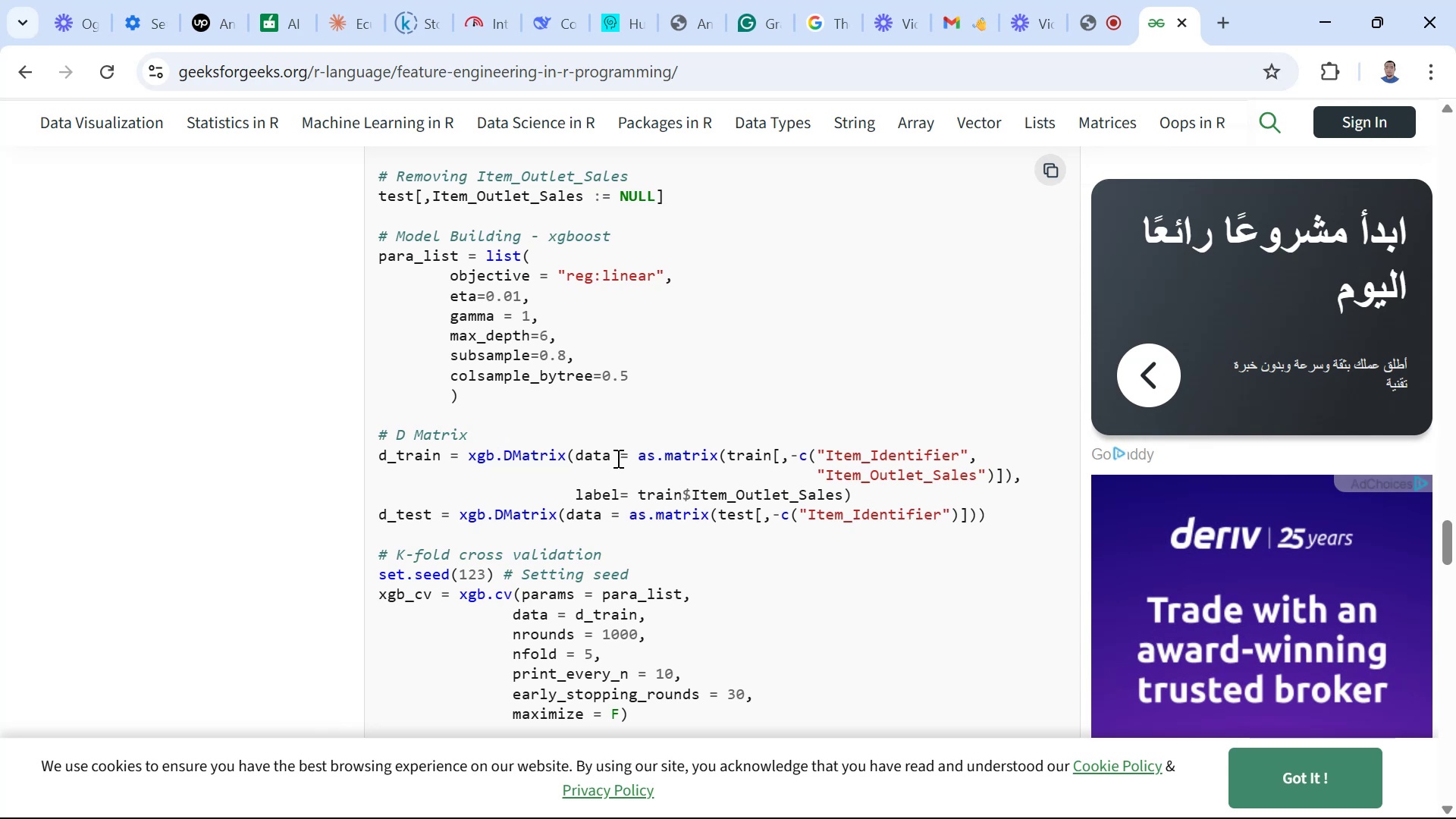 
left_click_drag(start_coordinate=[617, 458], to_coordinate=[689, 721])
 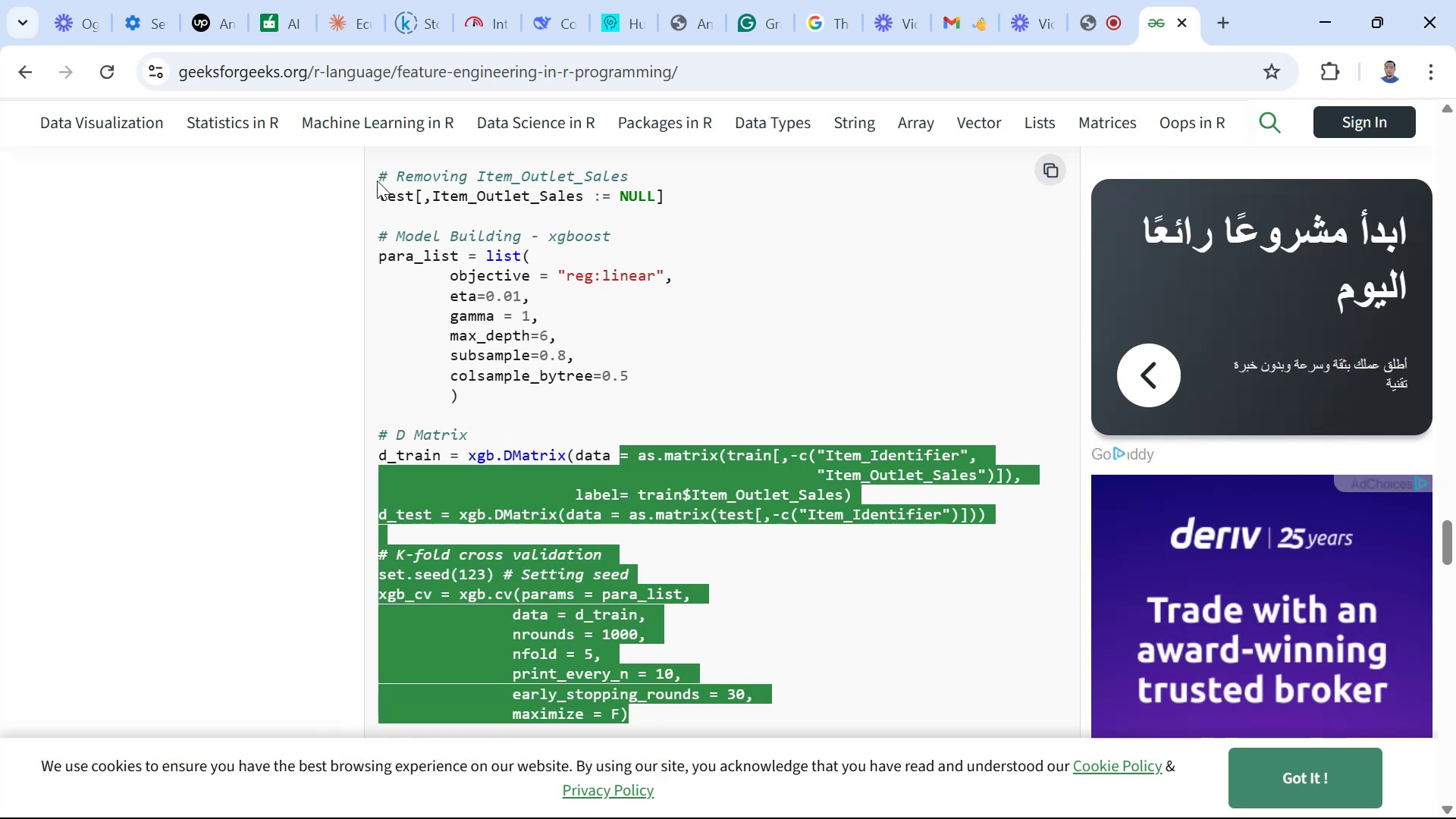 
left_click_drag(start_coordinate=[378, 170], to_coordinate=[635, 710])
 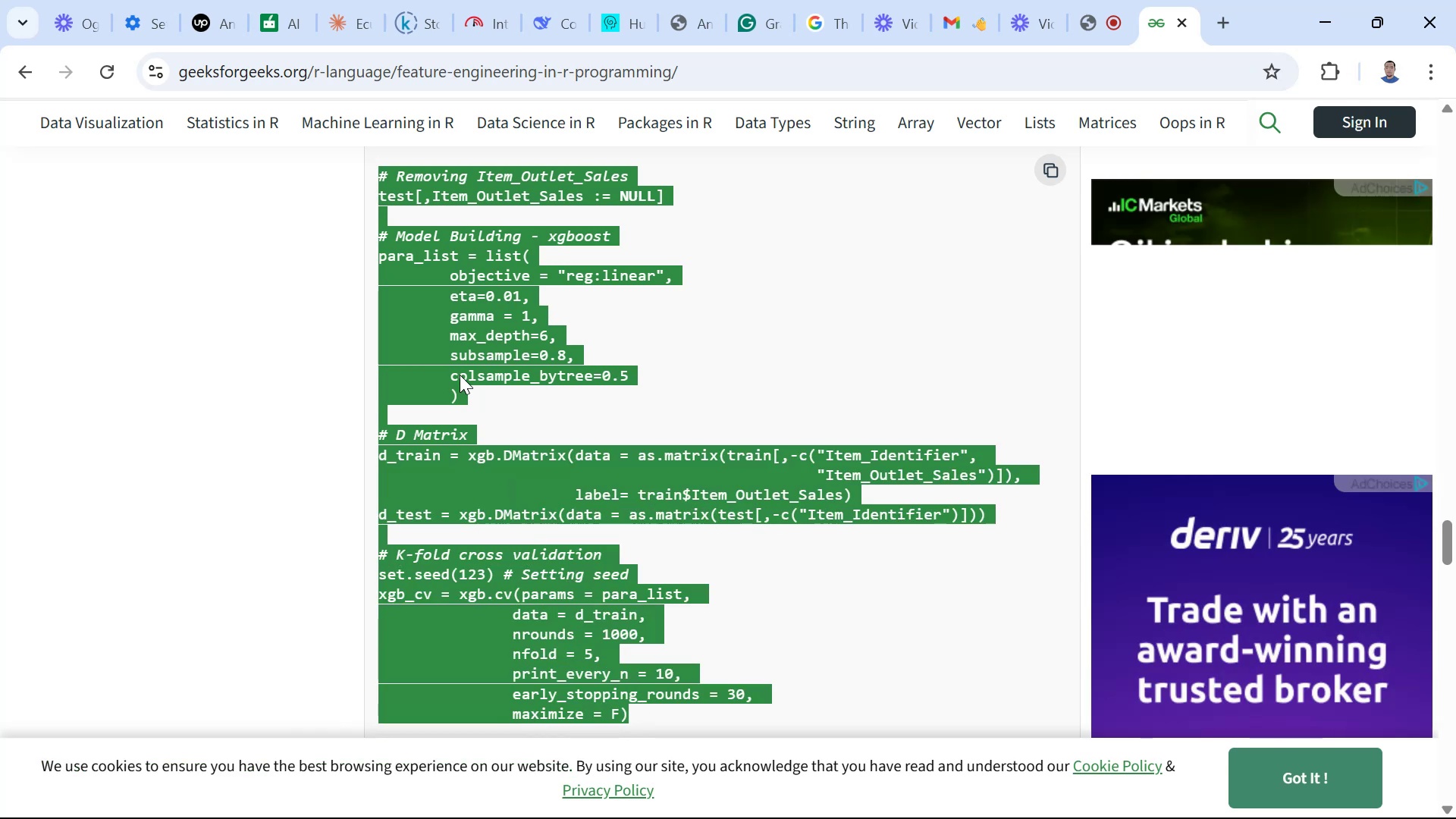 
left_click([460, 375])
 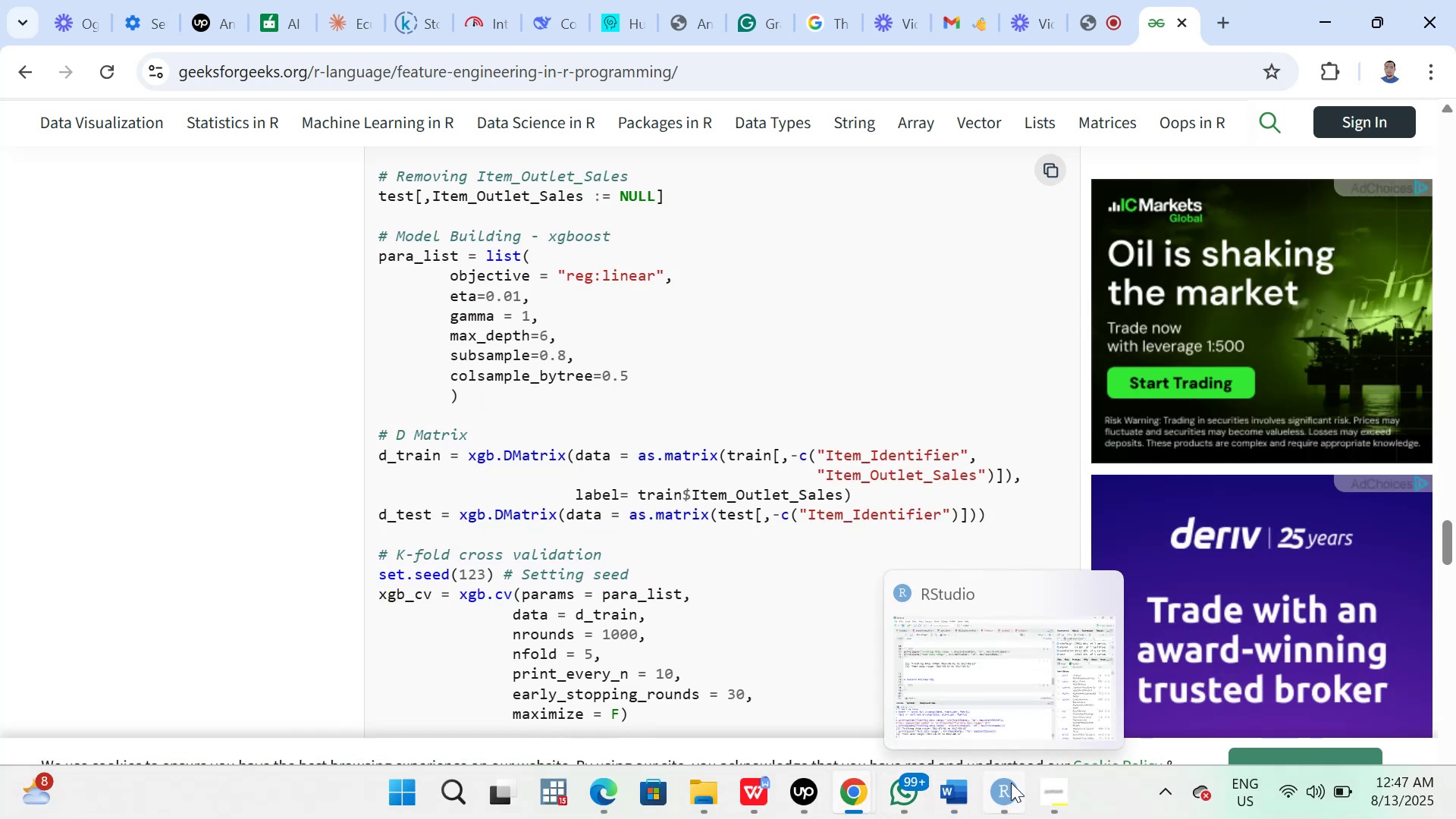 
left_click([962, 668])
 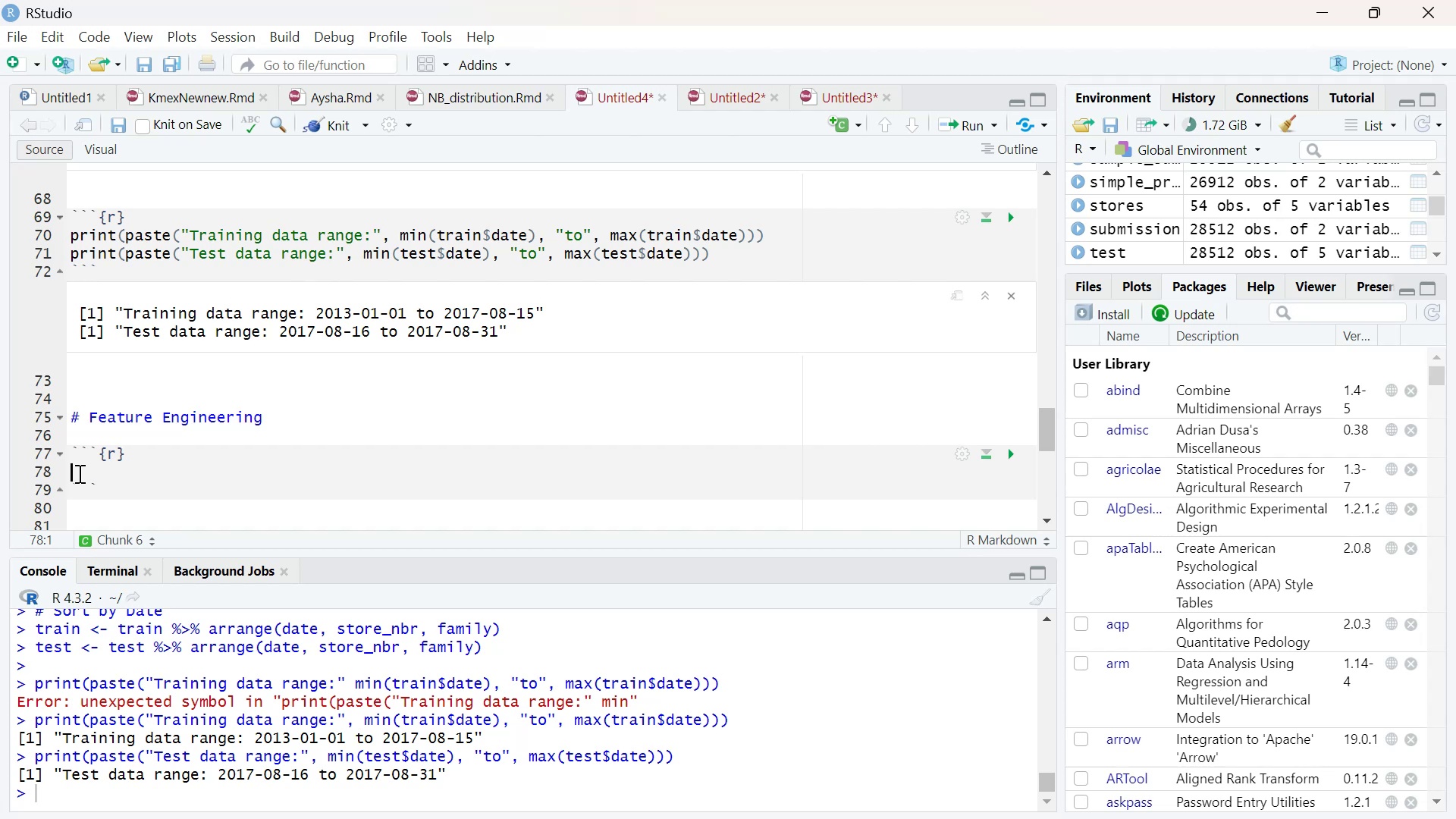 
wait(15.54)
 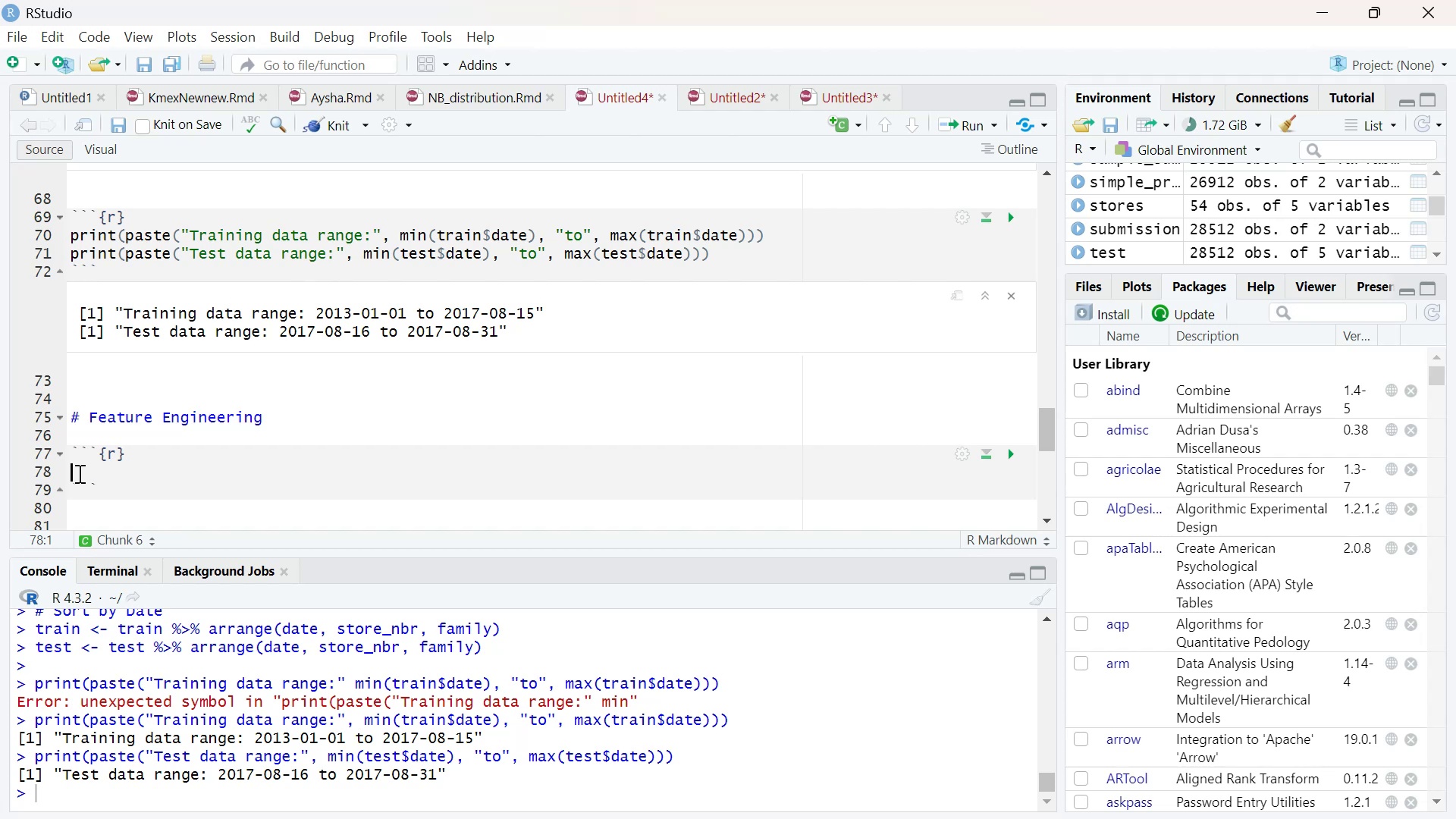 
left_click([838, 90])
 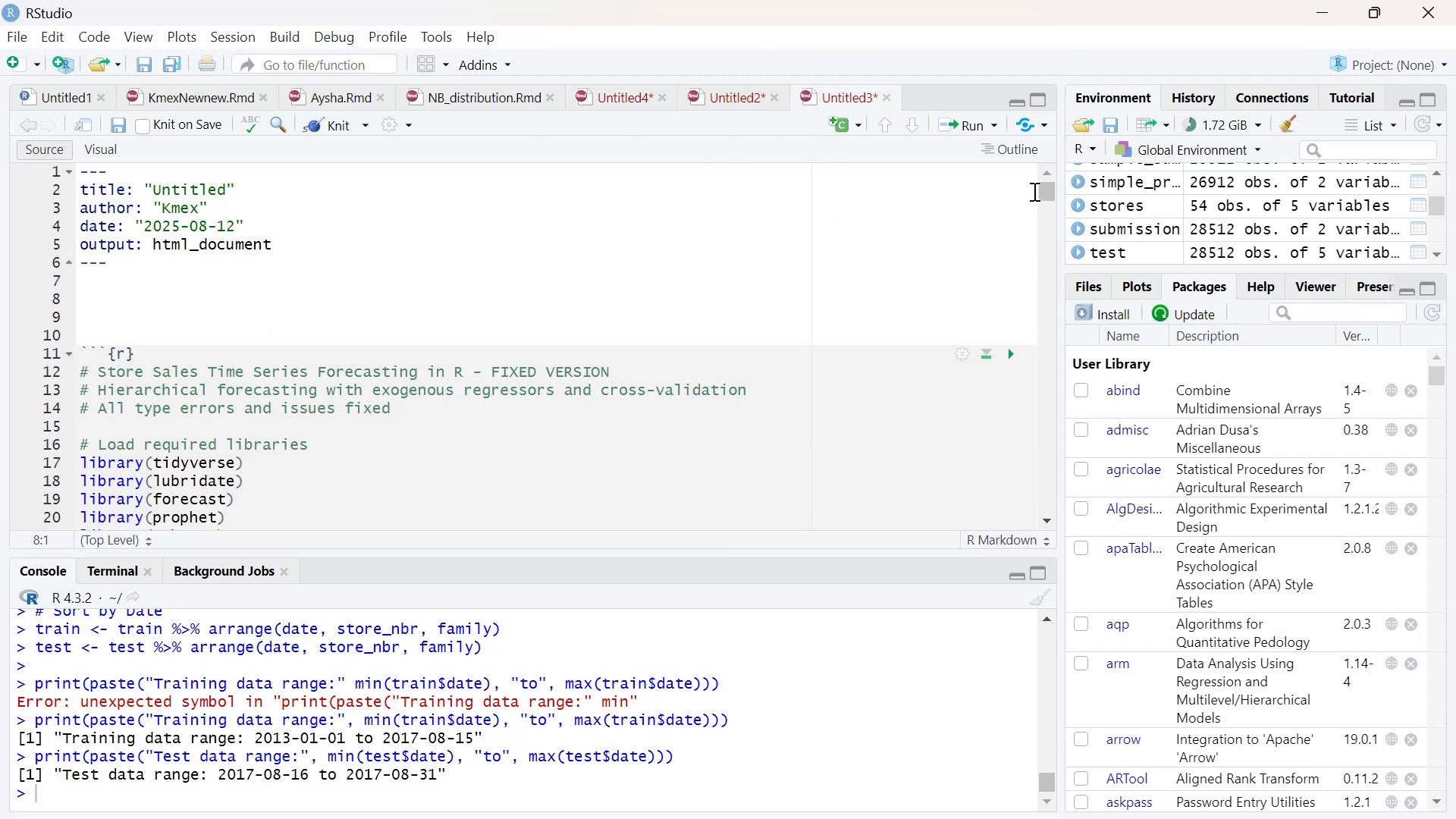 
left_click_drag(start_coordinate=[1049, 187], to_coordinate=[995, 199])
 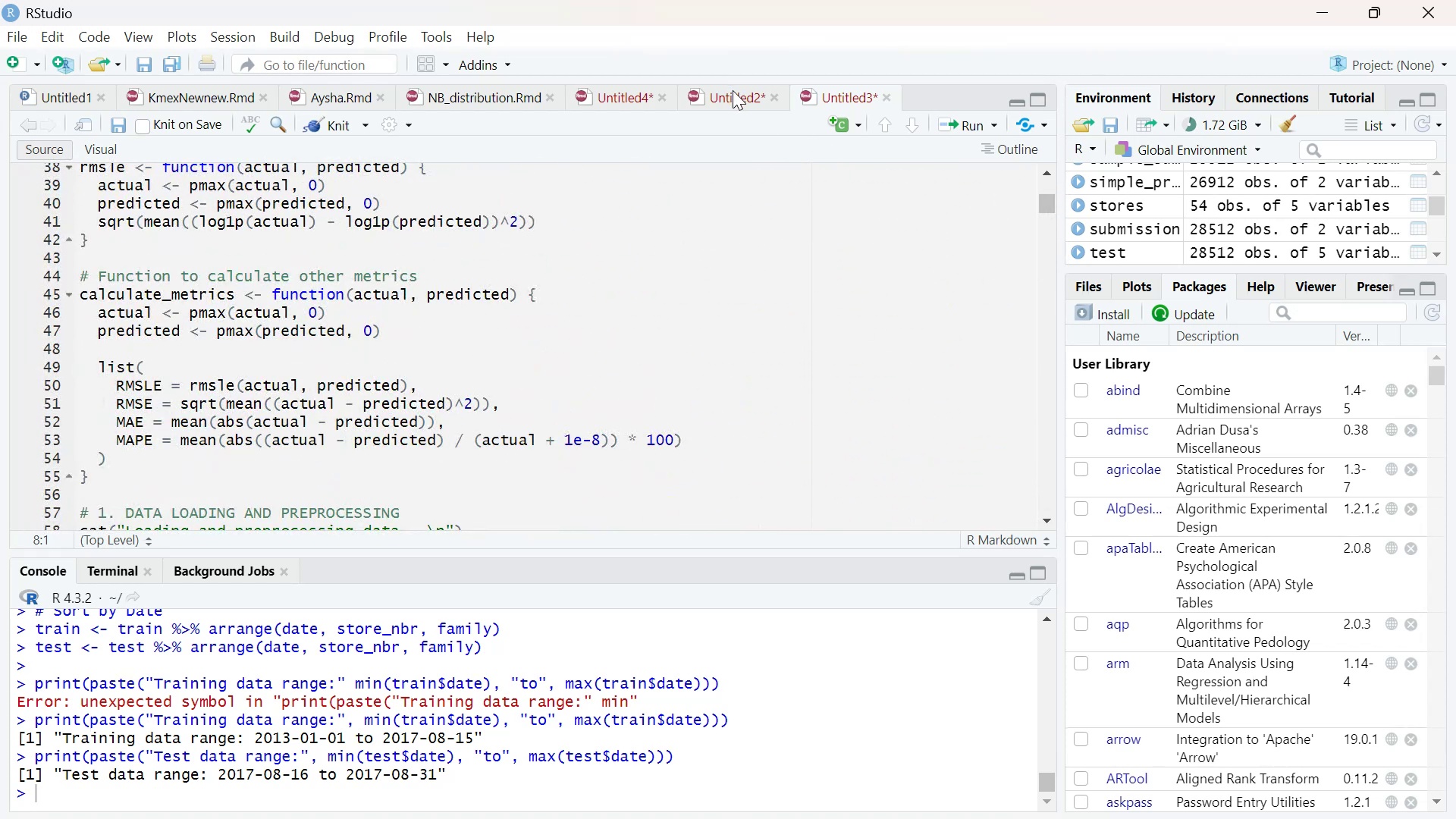 
left_click([733, 90])
 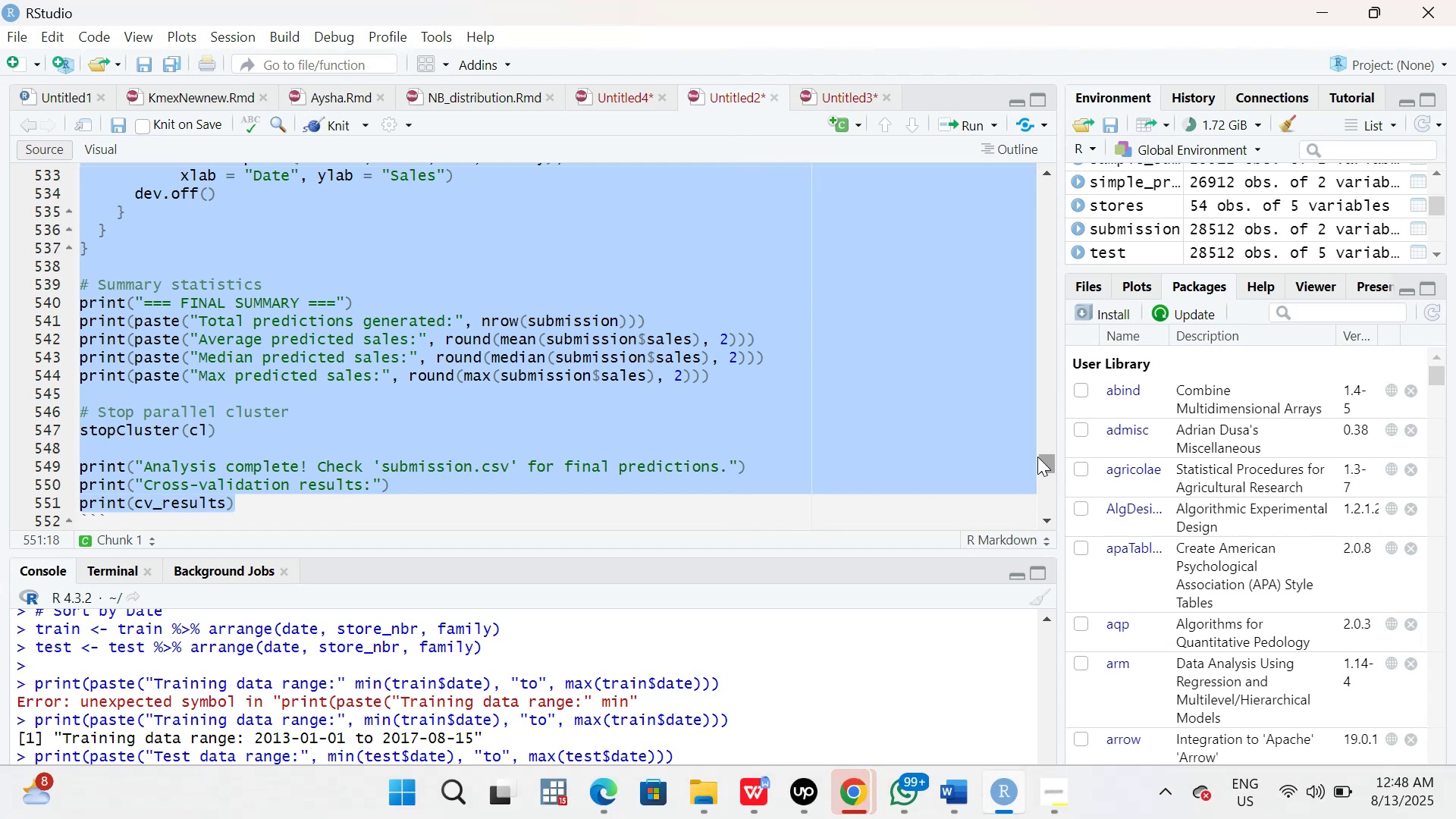 
left_click_drag(start_coordinate=[1043, 458], to_coordinate=[1033, 212])
 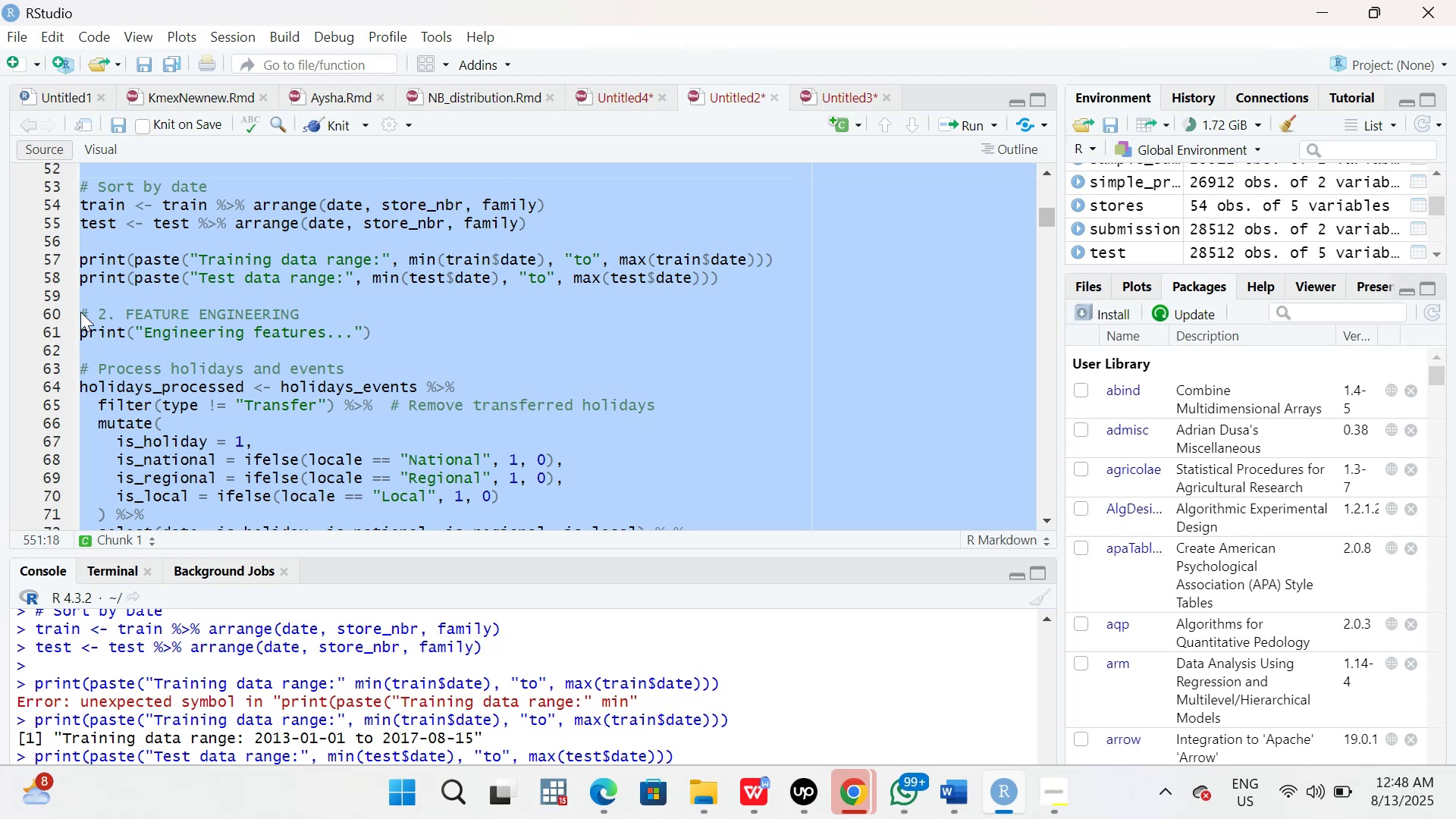 
left_click([80, 312])
 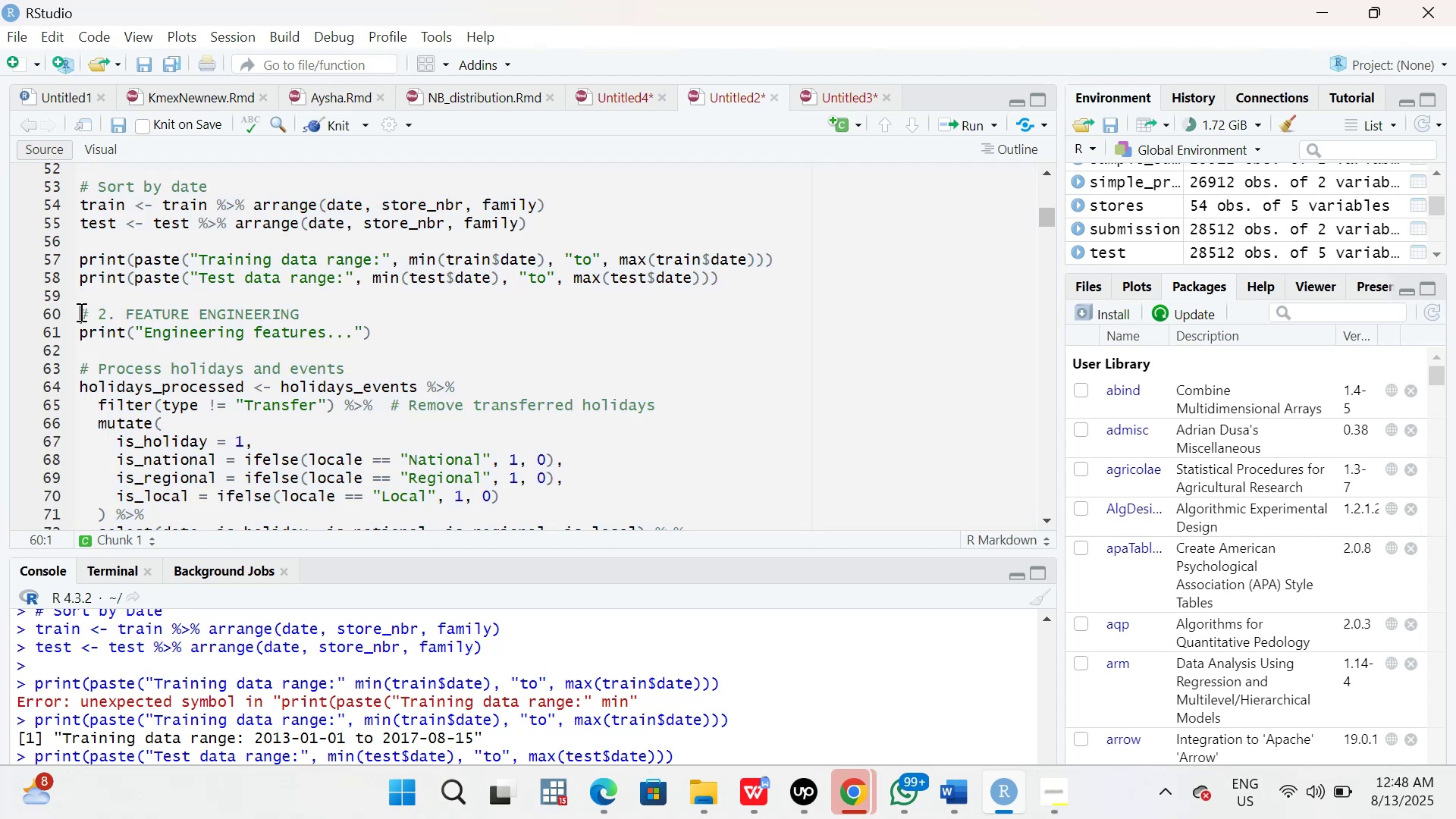 
left_click_drag(start_coordinate=[80, 312], to_coordinate=[262, 501])
 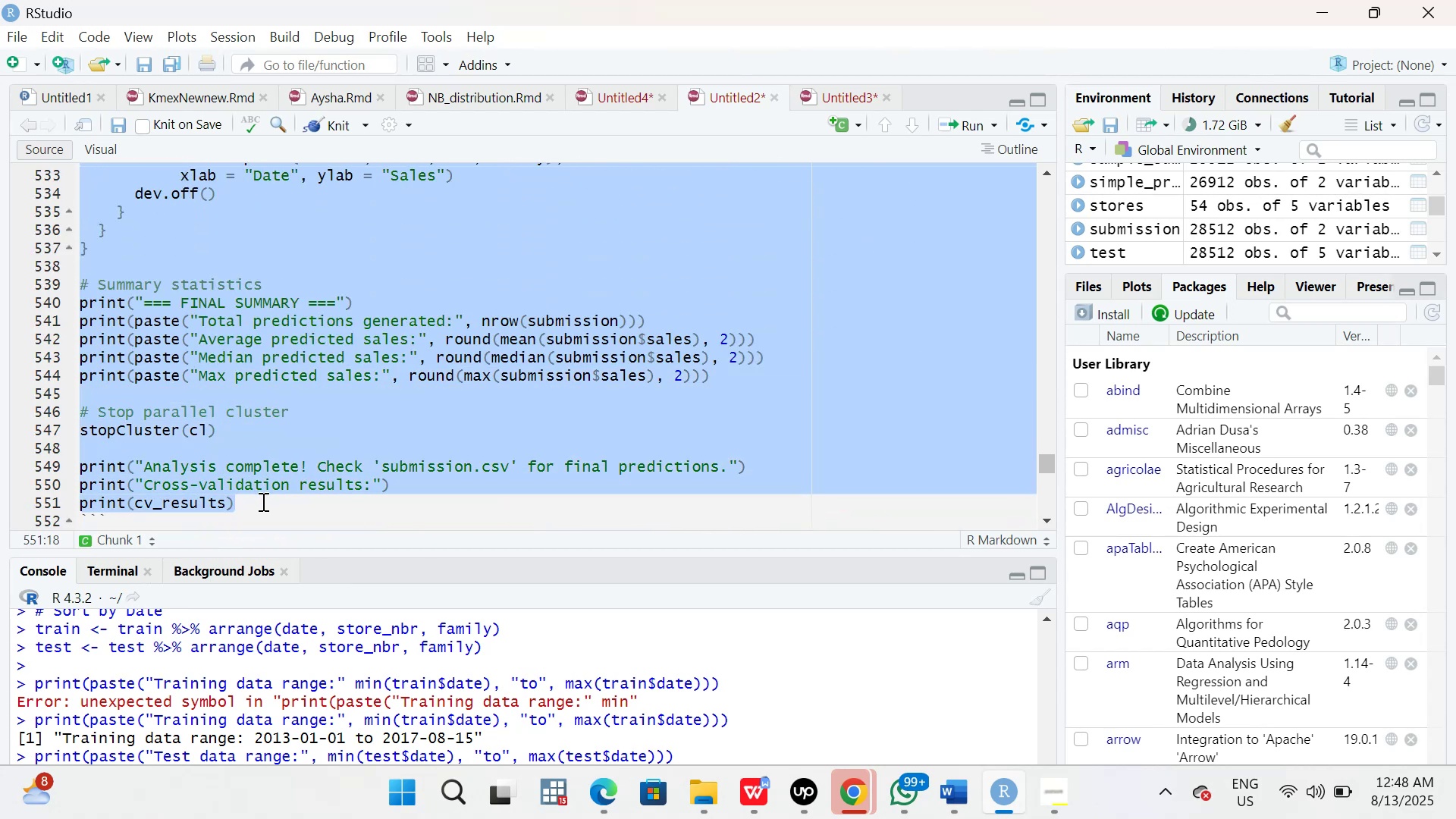 
key(Control+C)
 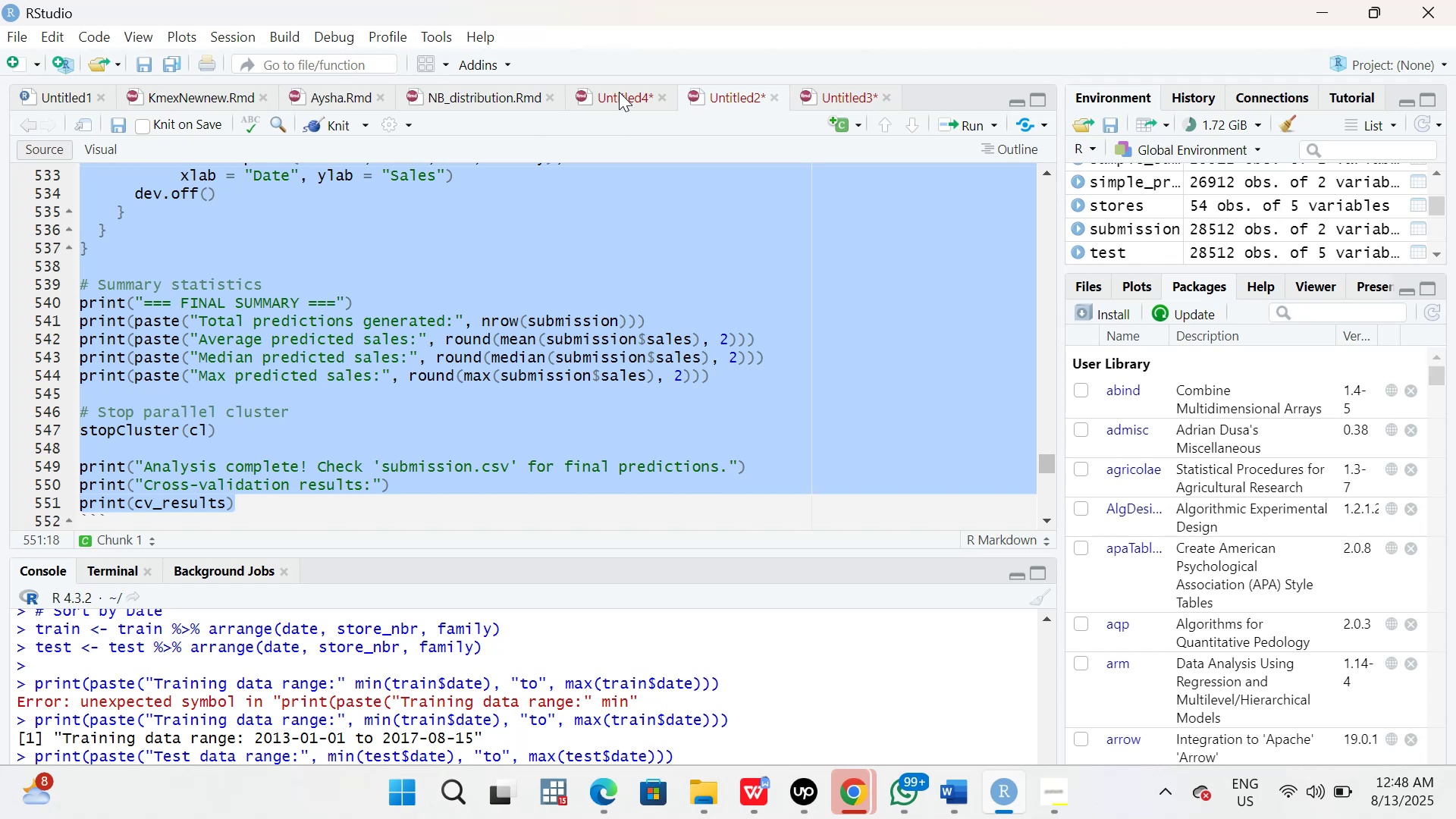 
left_click([619, 97])
 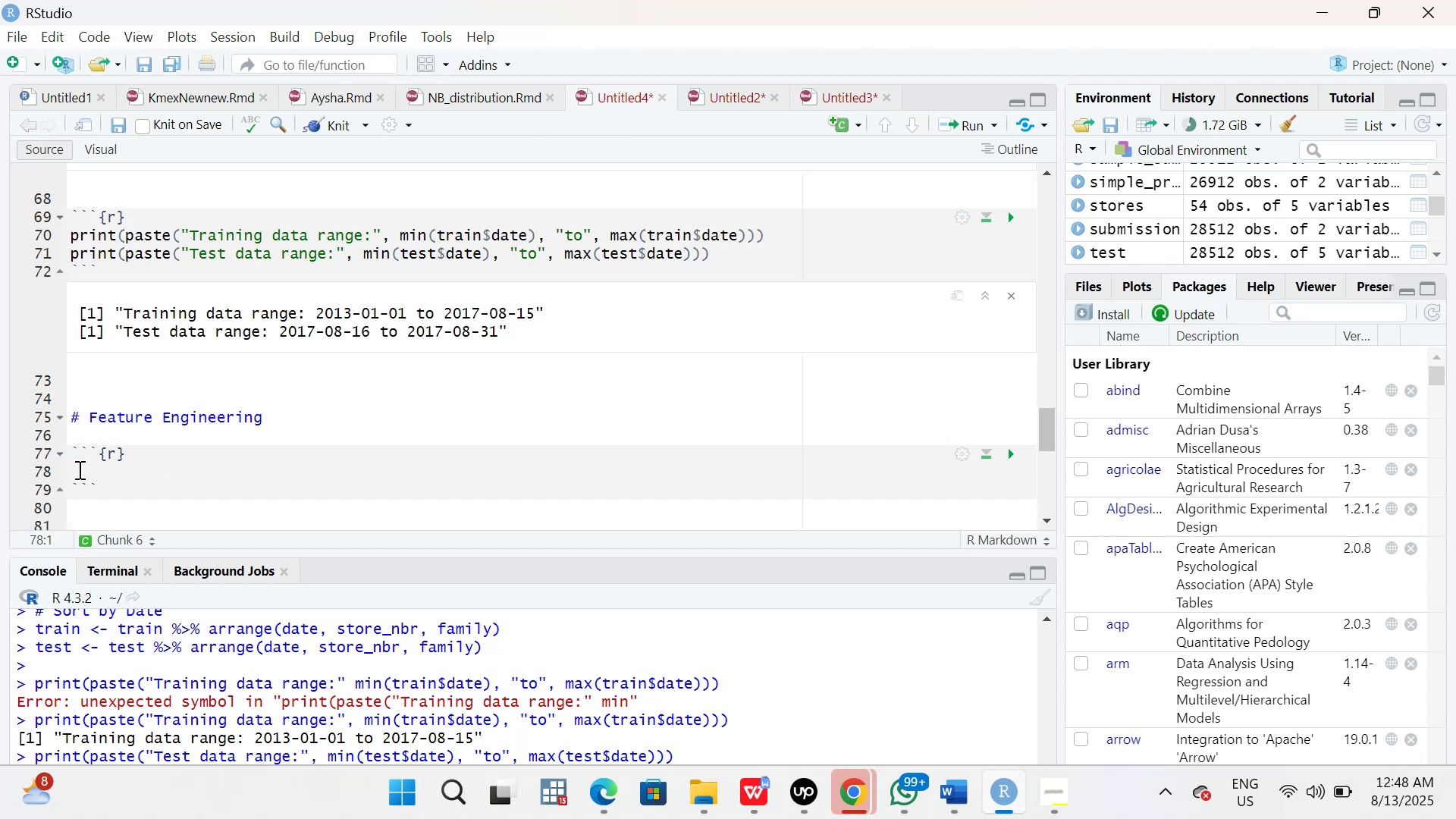 
left_click([77, 471])
 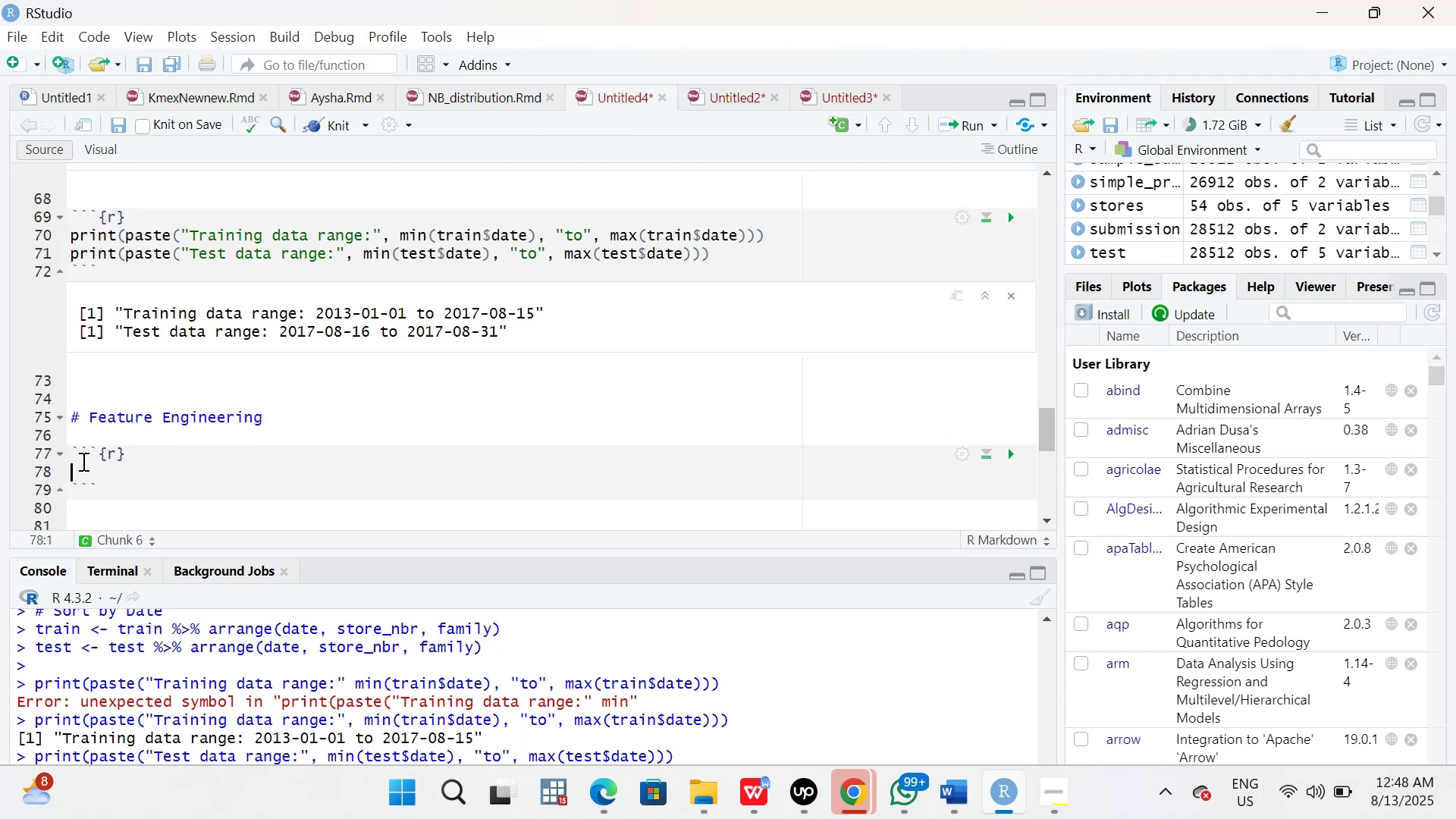 
left_click([75, 475])
 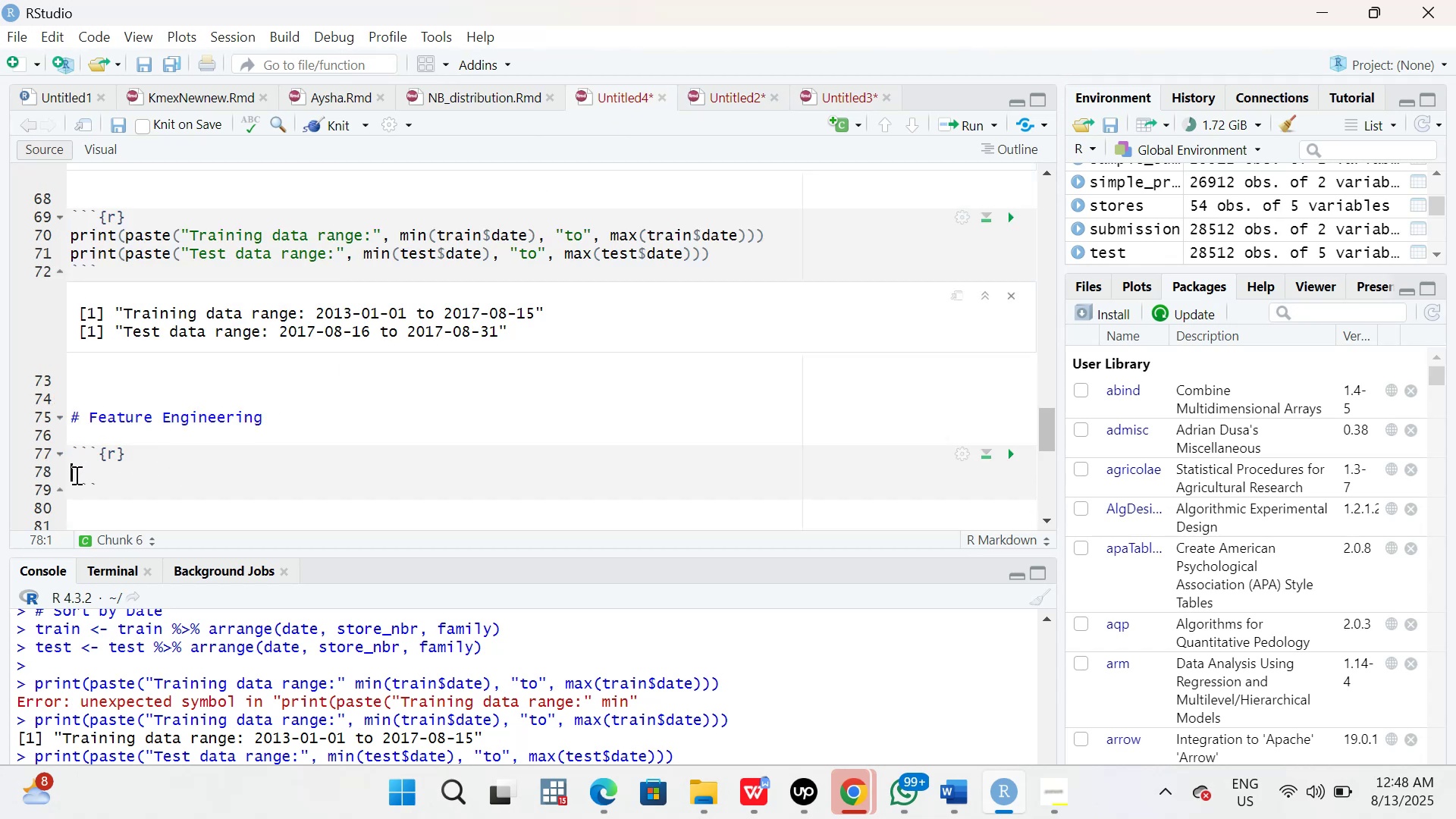 
key(Control+V)
 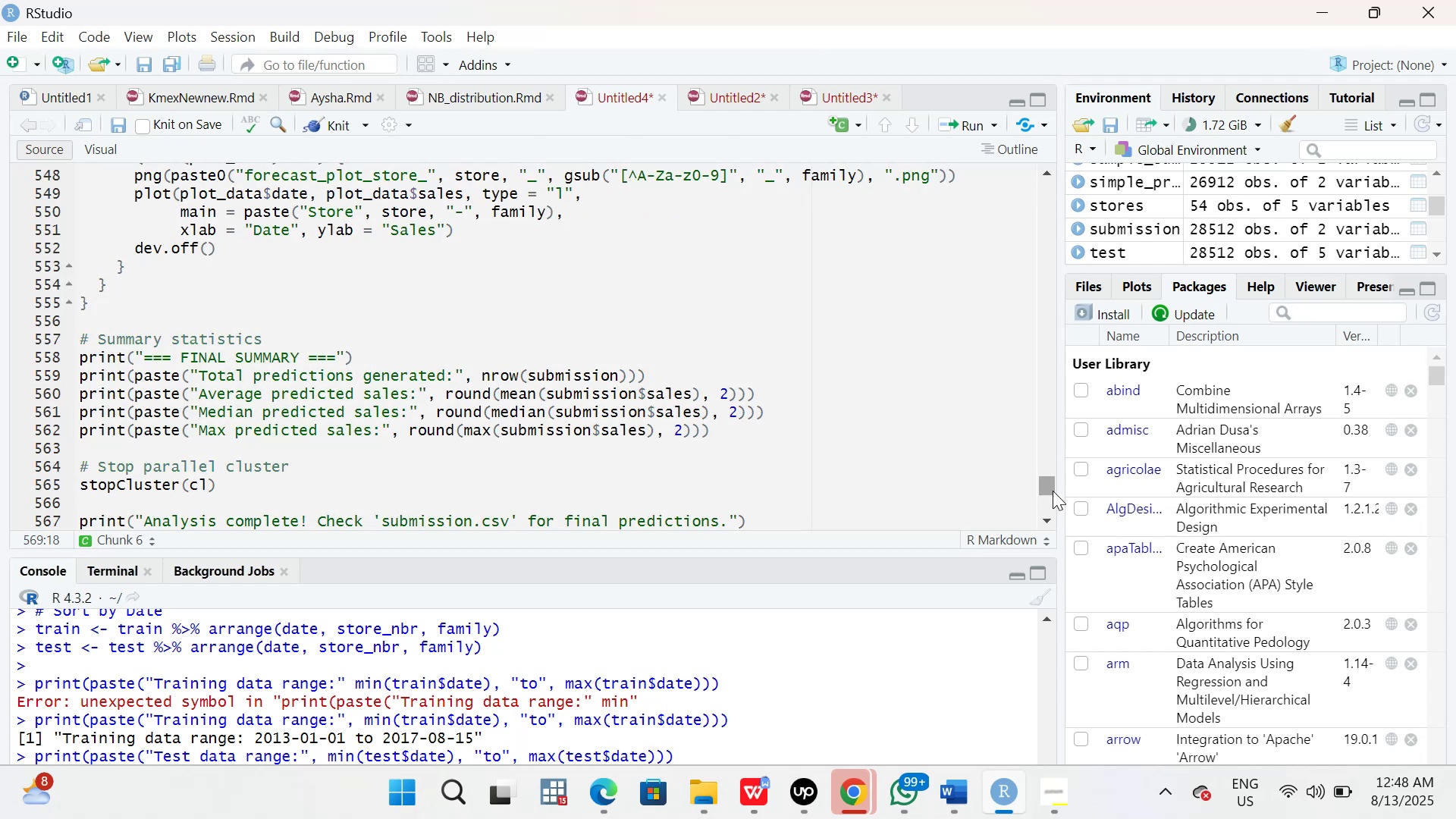 
left_click_drag(start_coordinate=[1042, 481], to_coordinate=[1027, 311])
 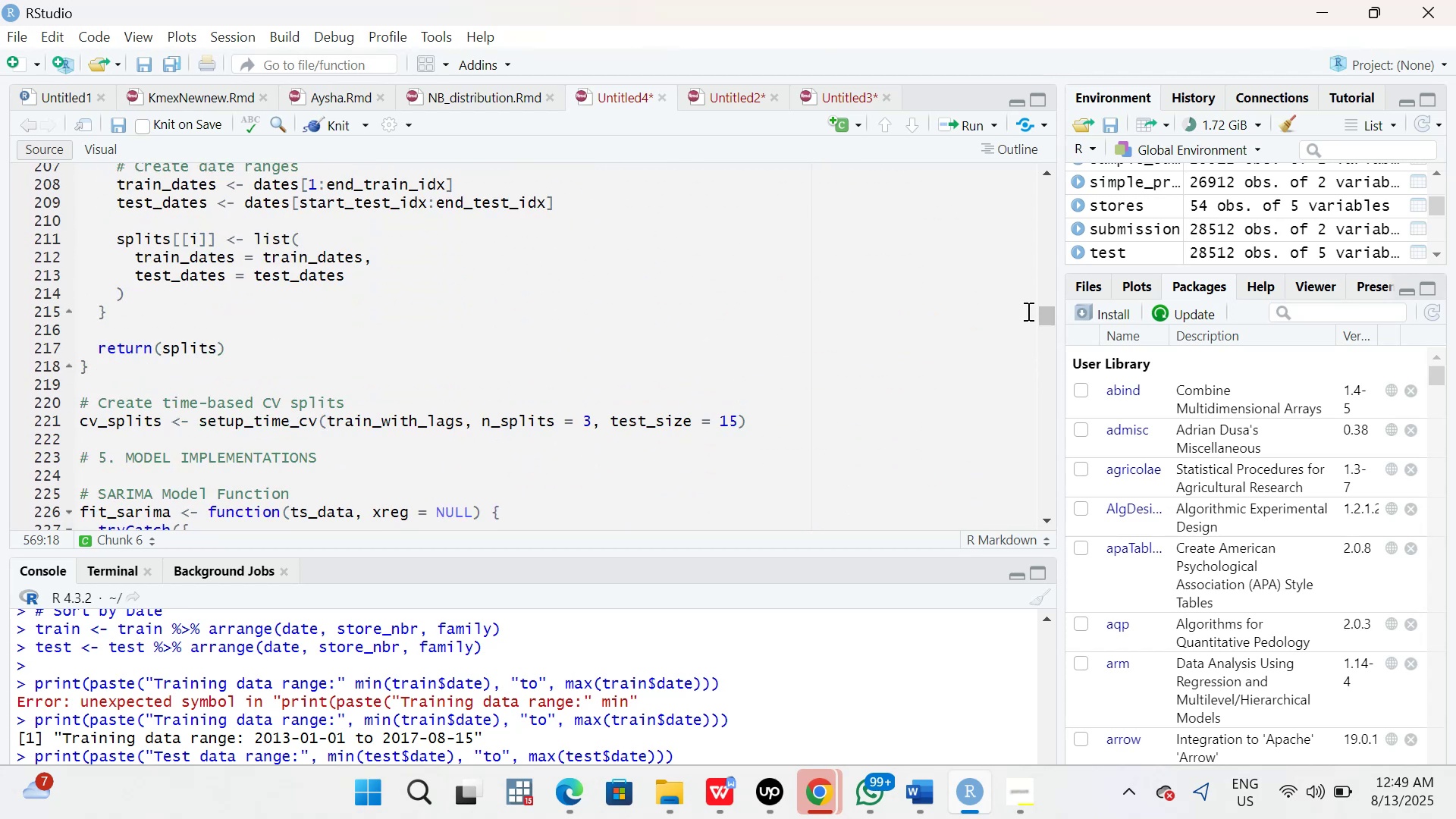 
scroll: coordinate [1029, 310], scroll_direction: up, amount: 14.0
 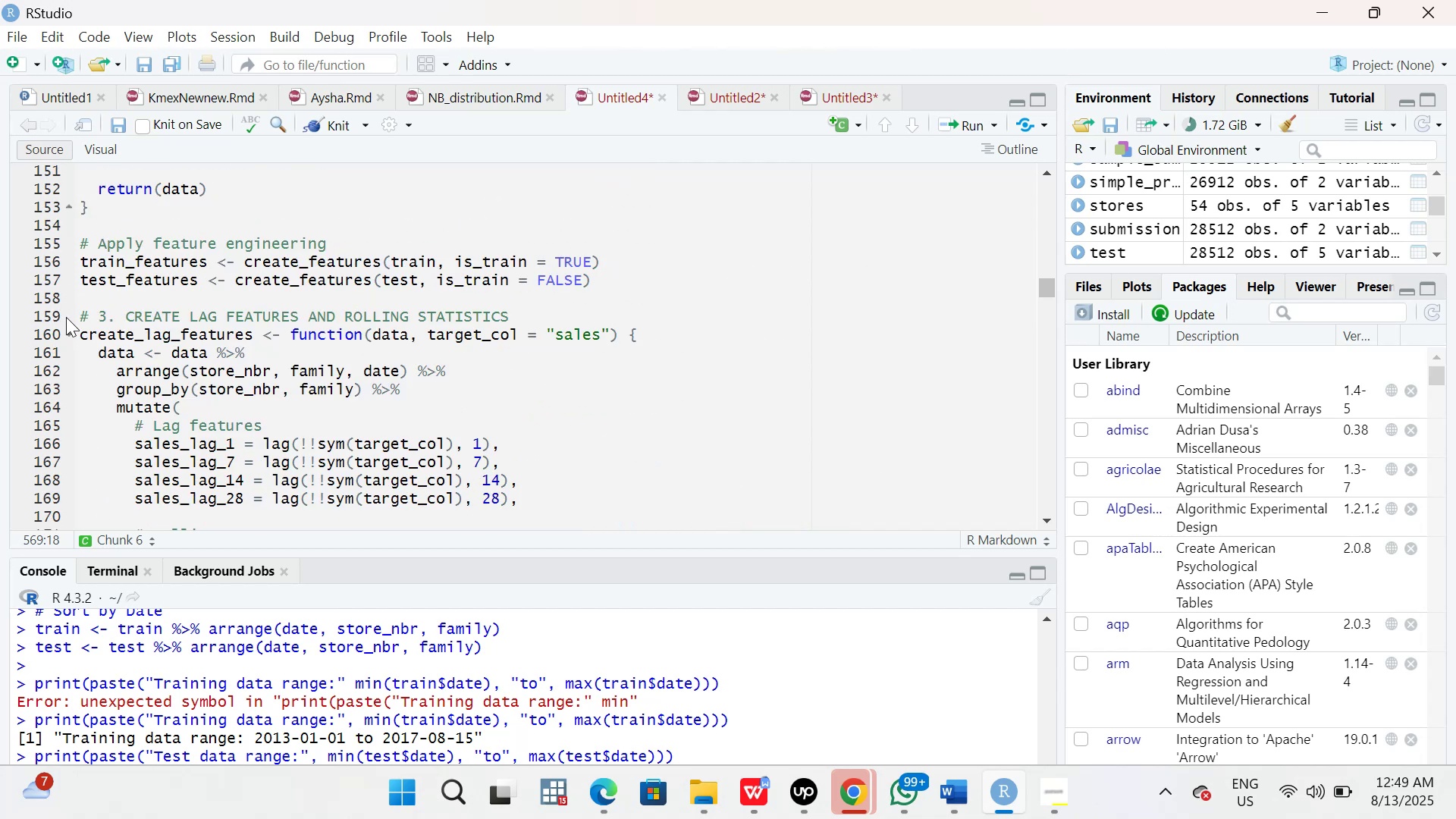 
wait(5.11)
 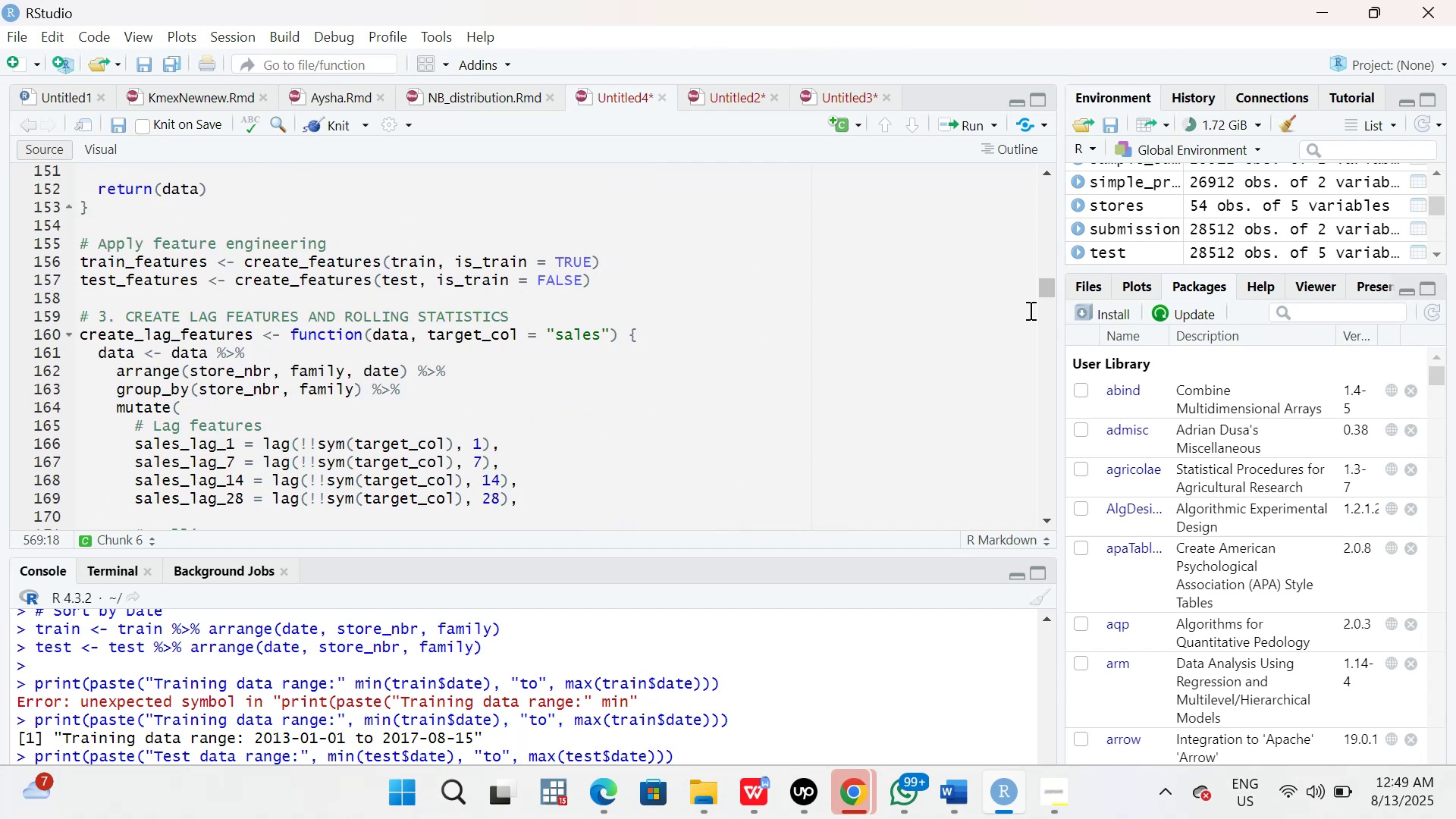 
left_click_drag(start_coordinate=[80, 315], to_coordinate=[248, 394])
 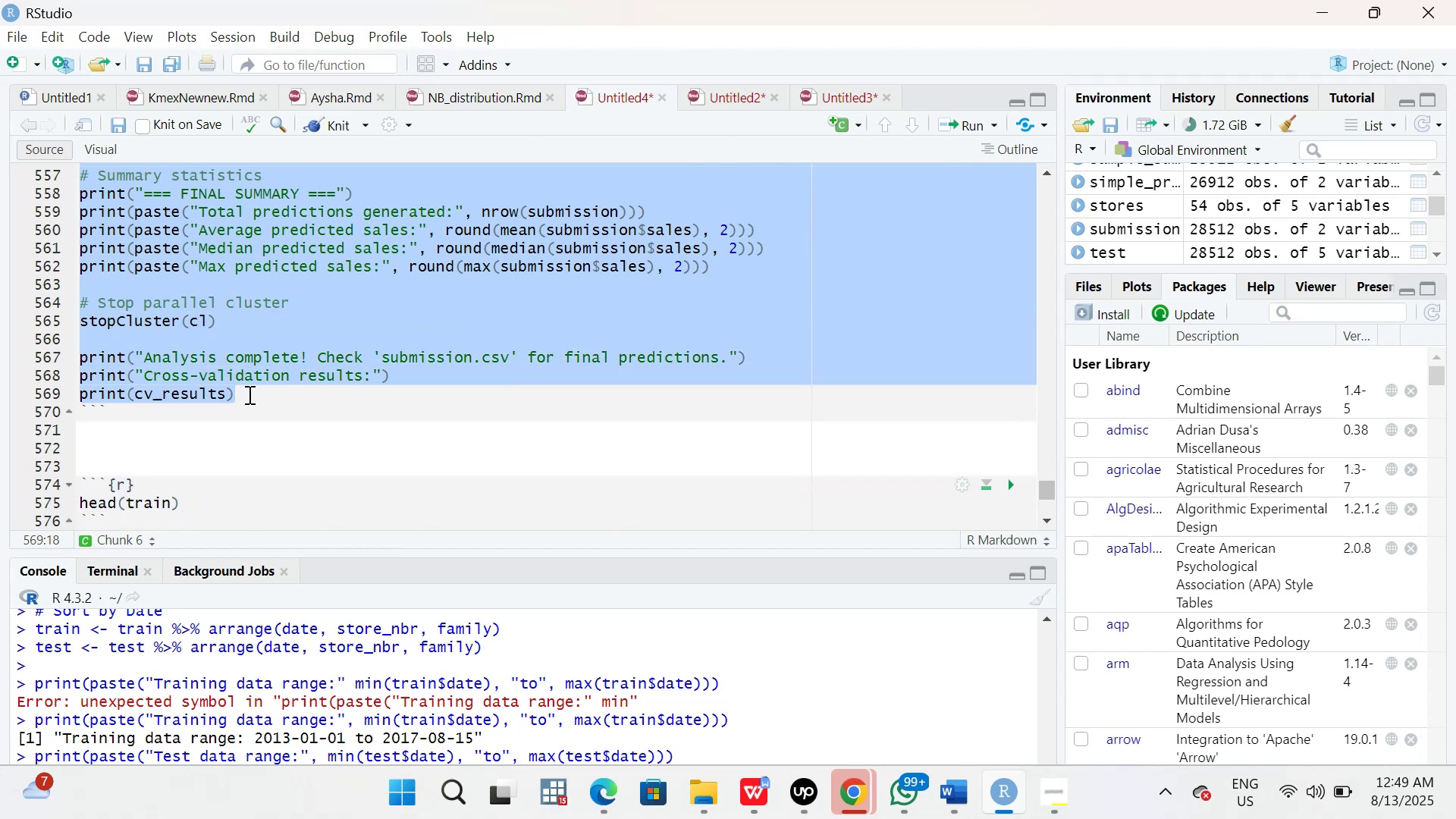 
key(Control+X)
 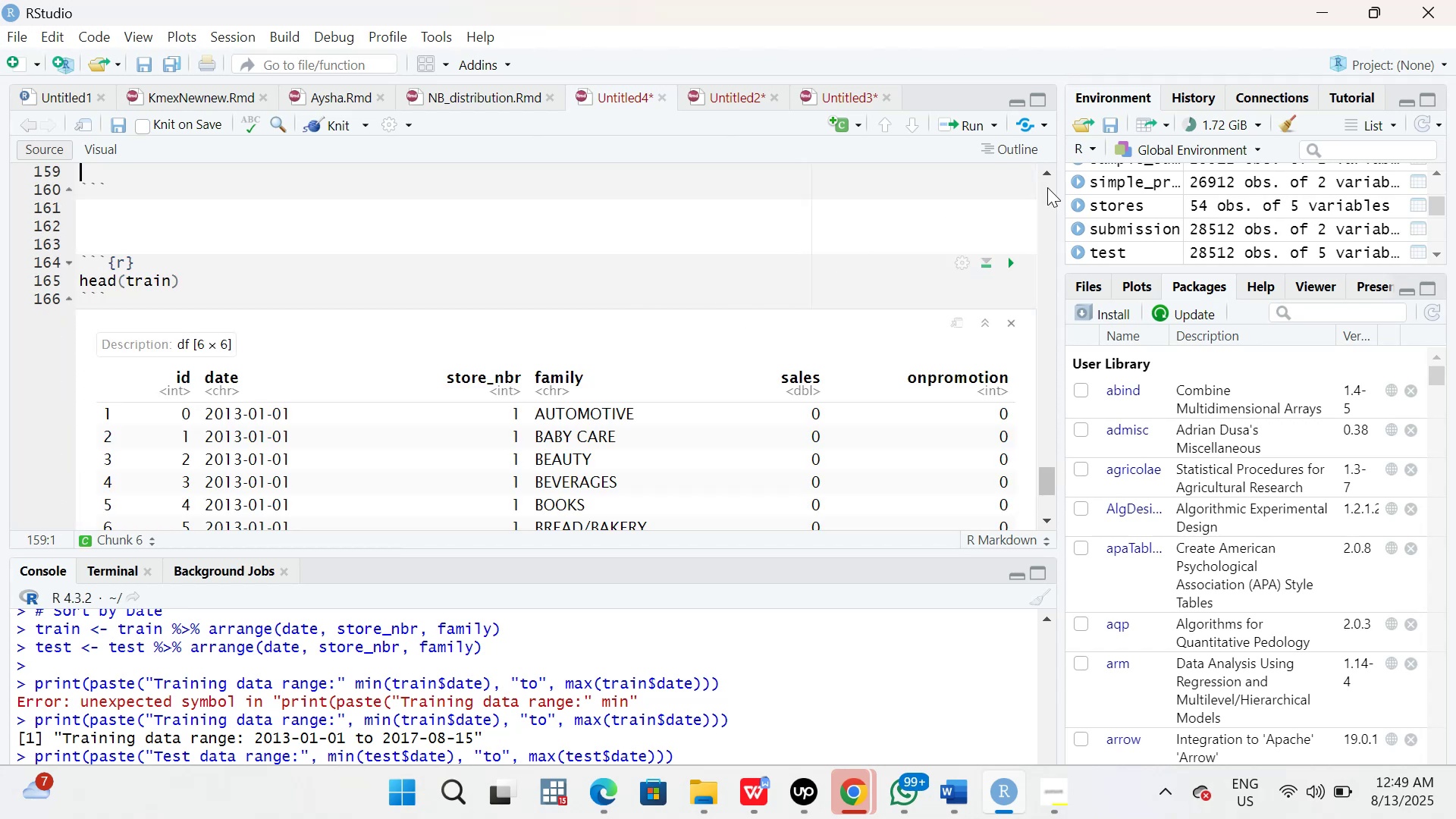 
left_click([1047, 175])
 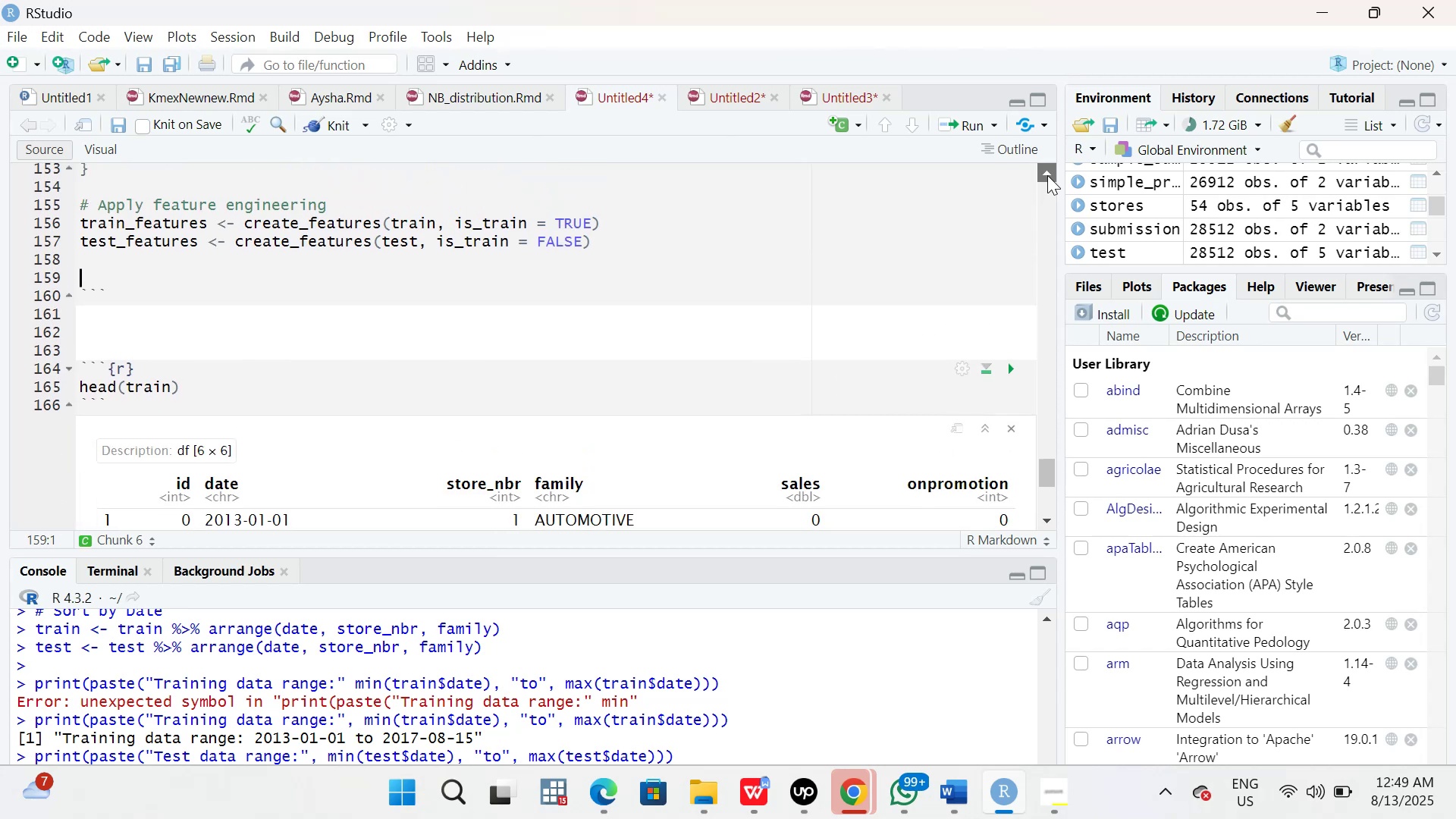 
double_click([1047, 175])
 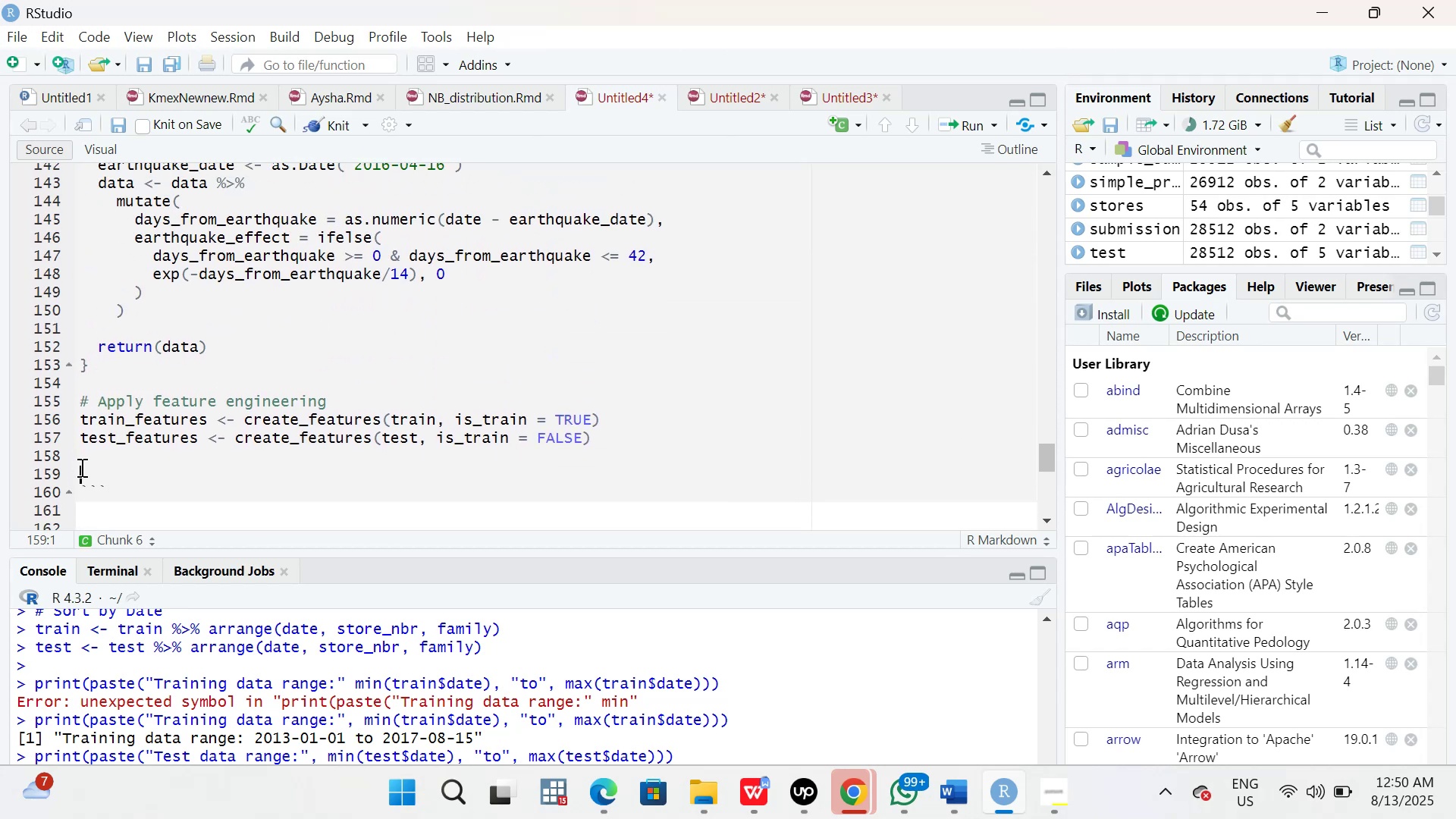 
left_click([82, 475])
 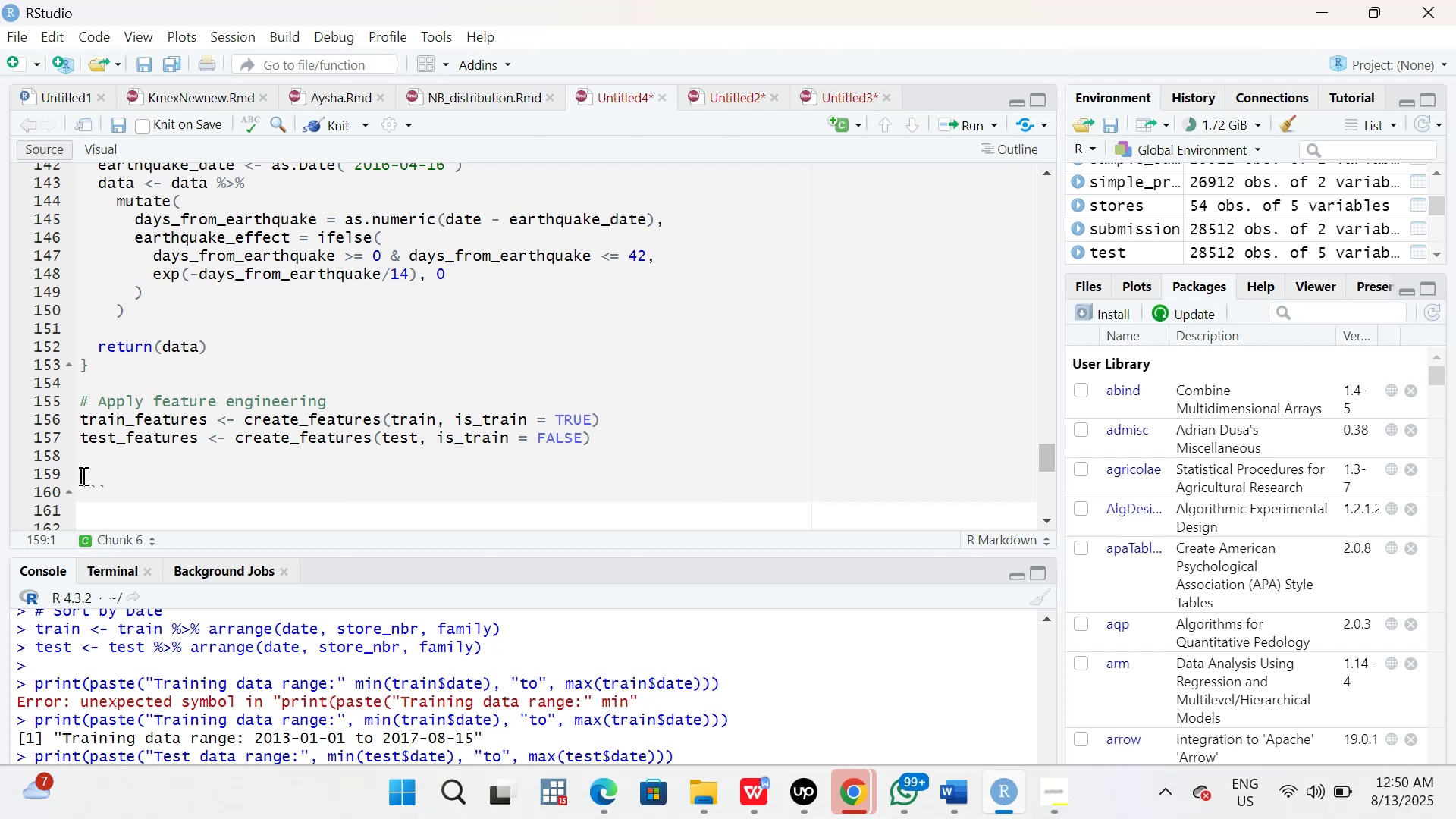 
key(Backspace)
 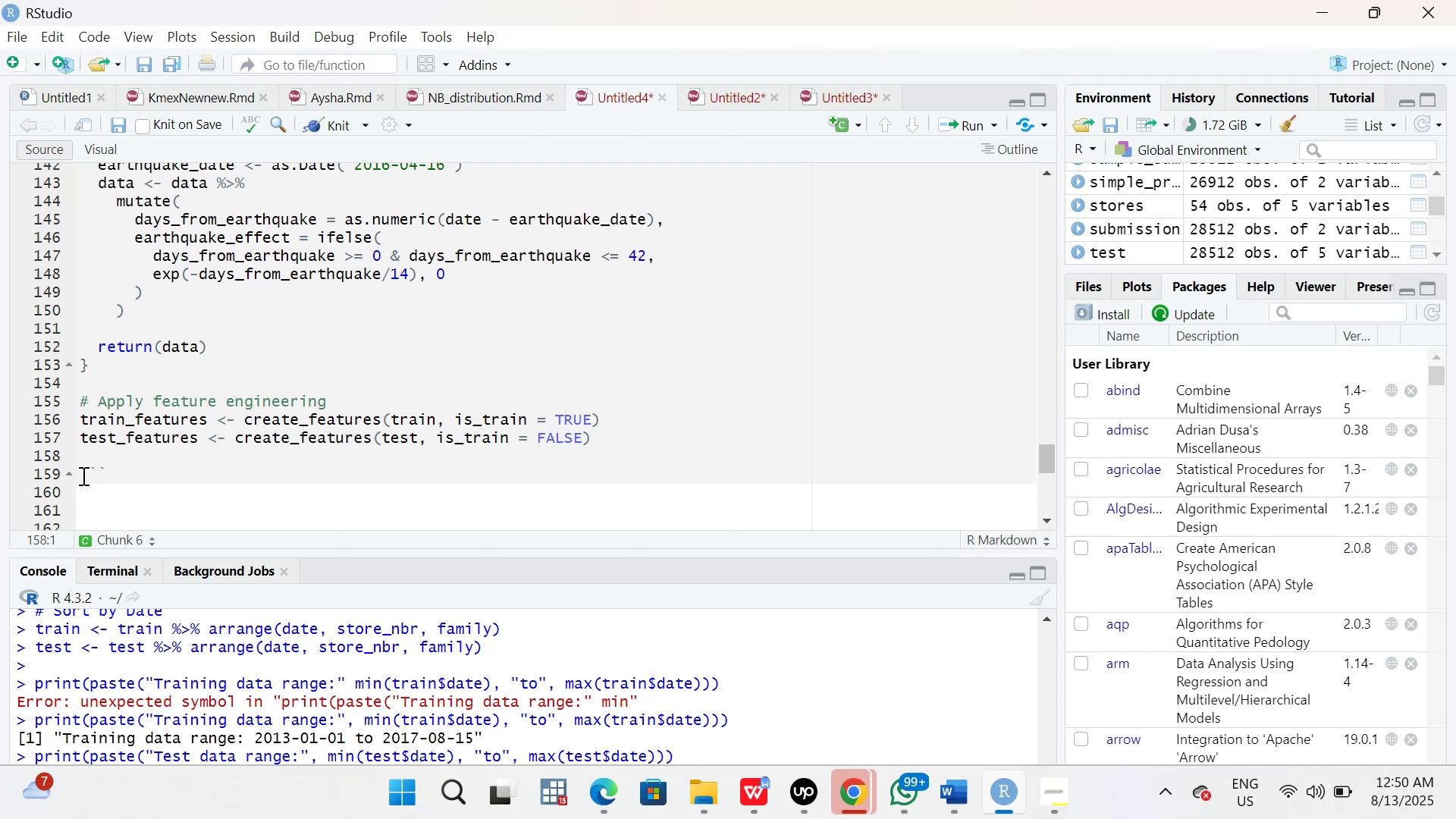 
key(Backspace)
 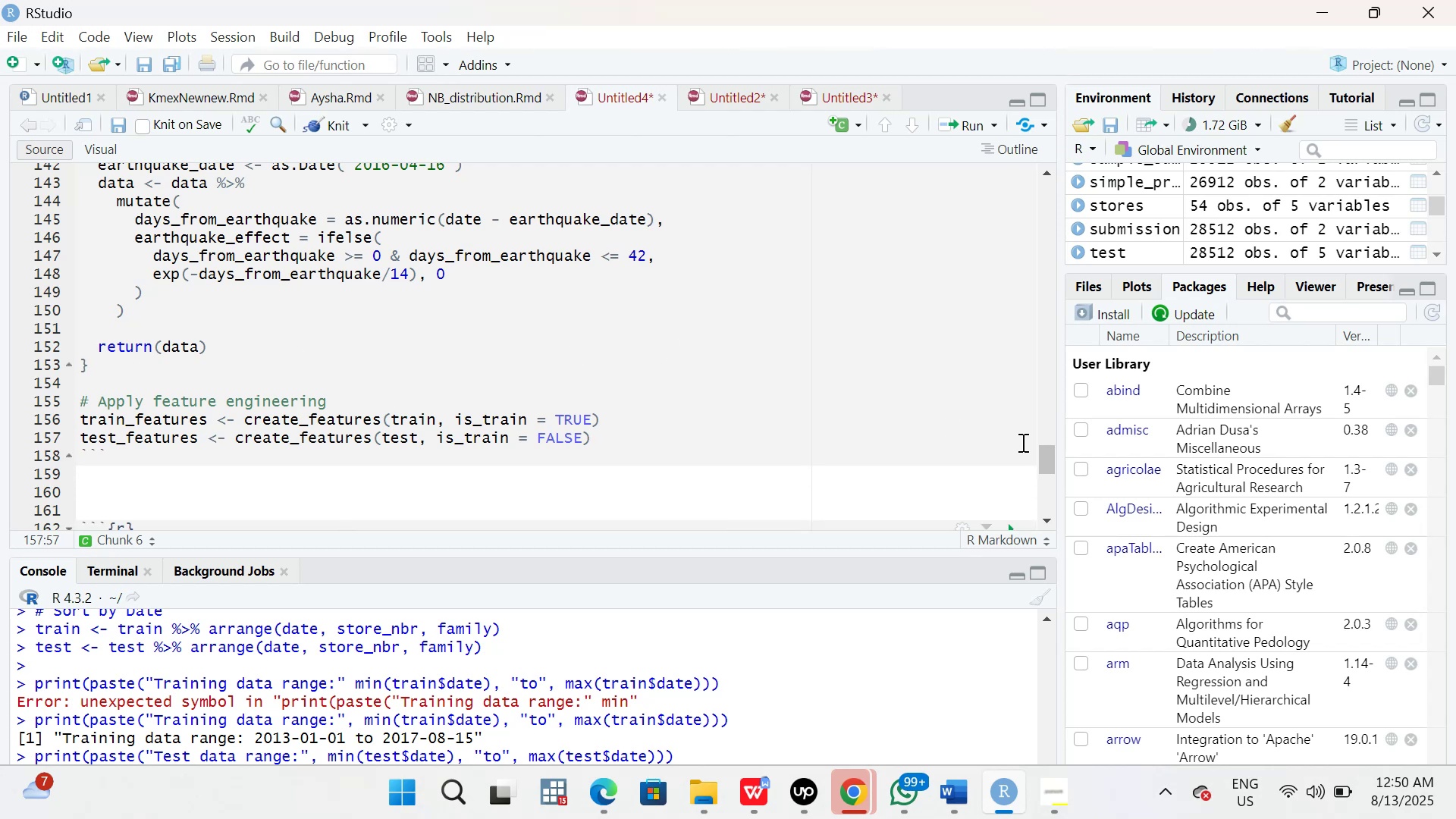 
left_click_drag(start_coordinate=[1046, 454], to_coordinate=[1020, 466])
 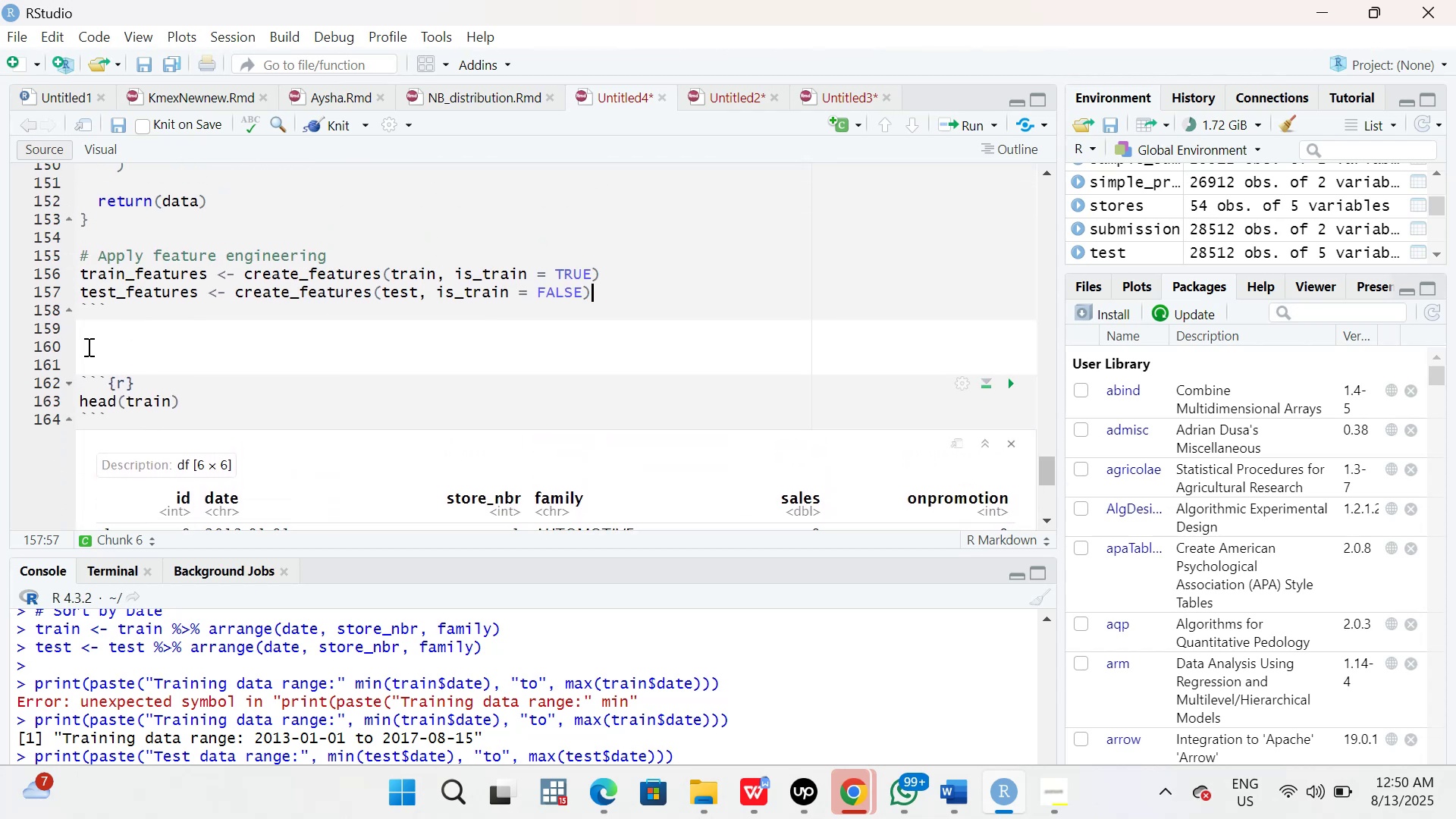 
left_click([87, 347])
 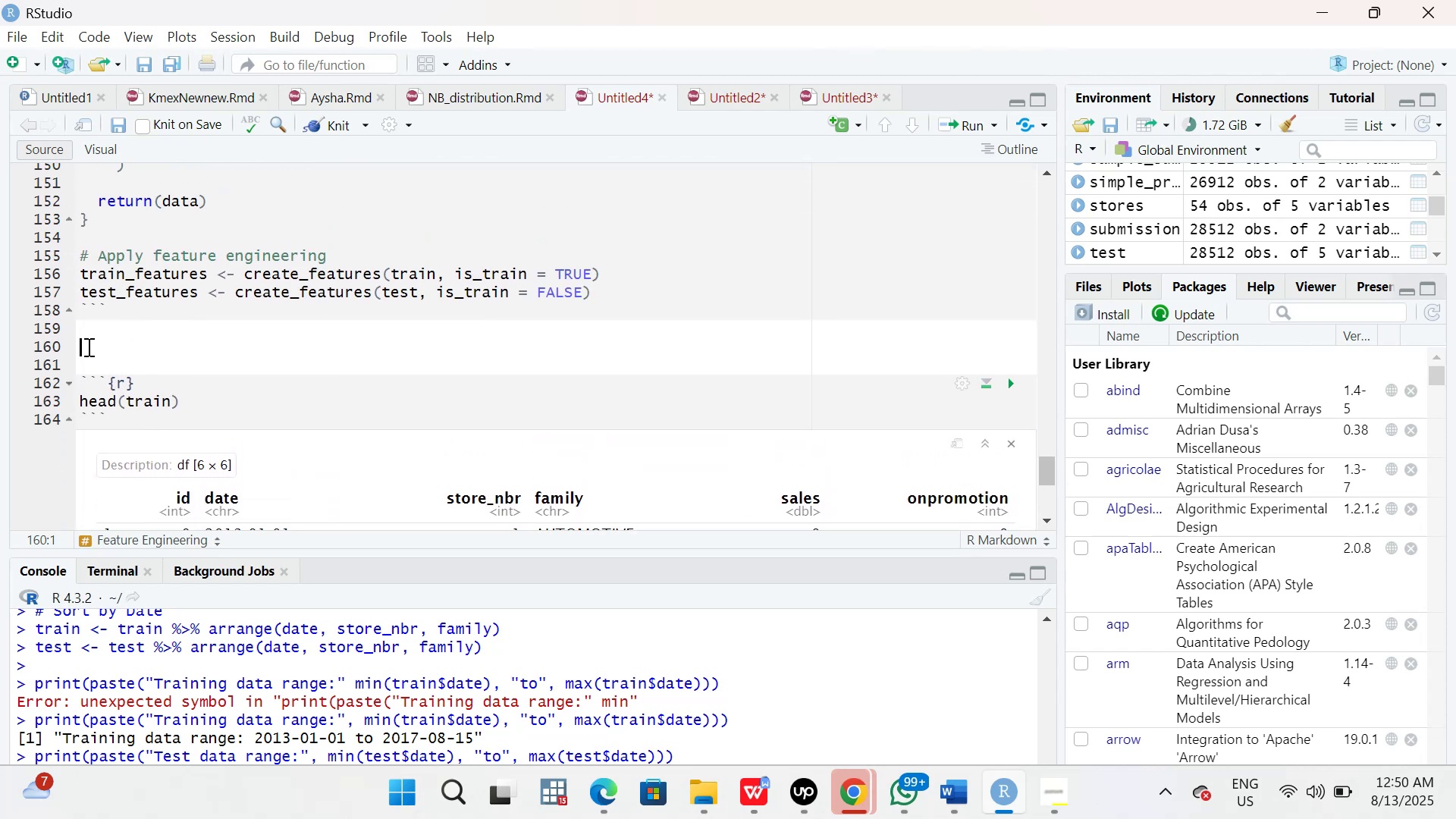 
left_click_drag(start_coordinate=[87, 347], to_coordinate=[150, 468])
 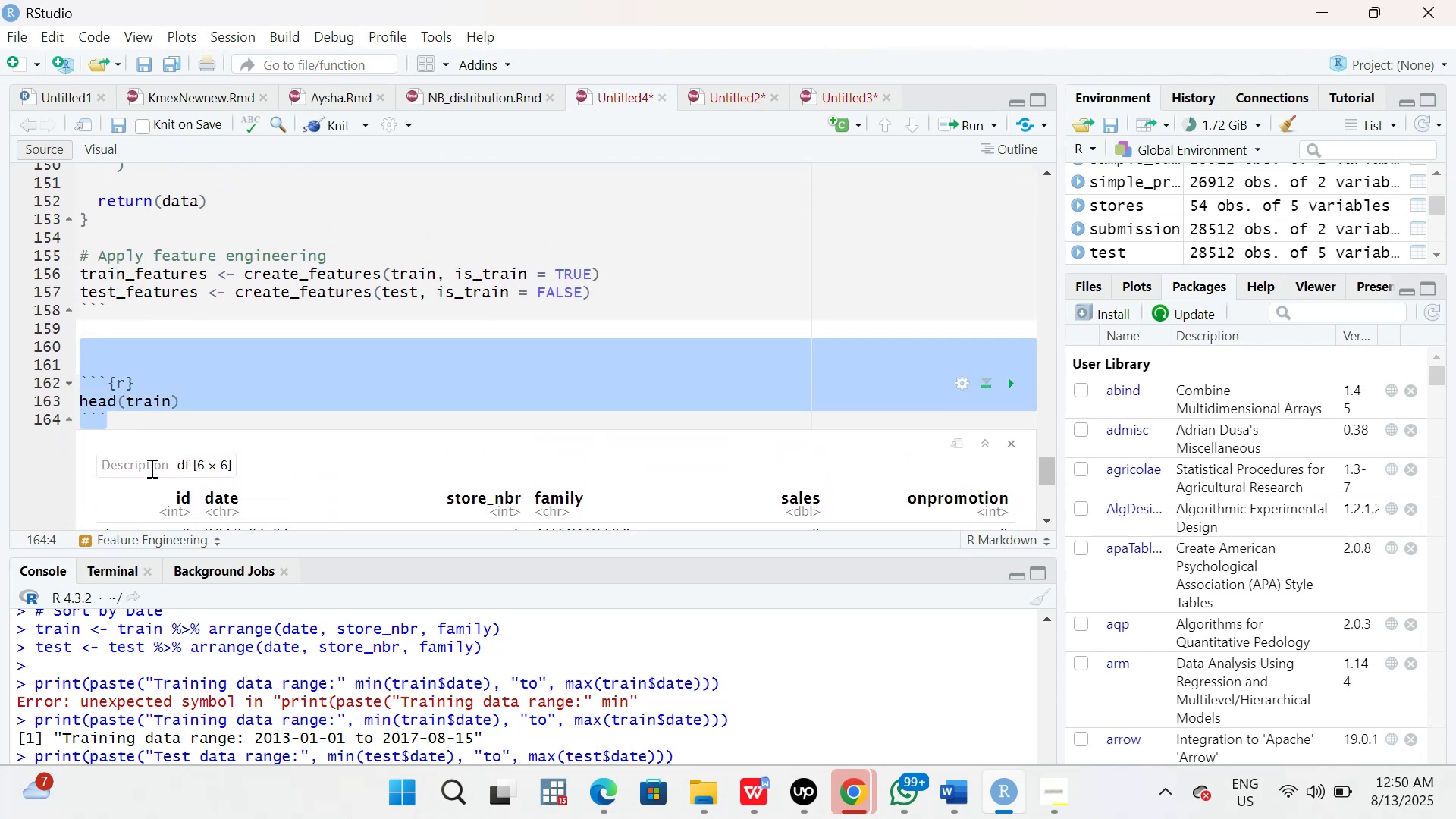 
key(Backspace)
 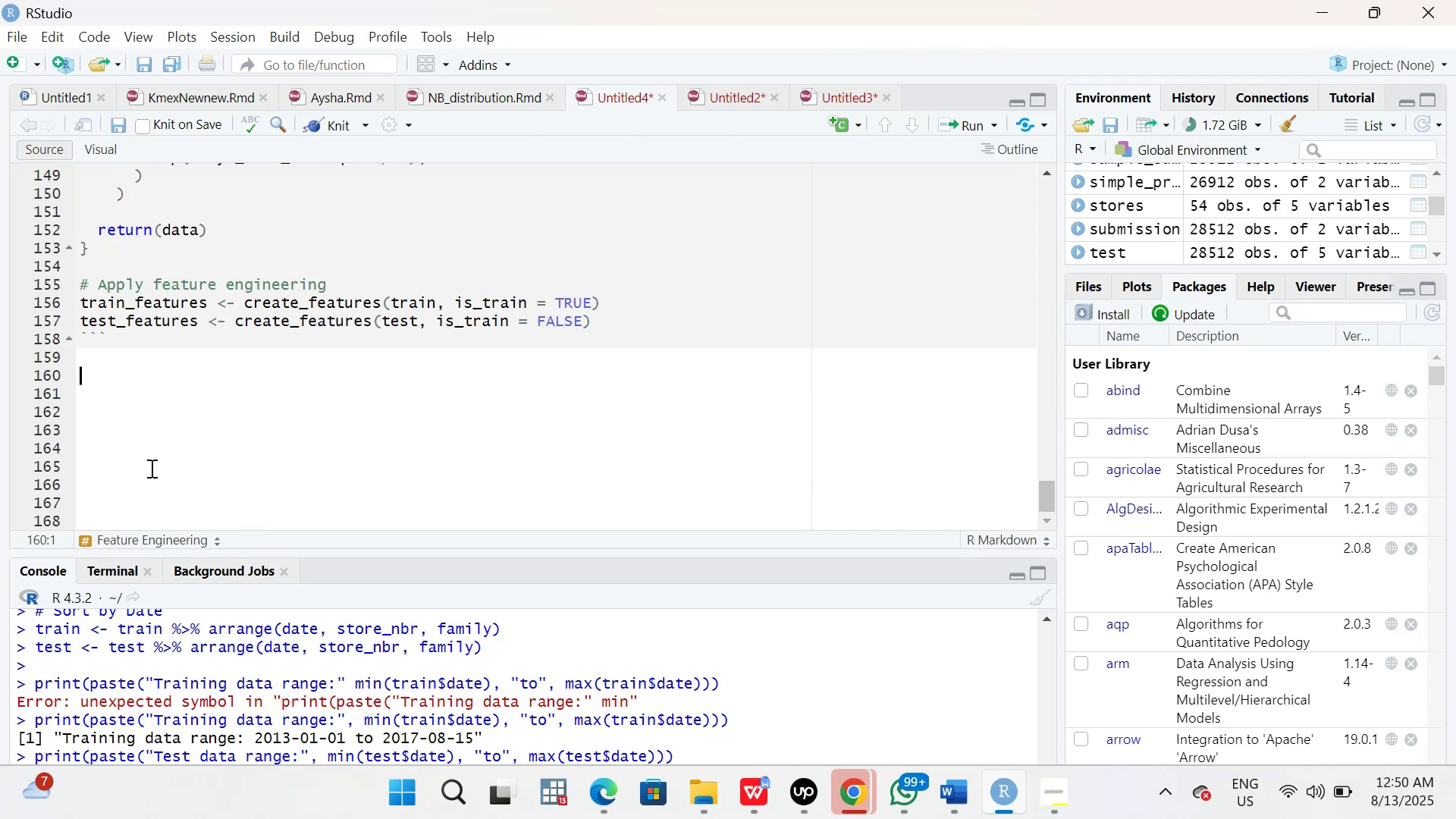 
key(Enter)
 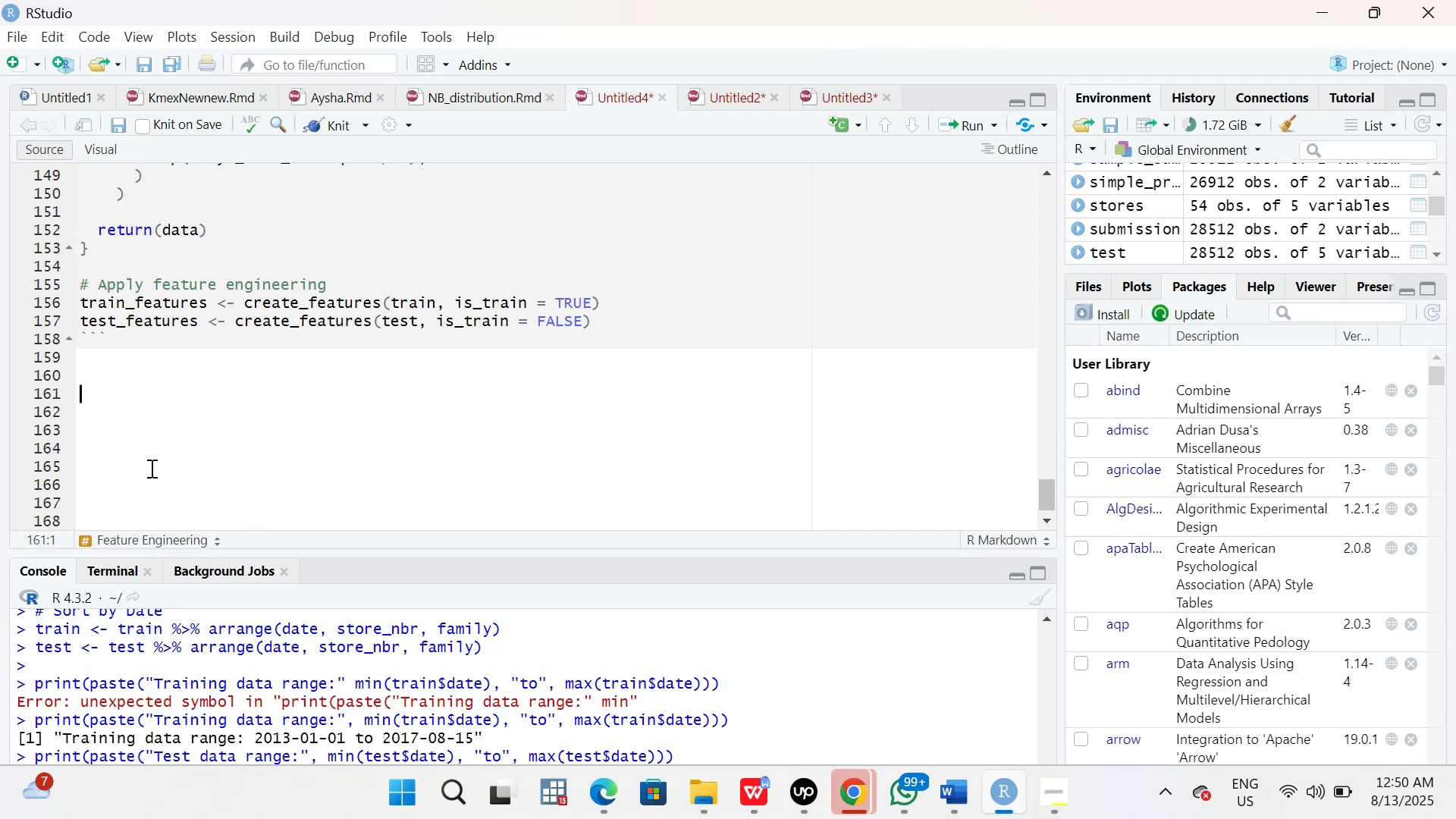 
key(Enter)
 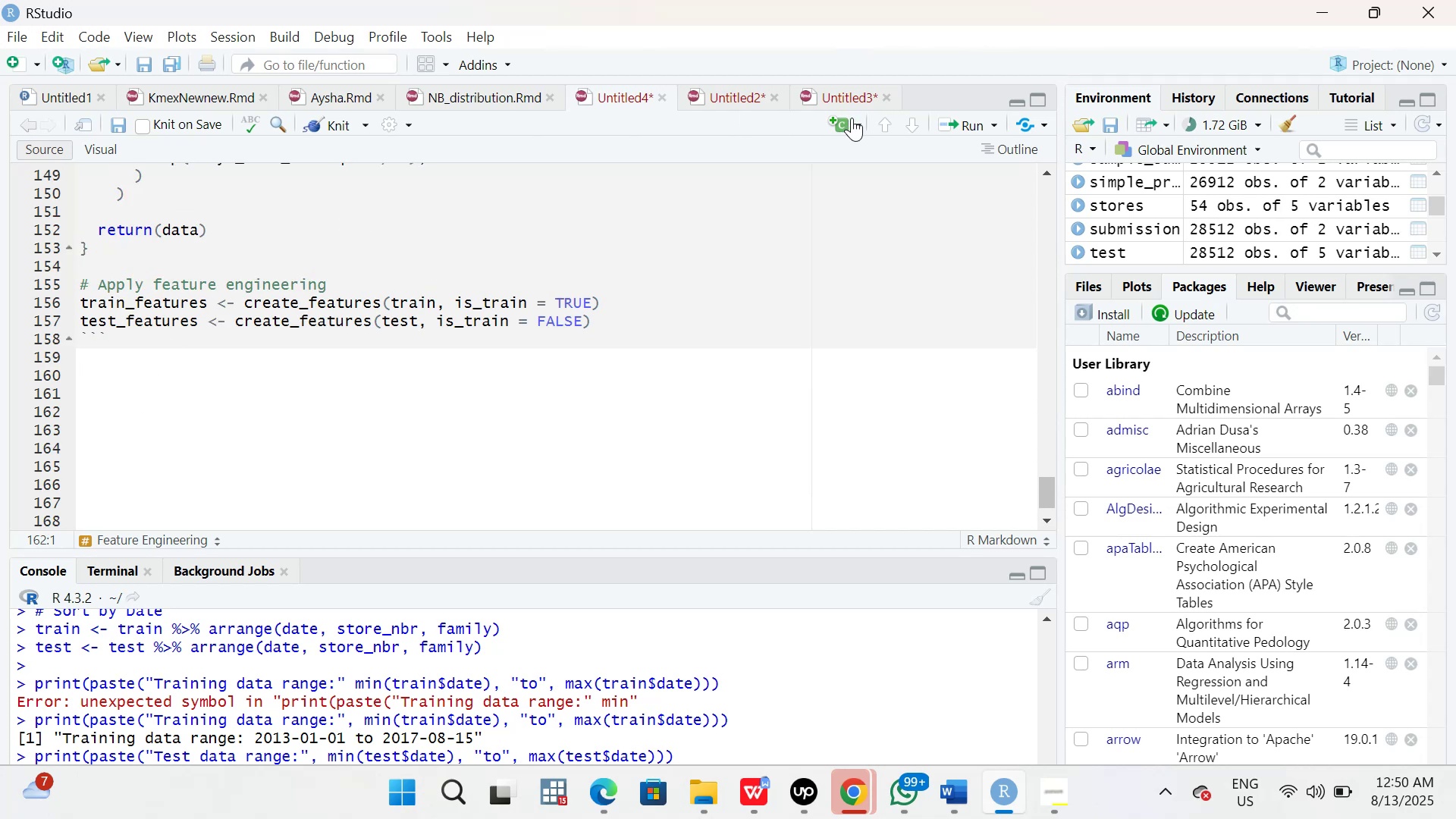 
left_click([855, 118])
 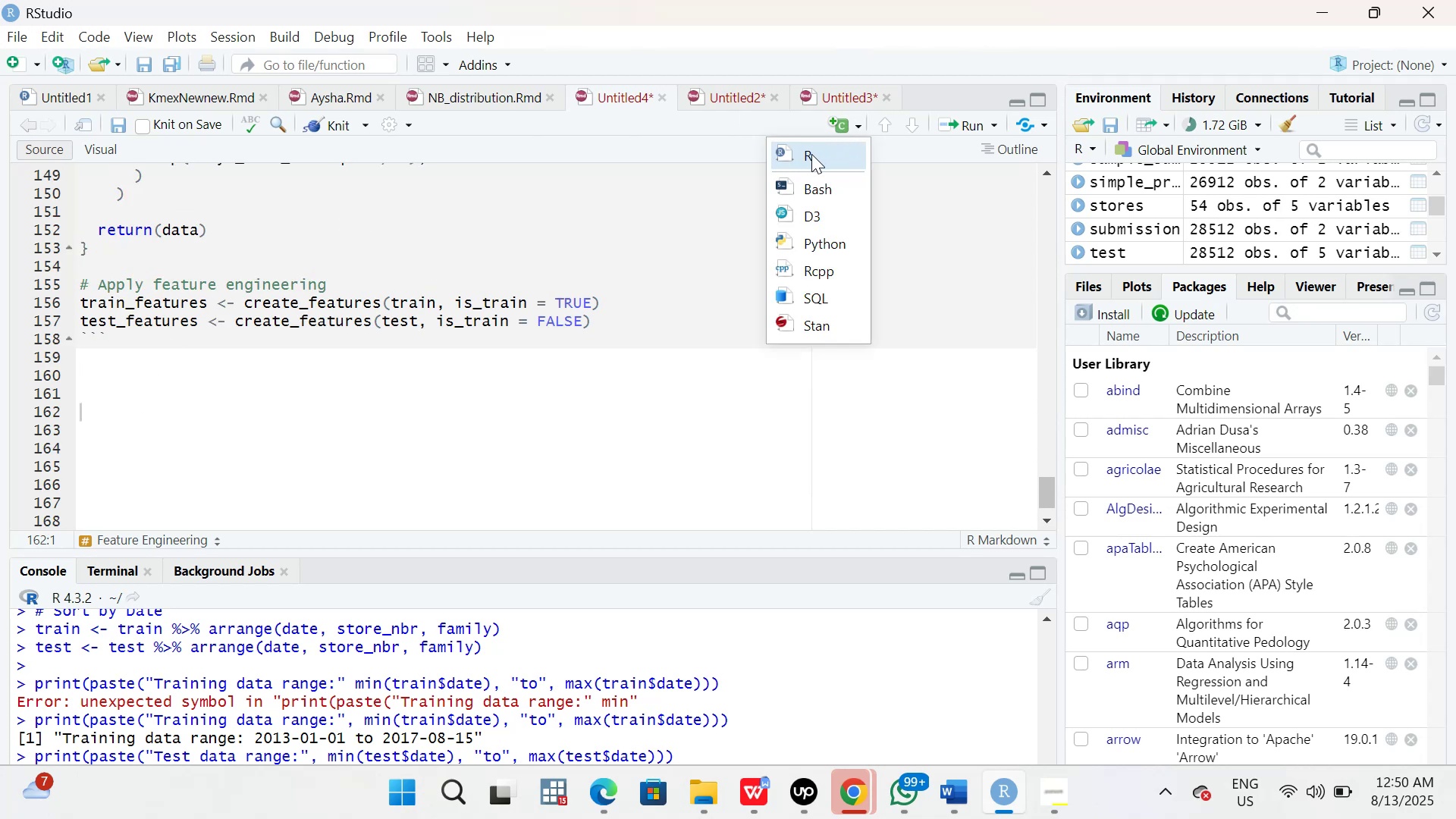 
left_click([811, 154])
 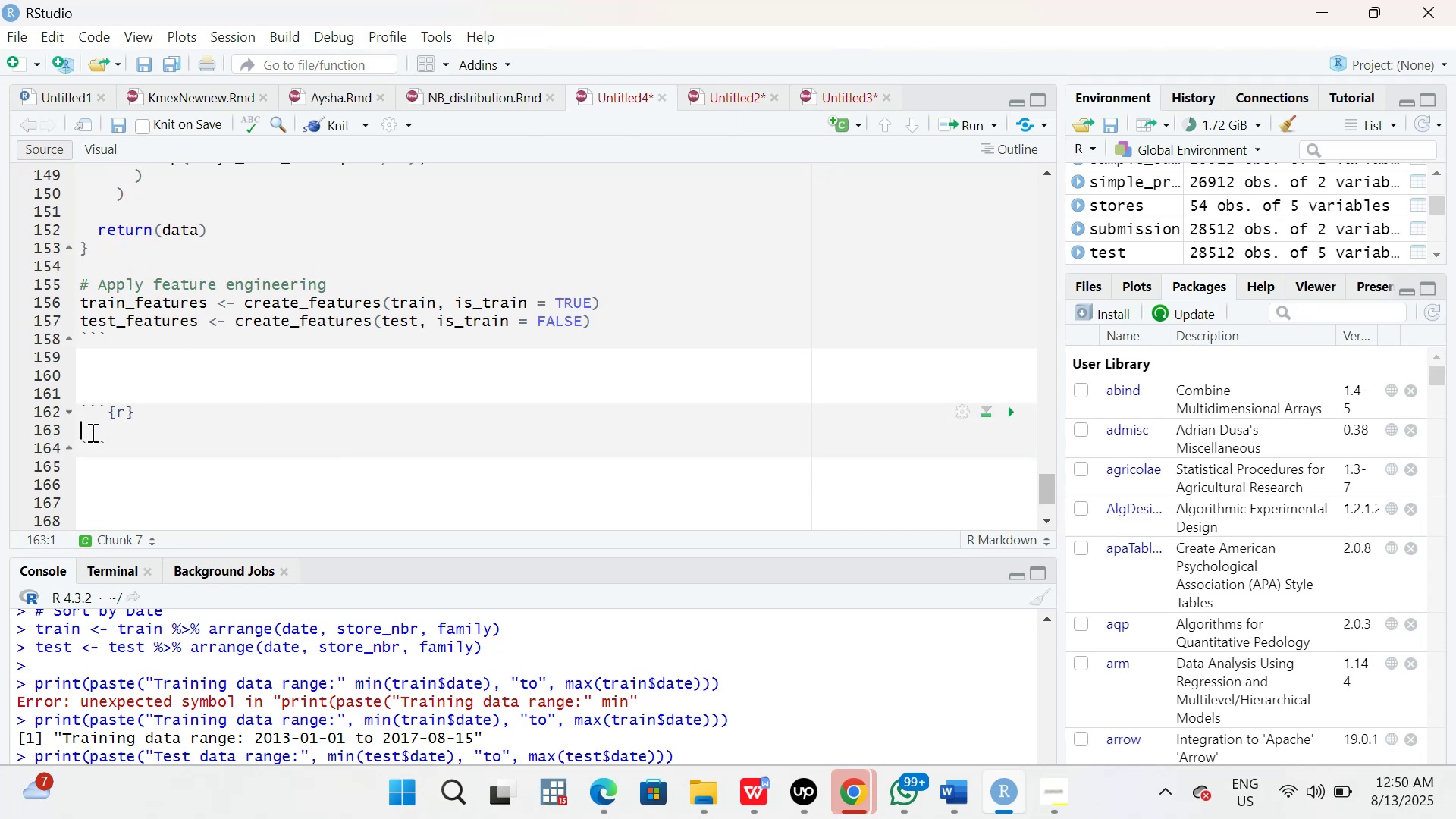 
left_click([91, 432])
 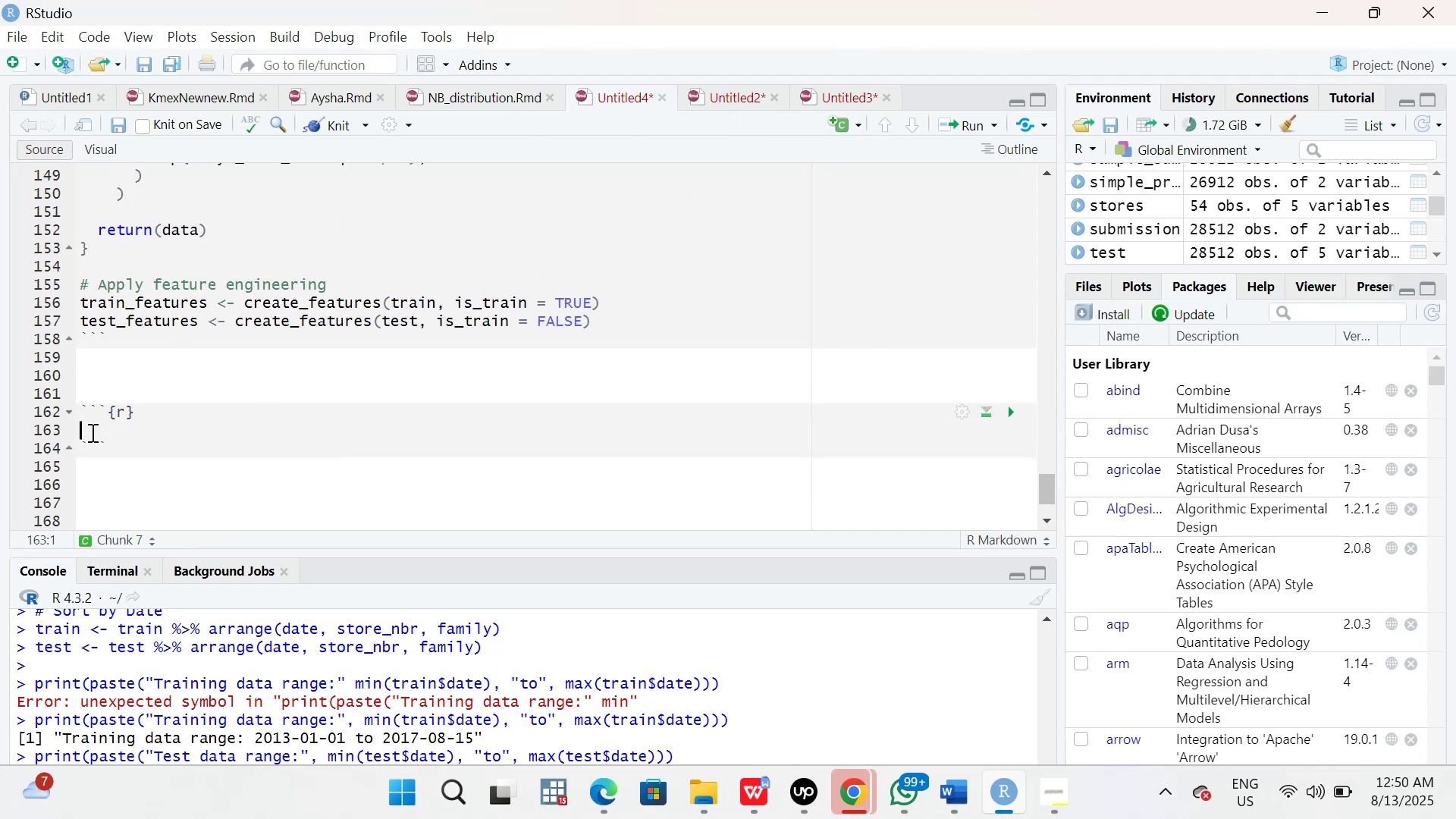 
key(Control+V)
 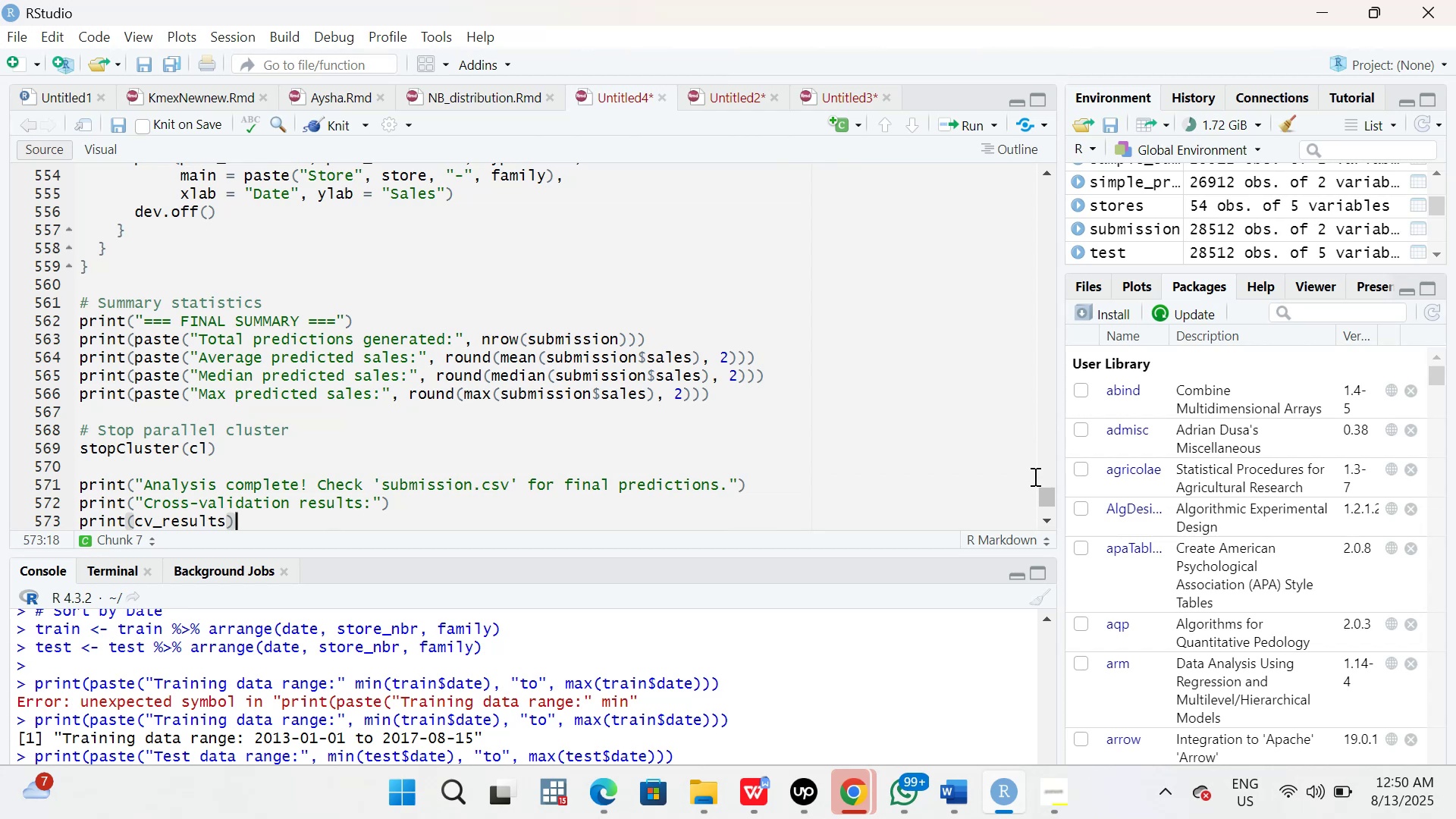 
left_click_drag(start_coordinate=[1048, 494], to_coordinate=[1028, 244])
 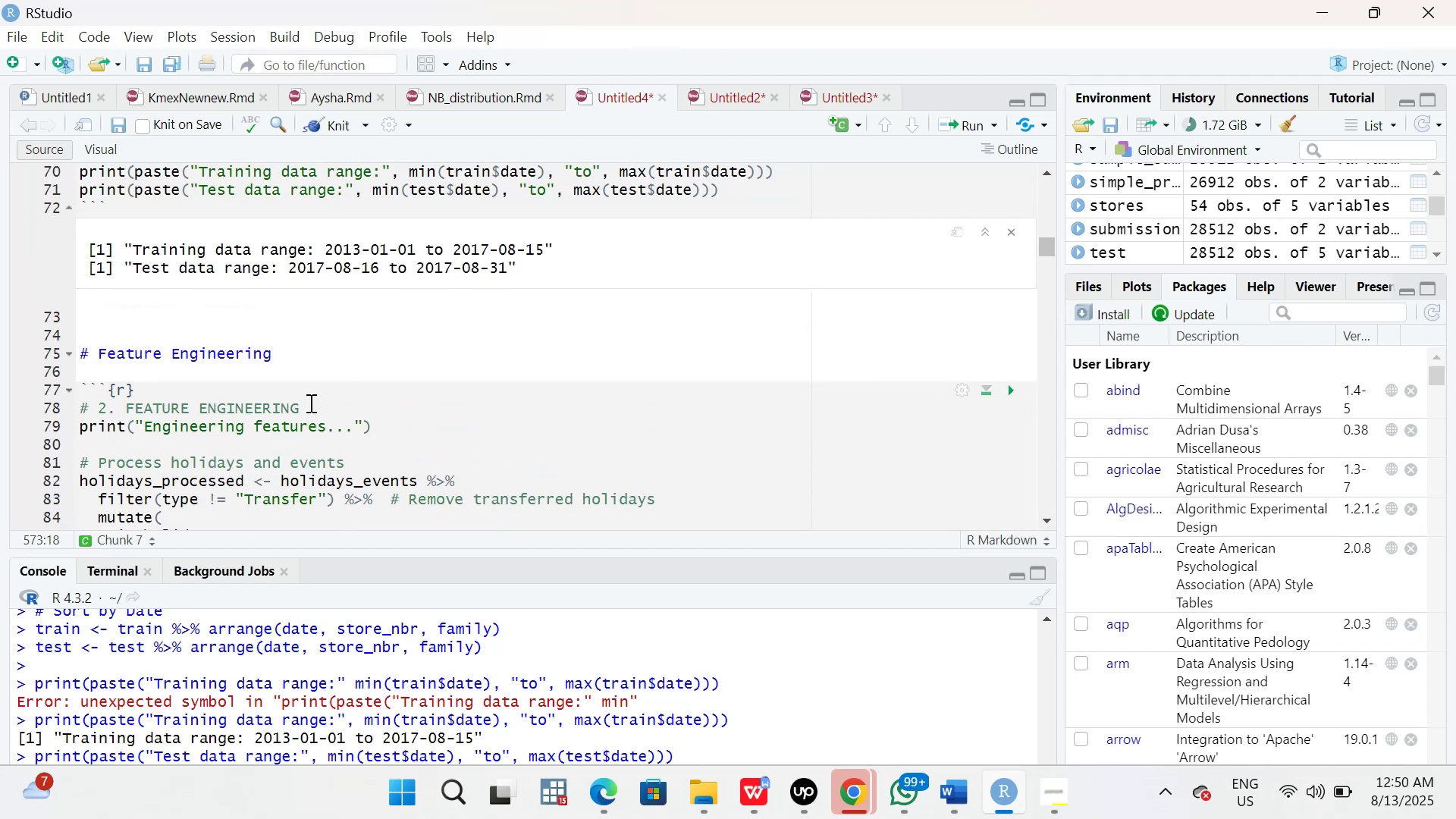 
left_click([309, 403])
 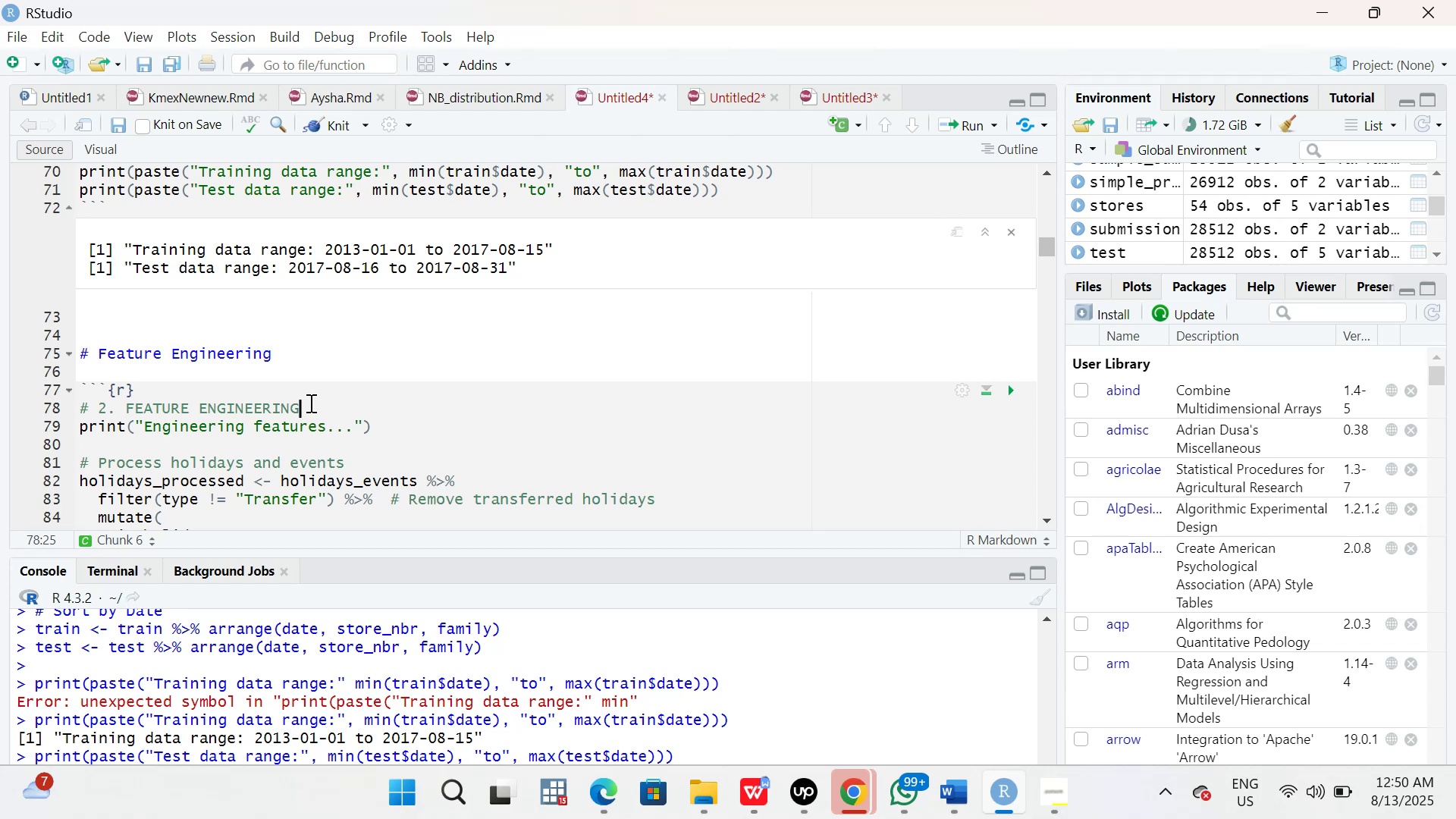 
left_click_drag(start_coordinate=[309, 403], to_coordinate=[74, 406])
 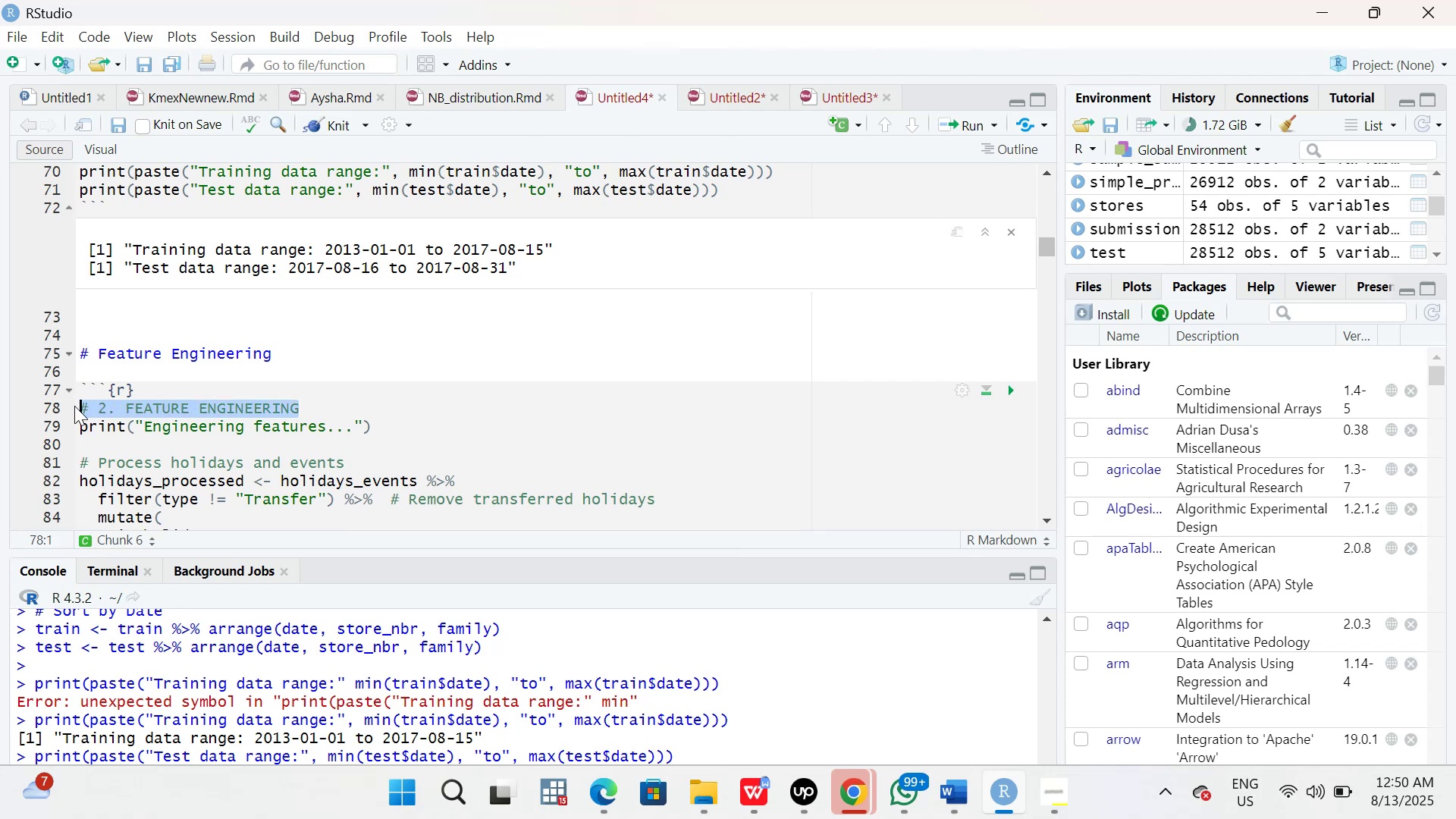 
key(Backspace)
 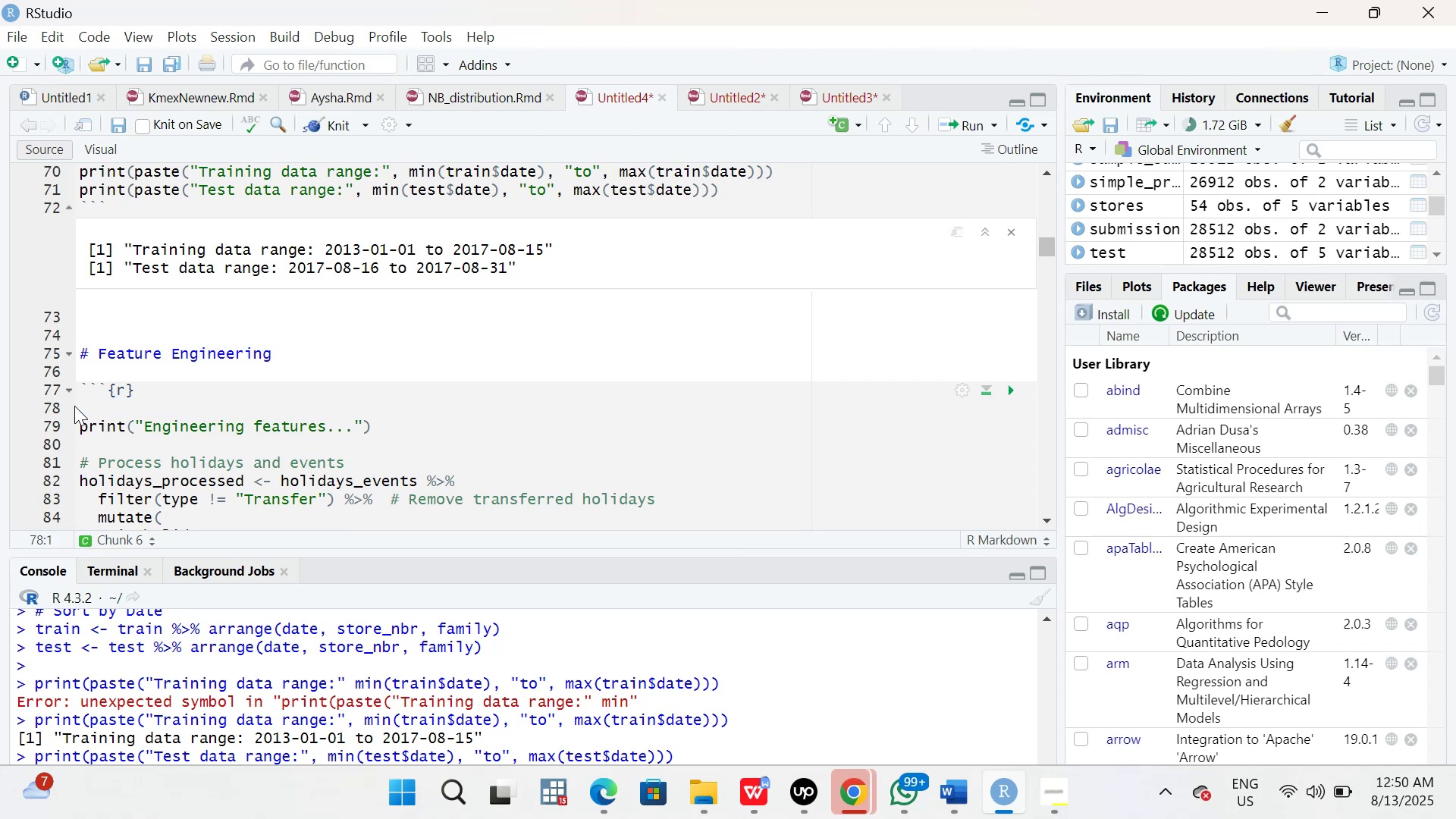 
key(Backspace)
 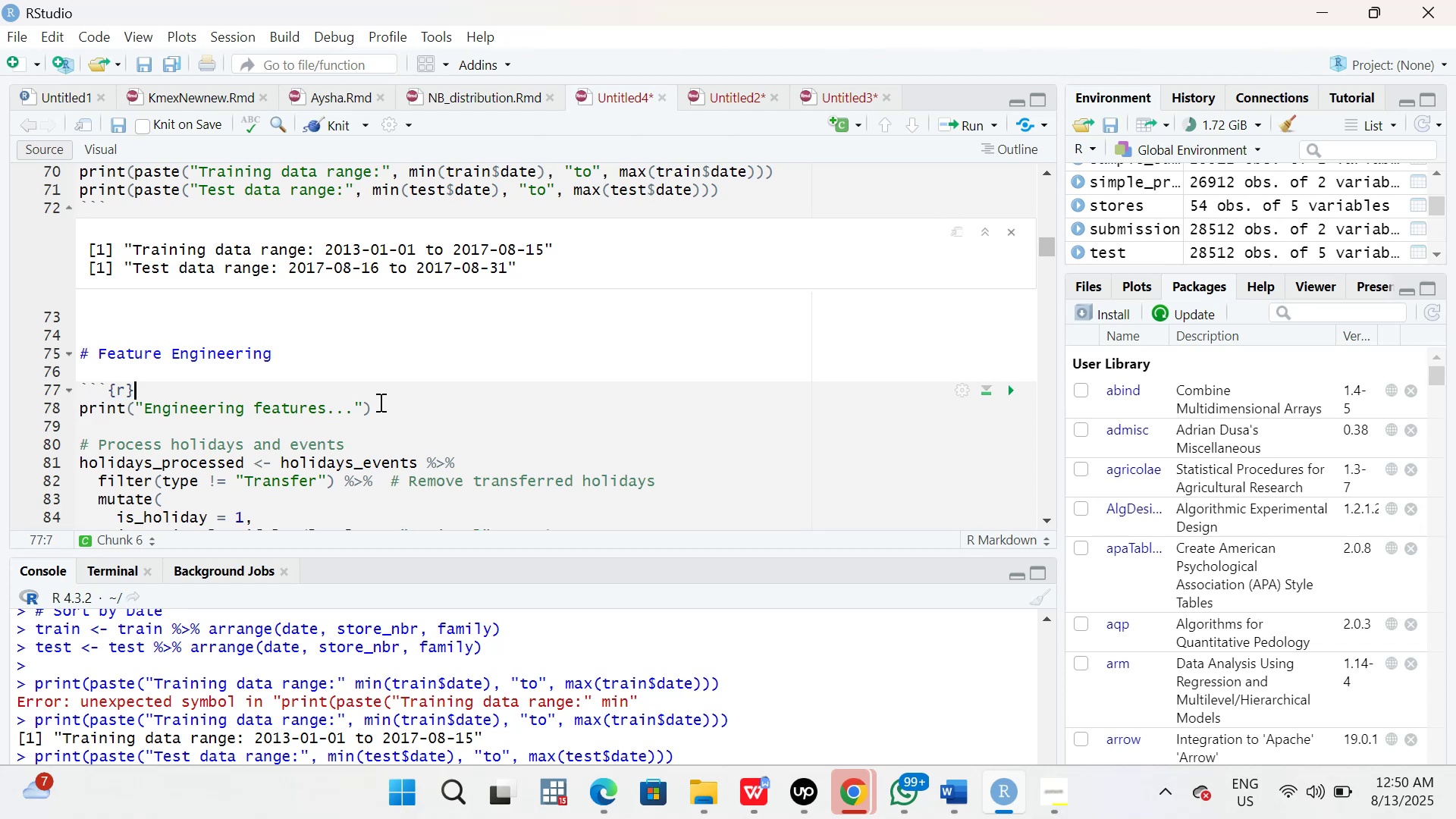 
left_click_drag(start_coordinate=[379, 402], to_coordinate=[75, 408])
 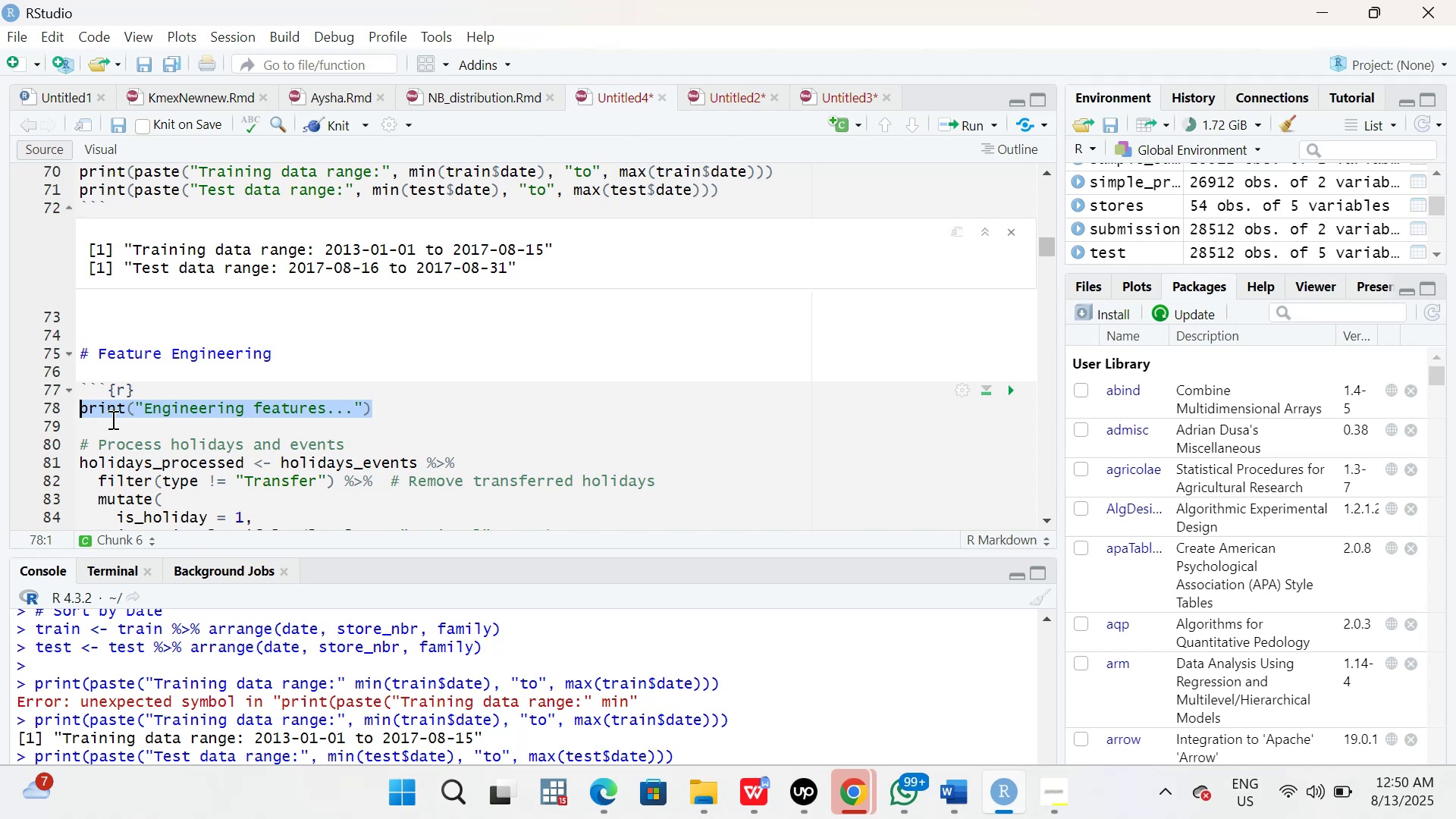 
left_click([111, 419])
 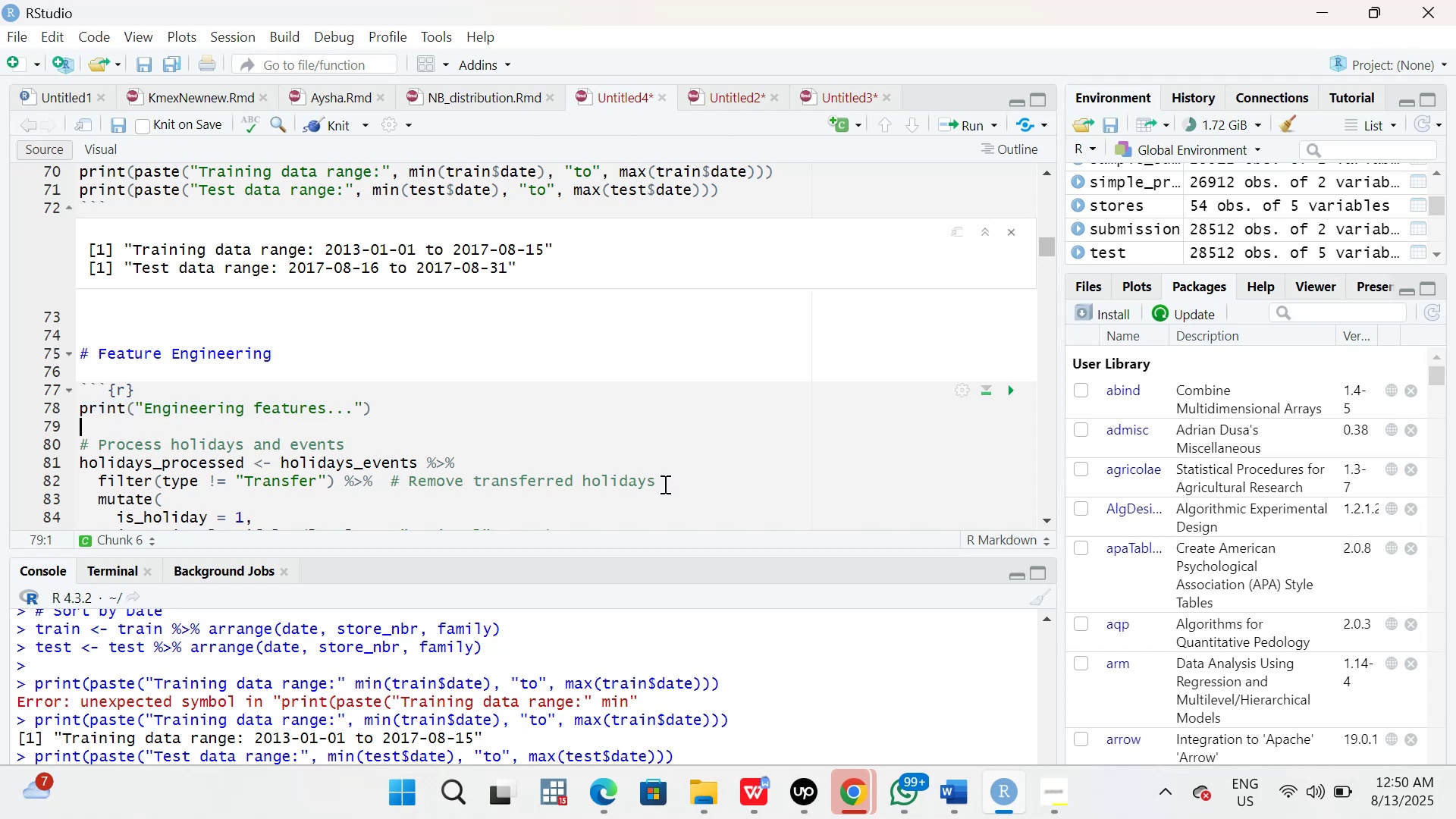 
wait(7.17)
 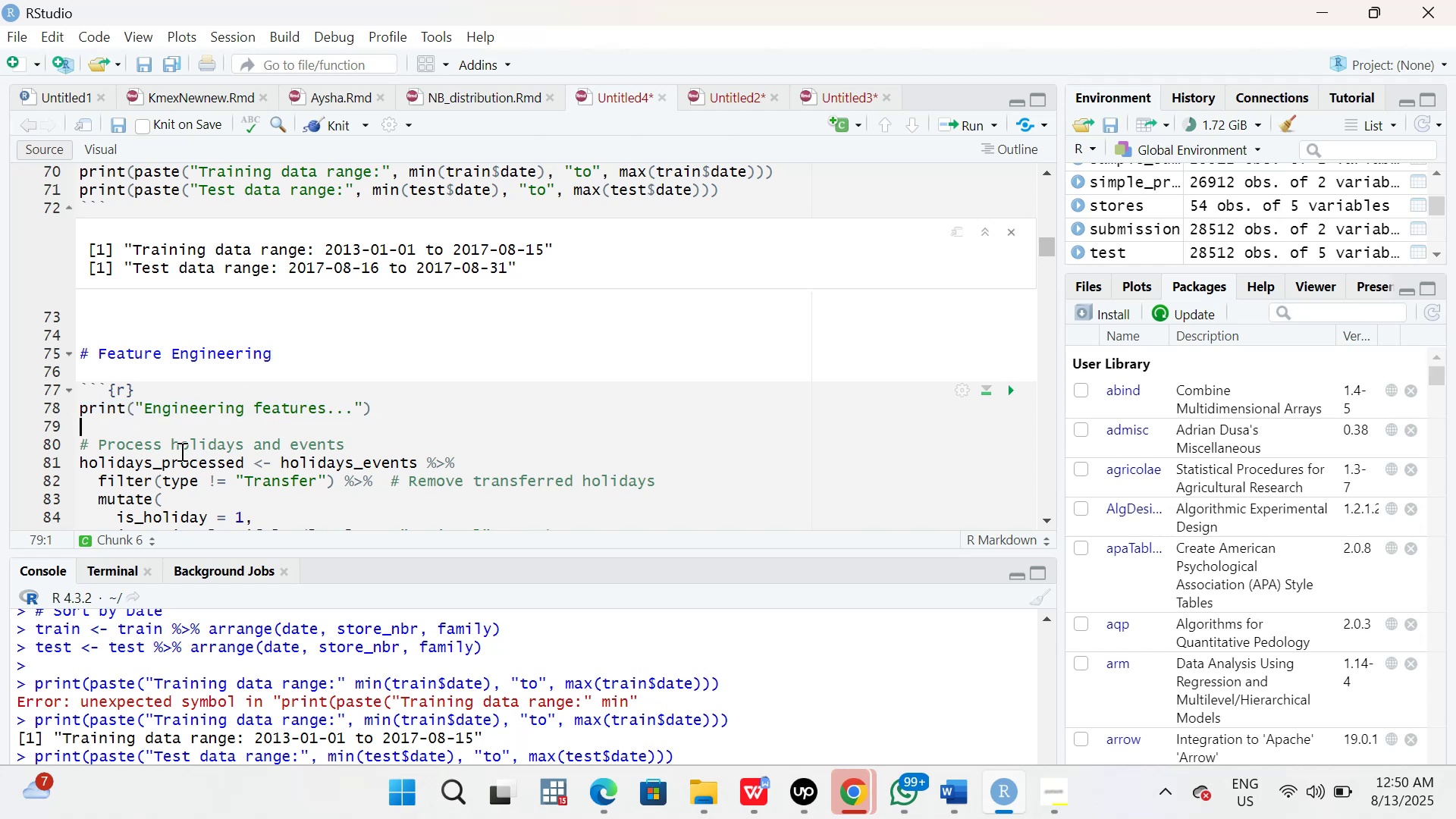 
left_click_drag(start_coordinate=[1048, 246], to_coordinate=[1052, 247])
 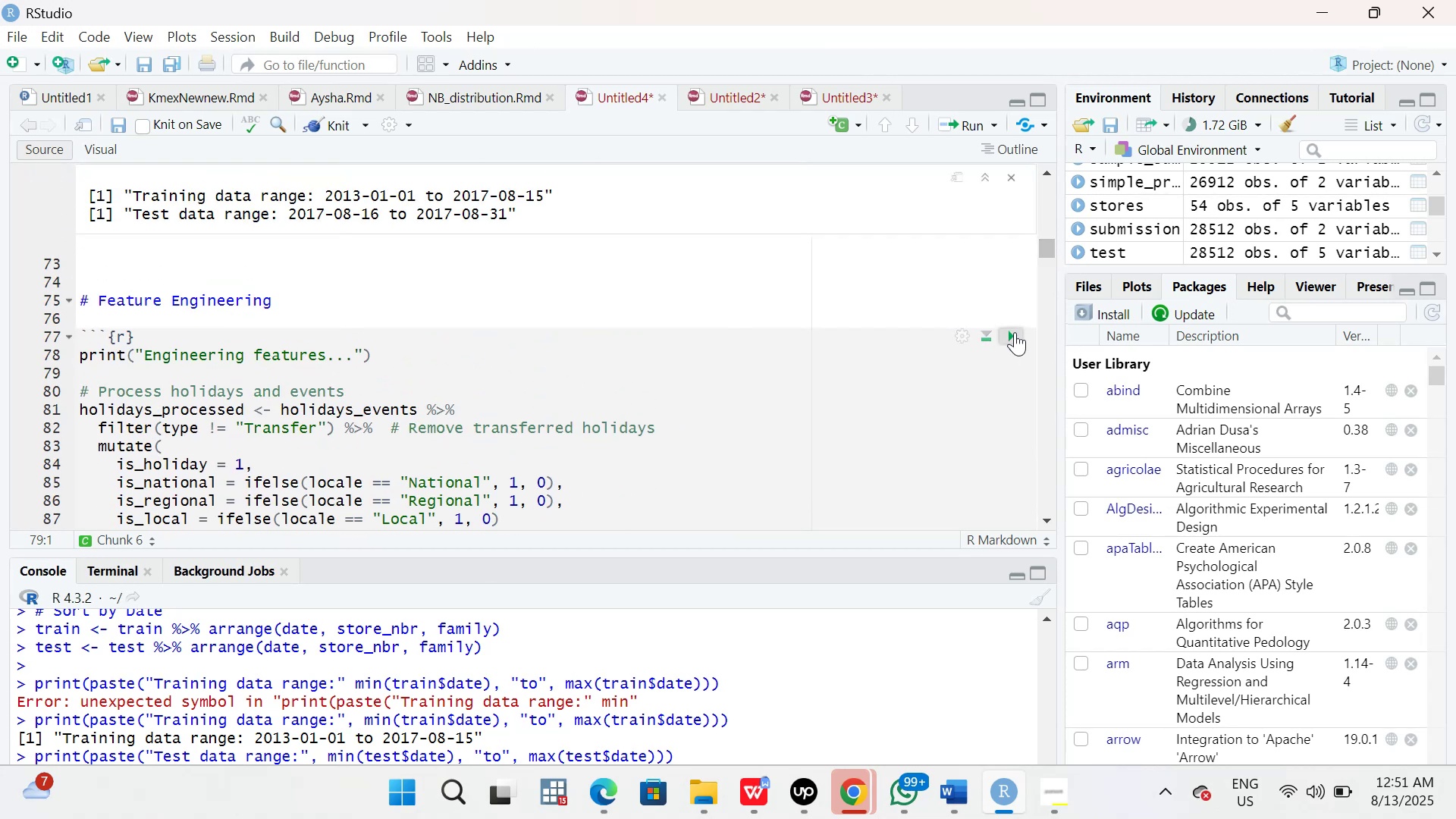 
left_click([1015, 332])
 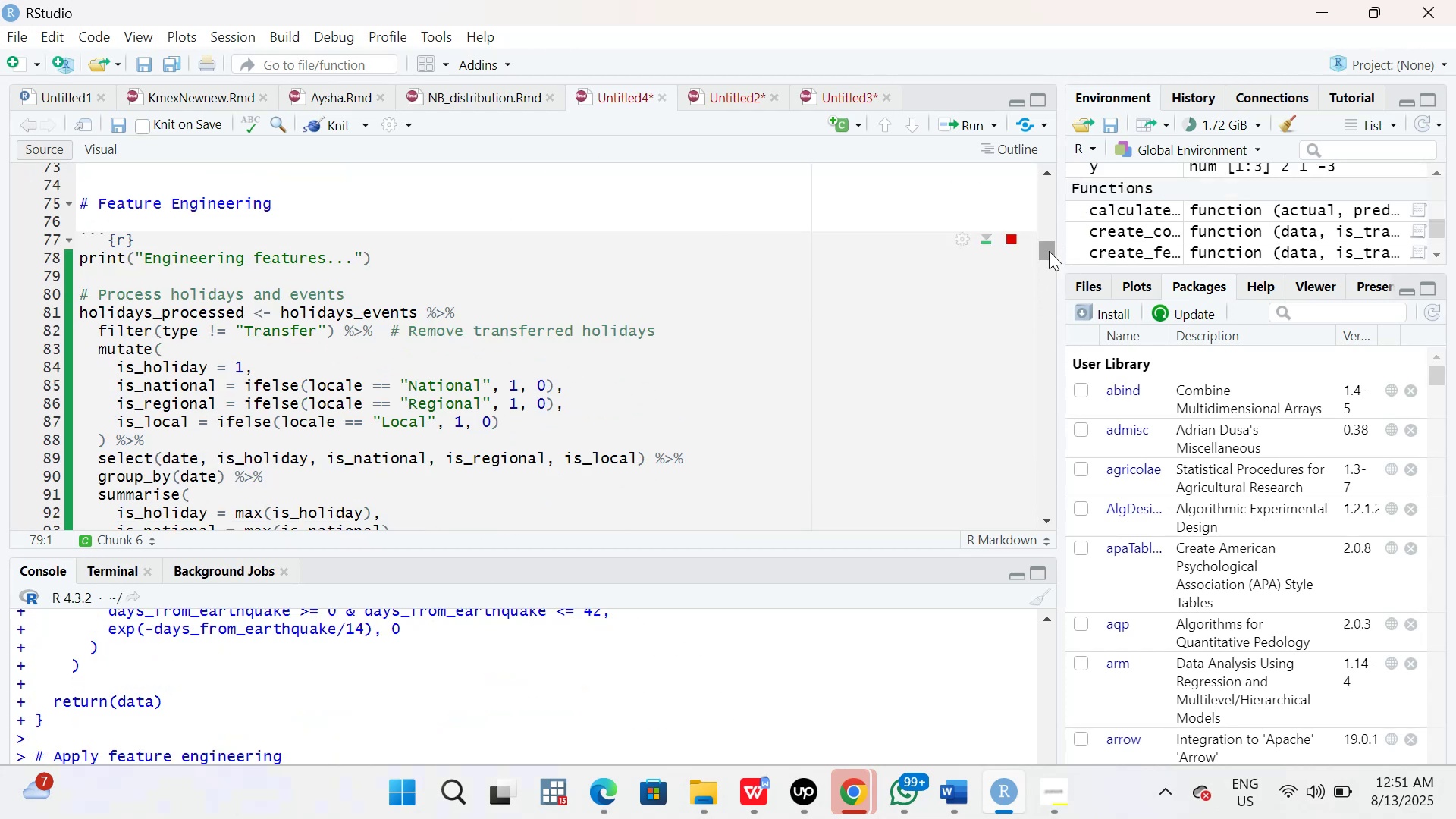 
wait(5.27)
 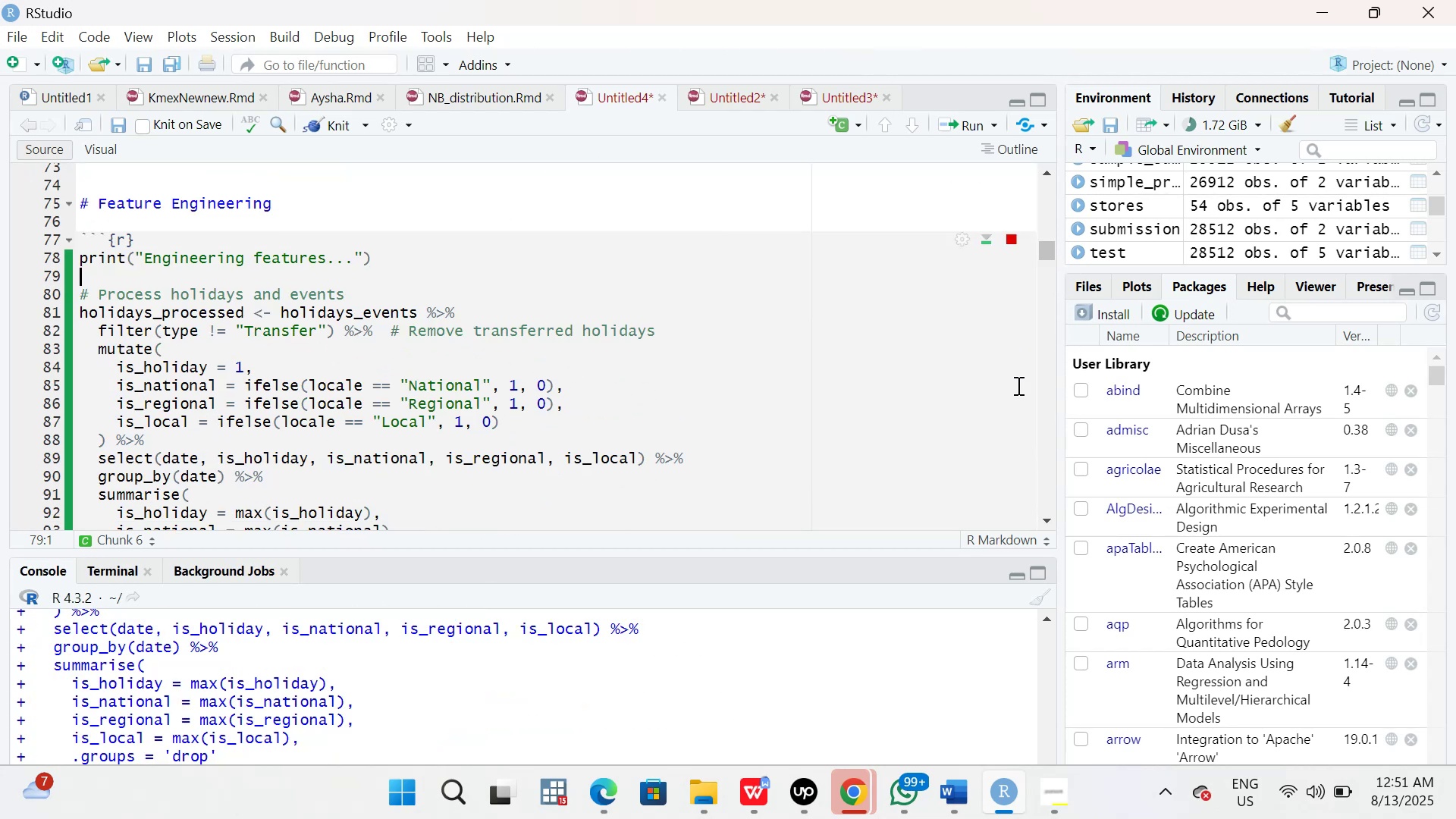 
left_click_drag(start_coordinate=[1049, 251], to_coordinate=[1056, 288])
 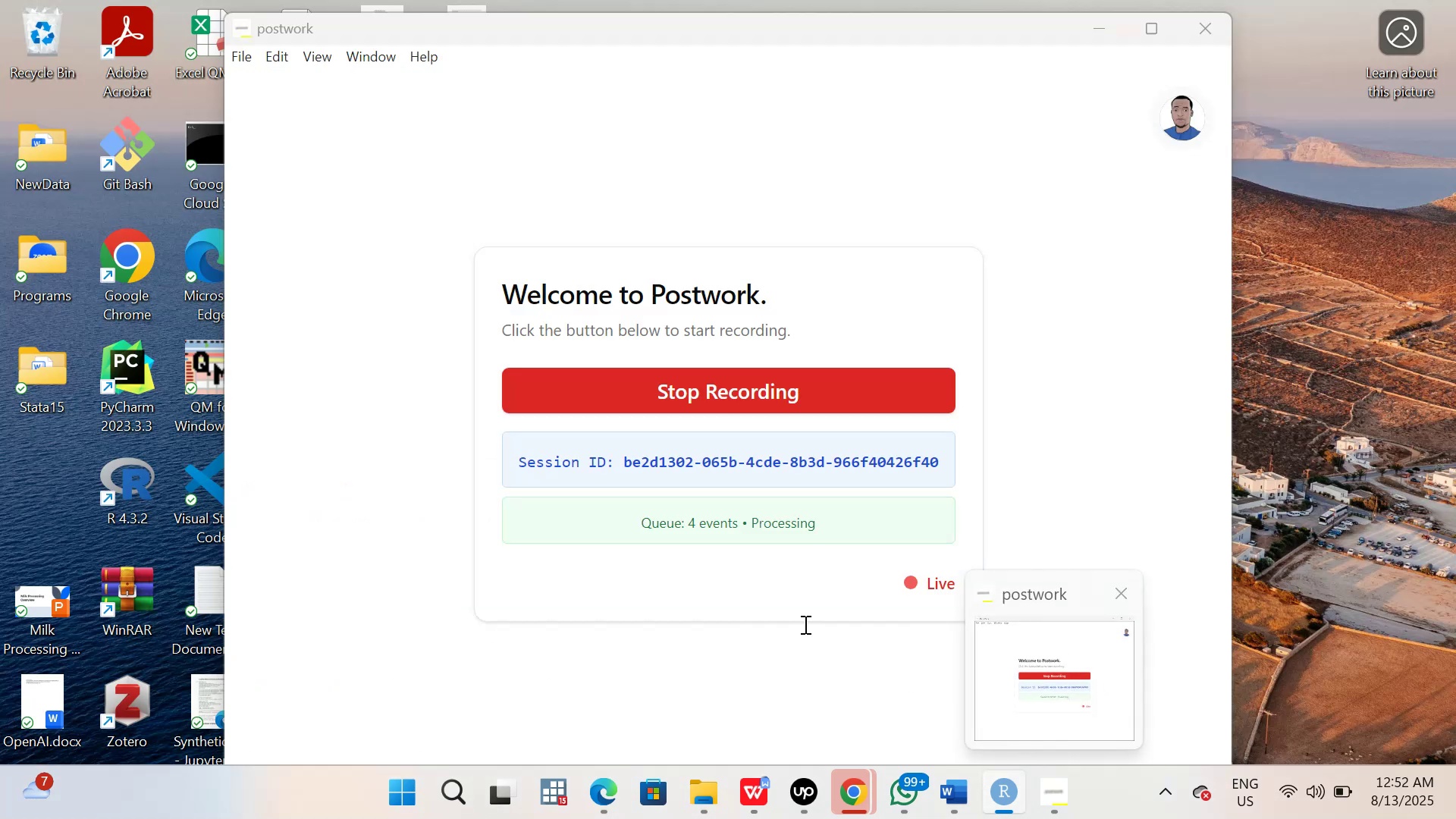 
wait(34.78)
 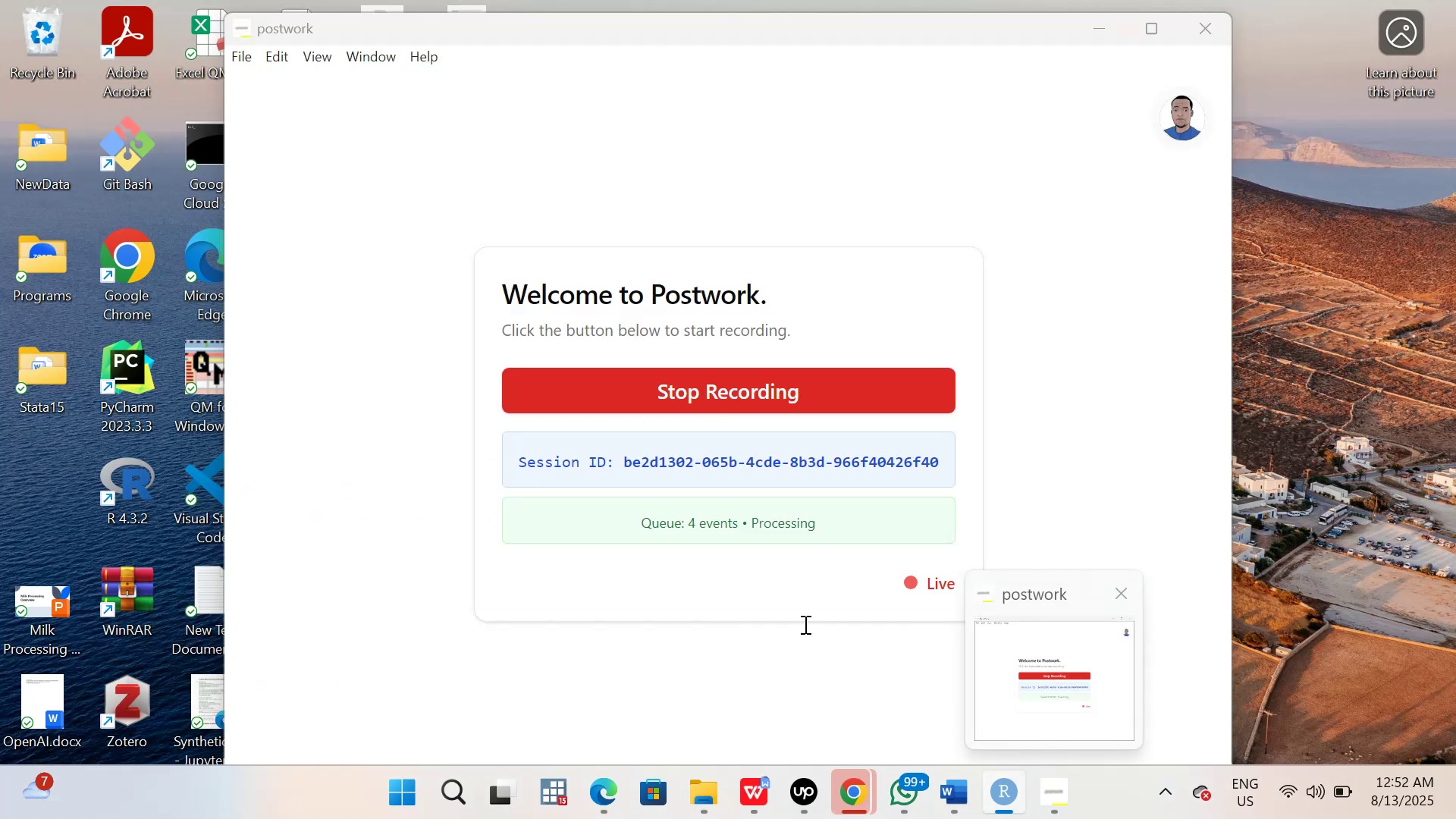 
left_click([617, 92])
 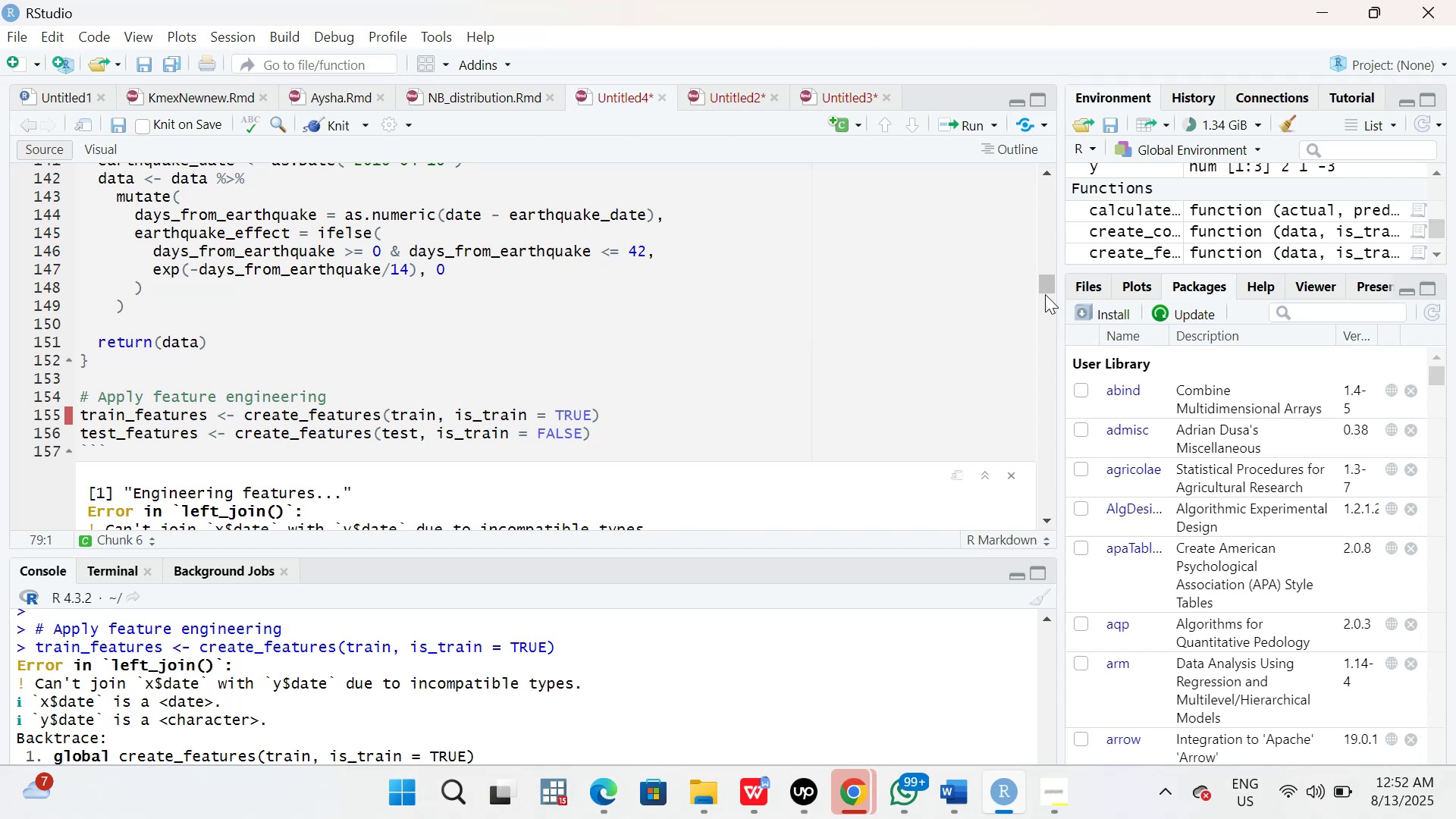 
left_click_drag(start_coordinate=[1048, 284], to_coordinate=[1034, 246])
 